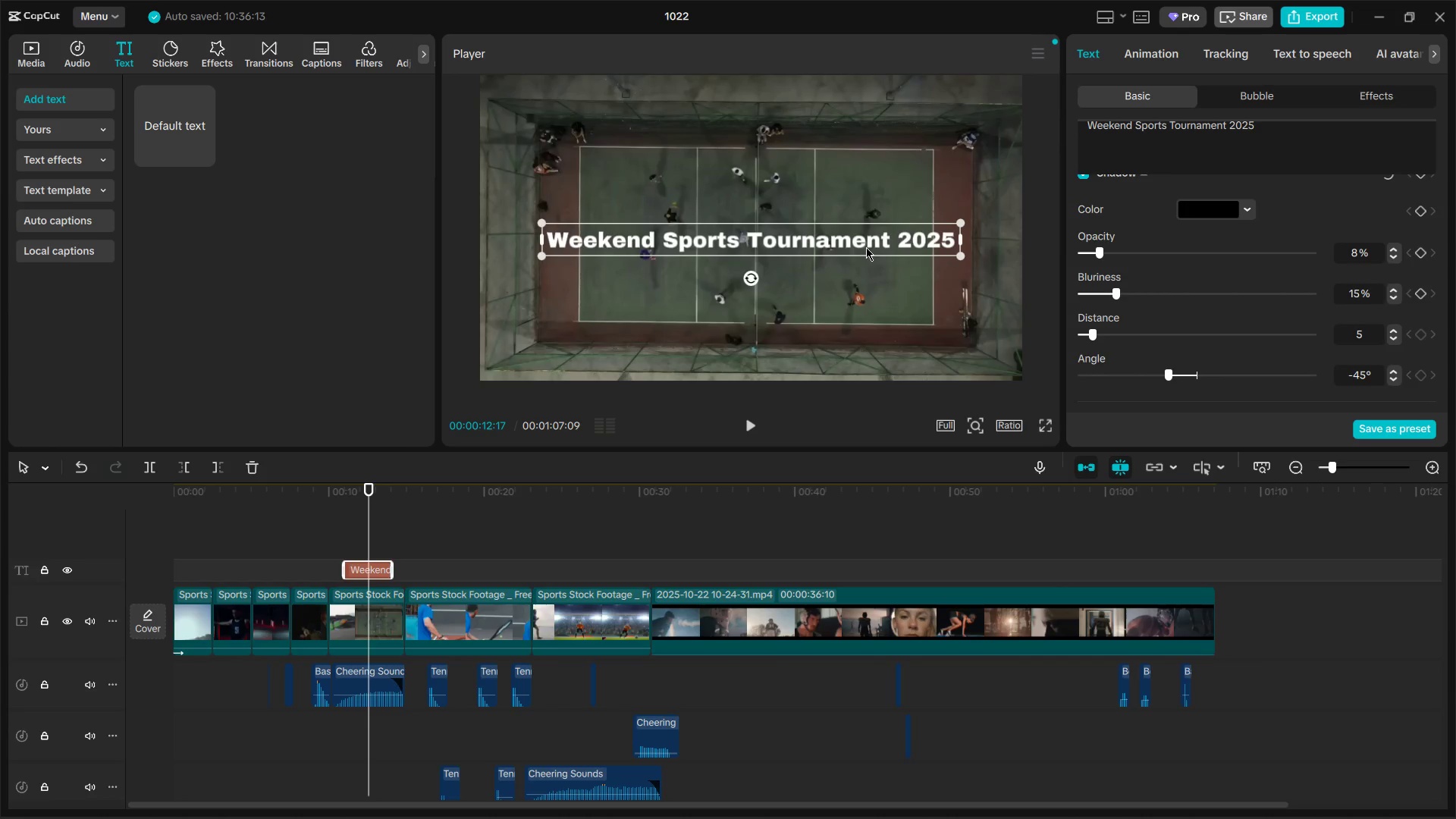 
left_click_drag(start_coordinate=[866, 247], to_coordinate=[882, 245])
 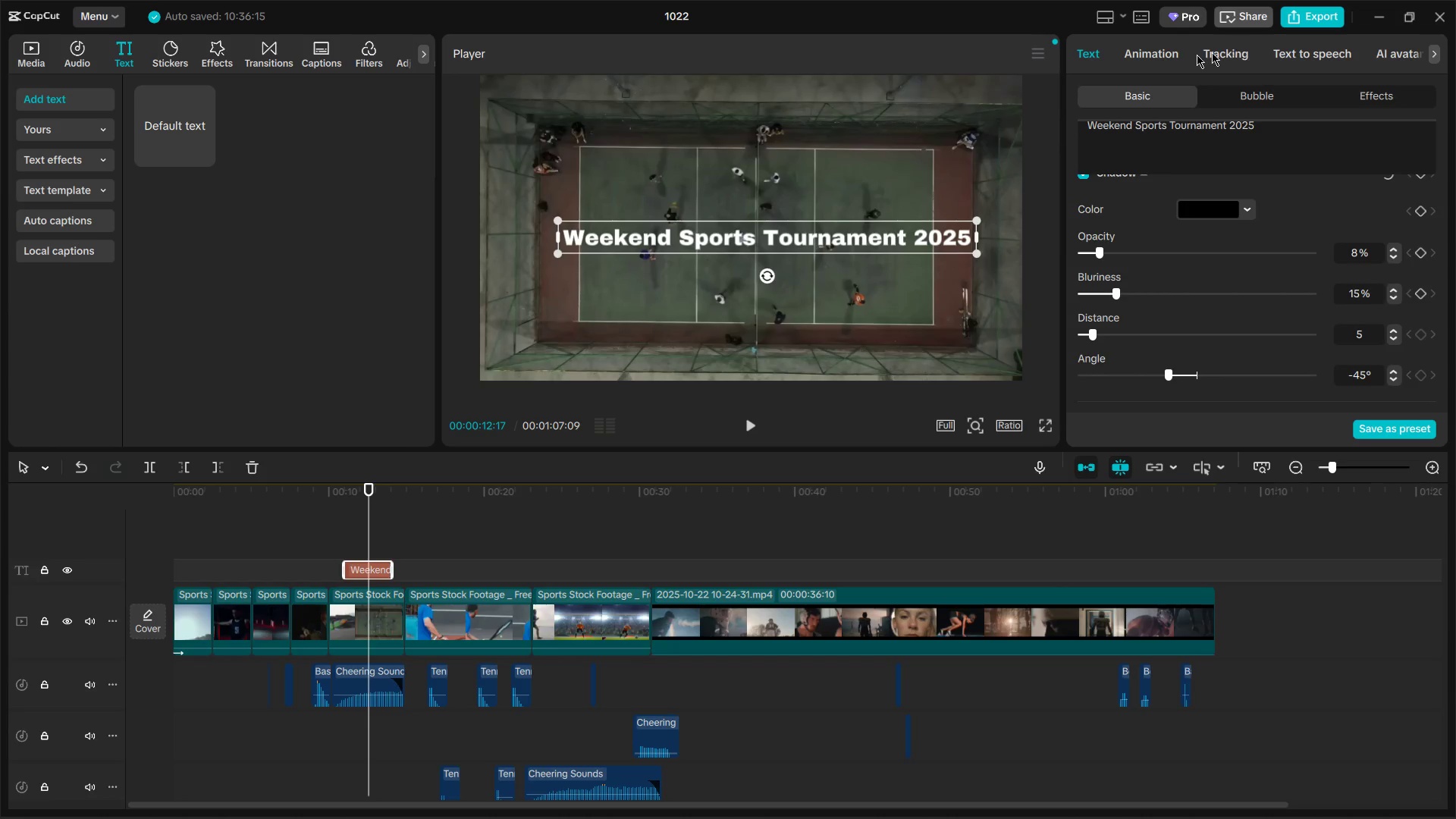 
left_click([1196, 55])
 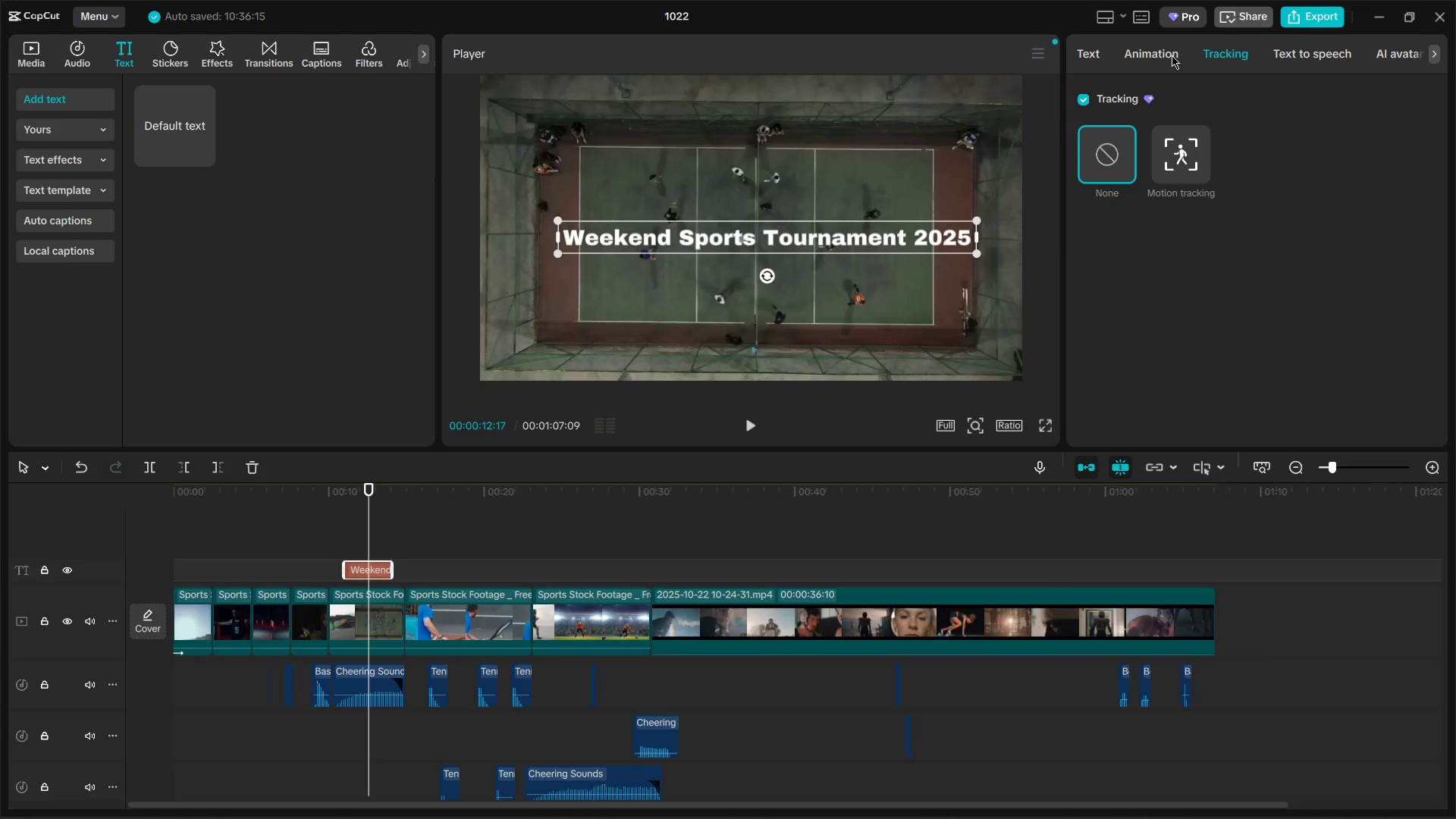 
left_click([1172, 55])
 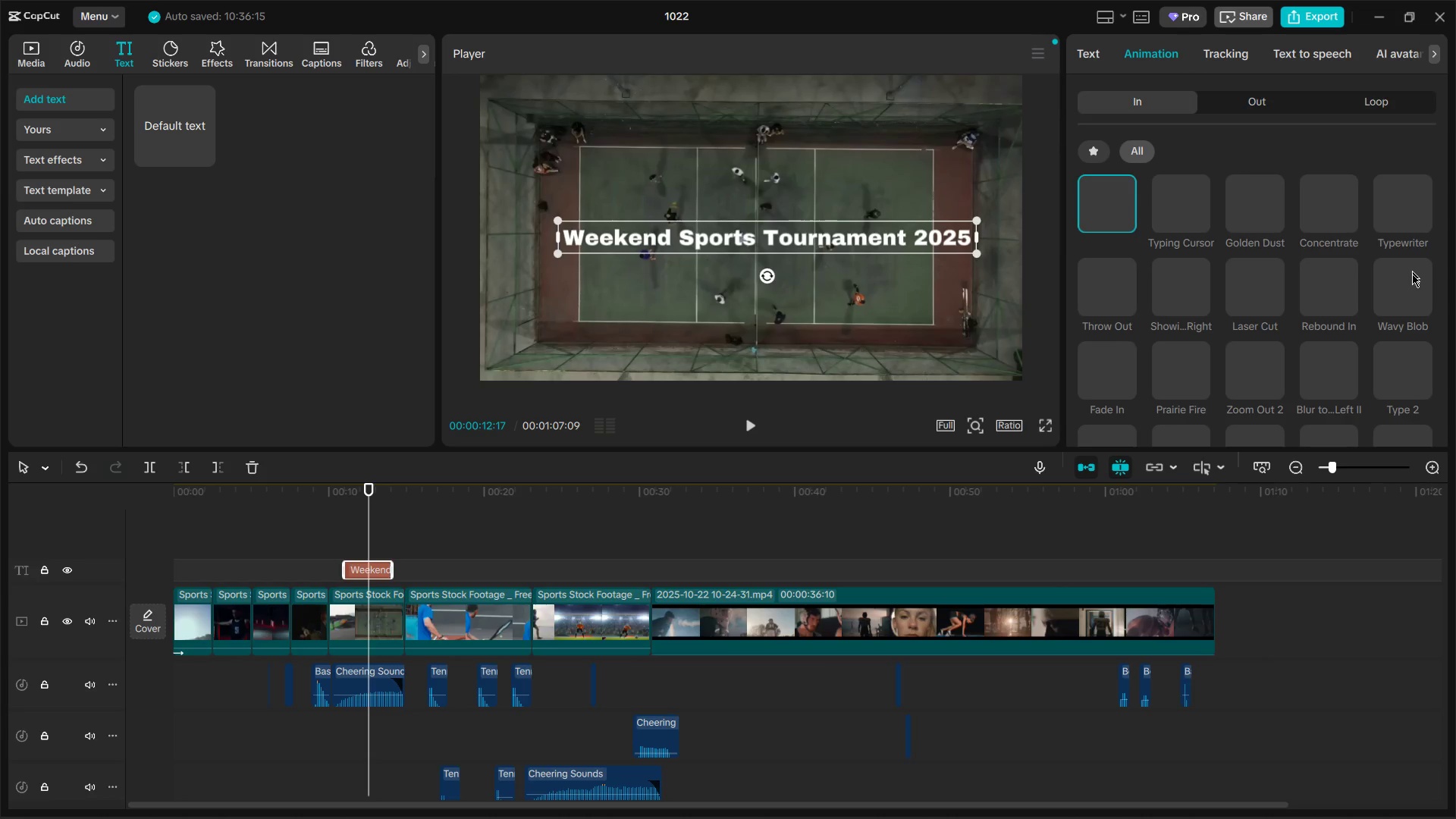 
left_click([1131, 363])
 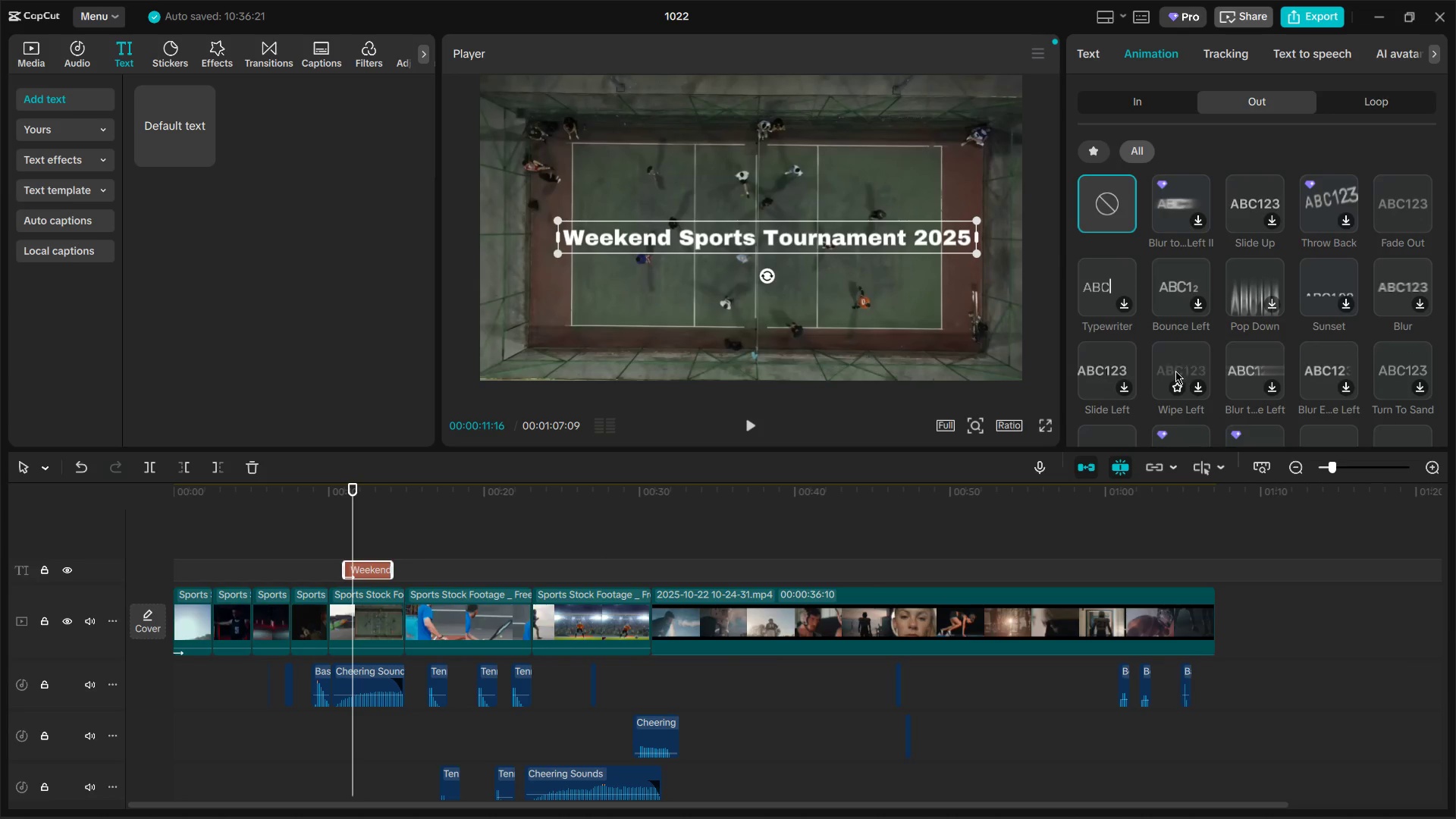 
wait(7.23)
 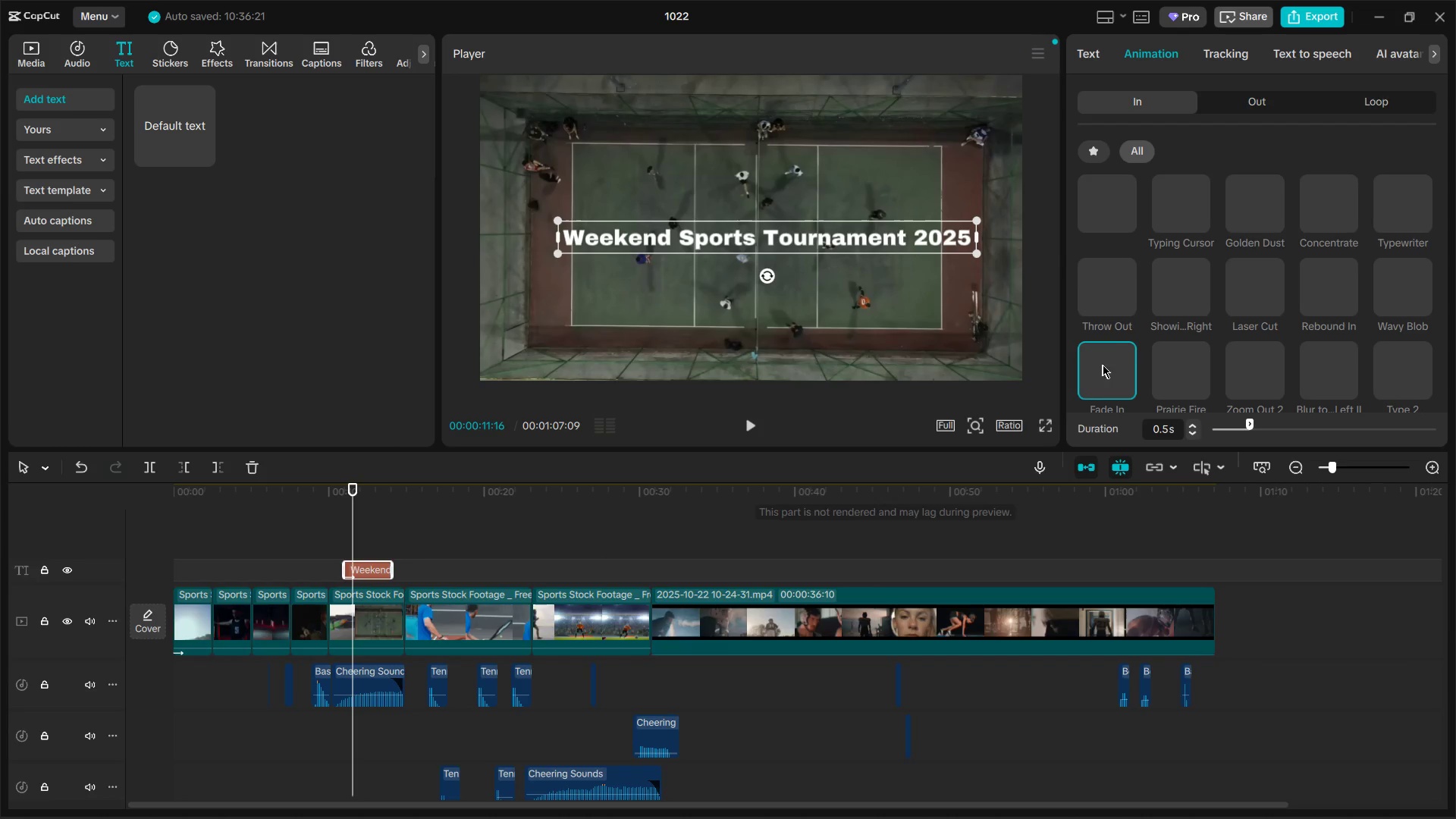 
left_click([1391, 226])
 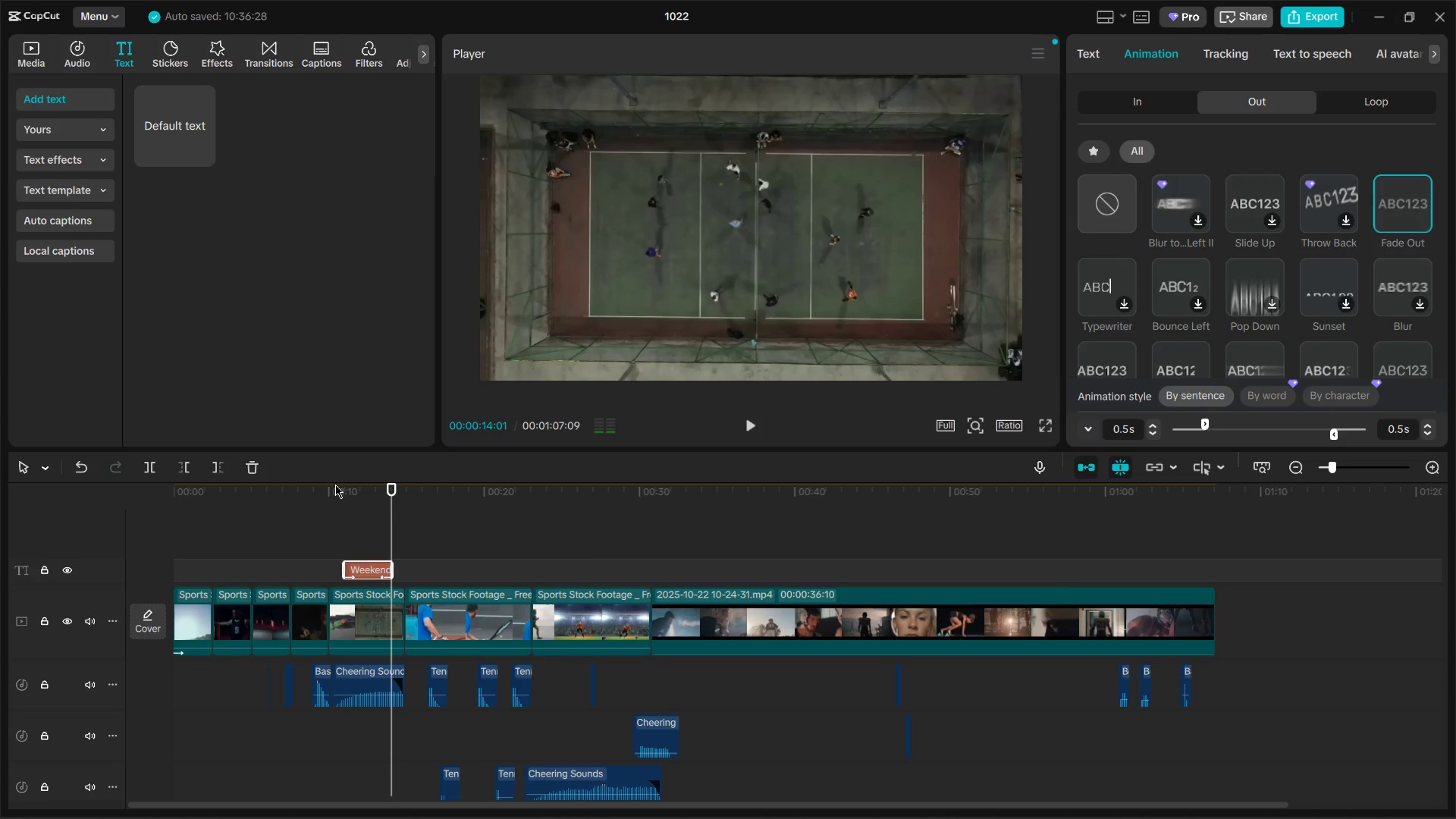 
left_click([318, 503])
 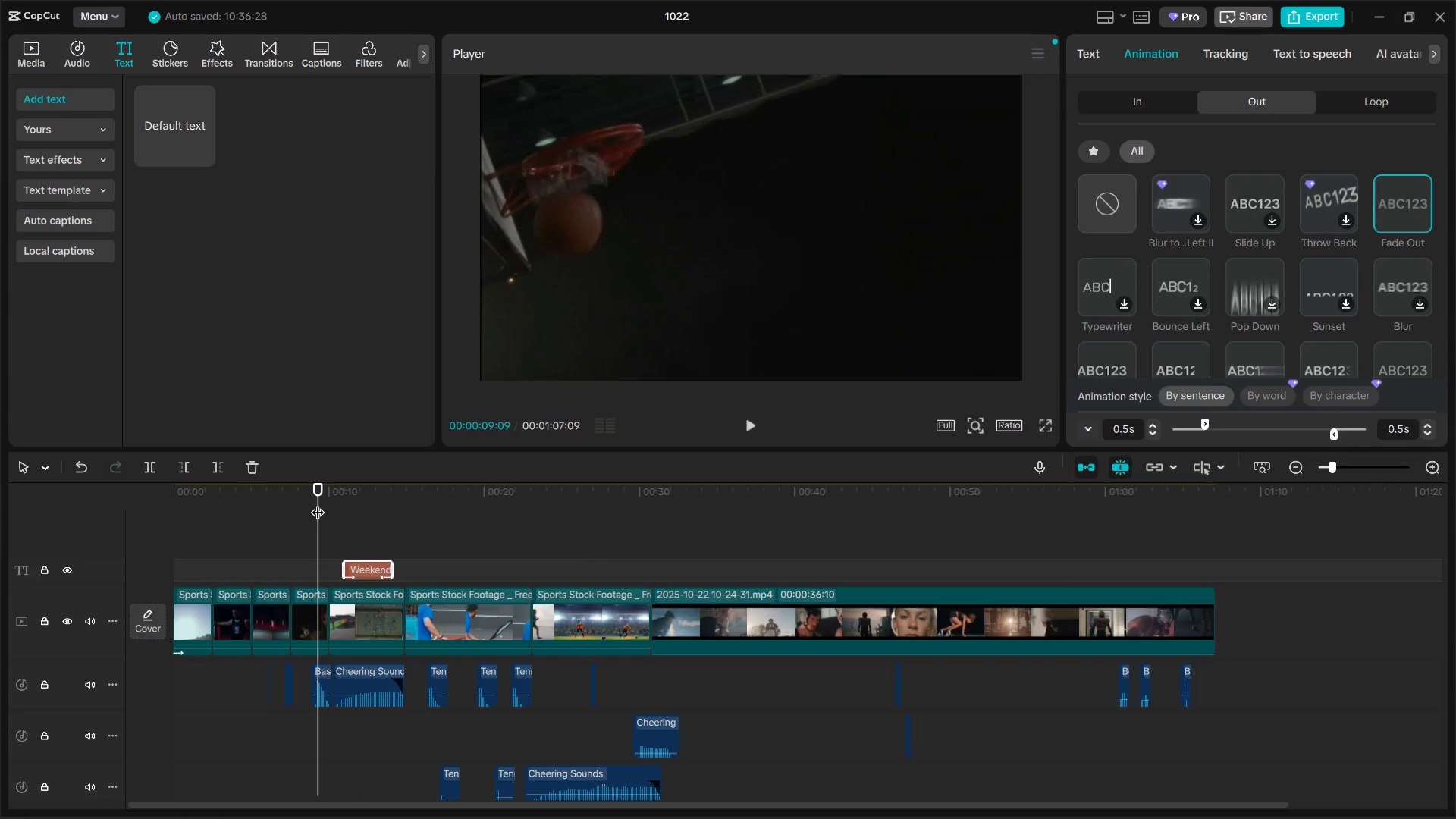 
key(Space)
 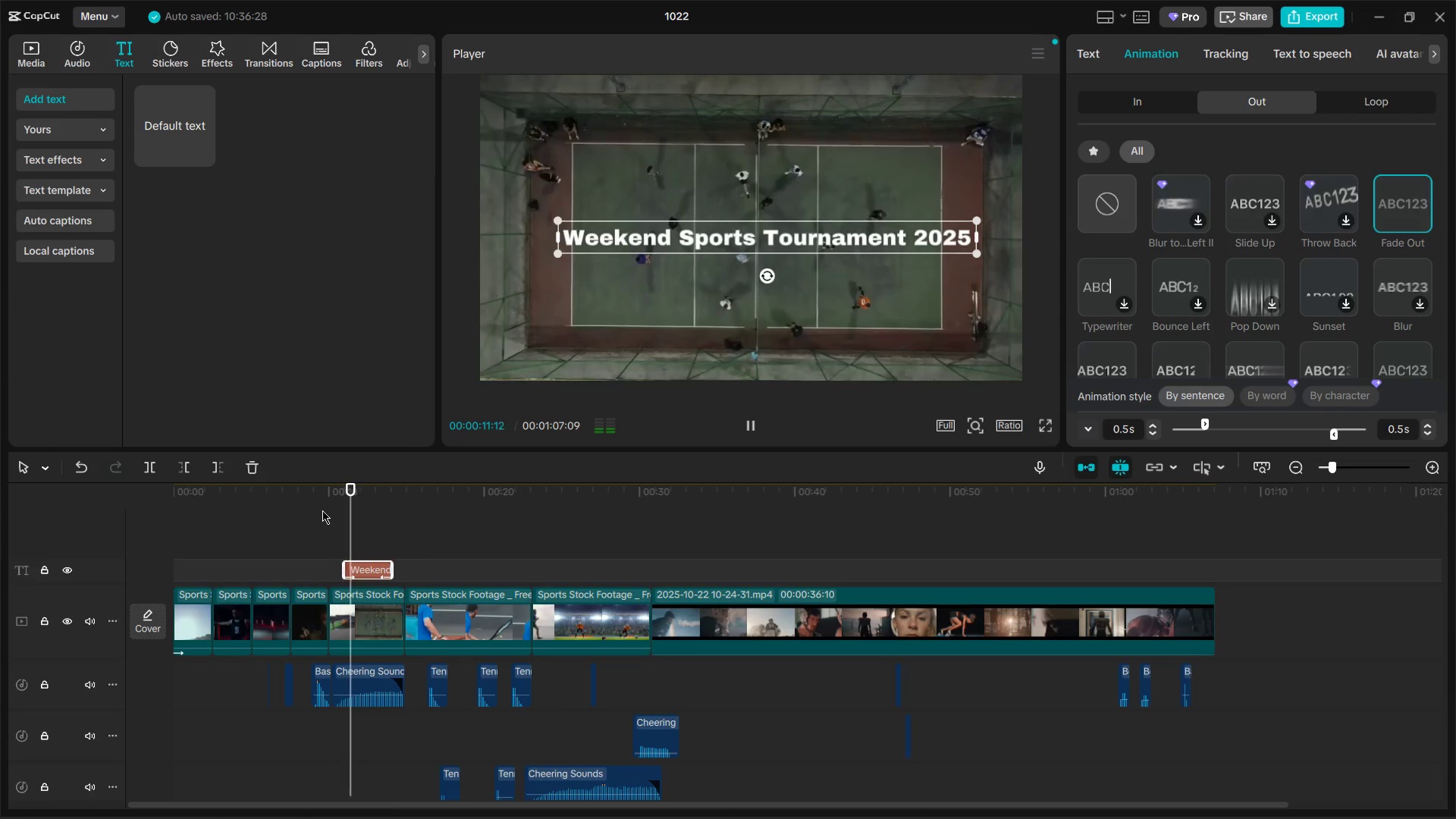 
left_click([402, 520])
 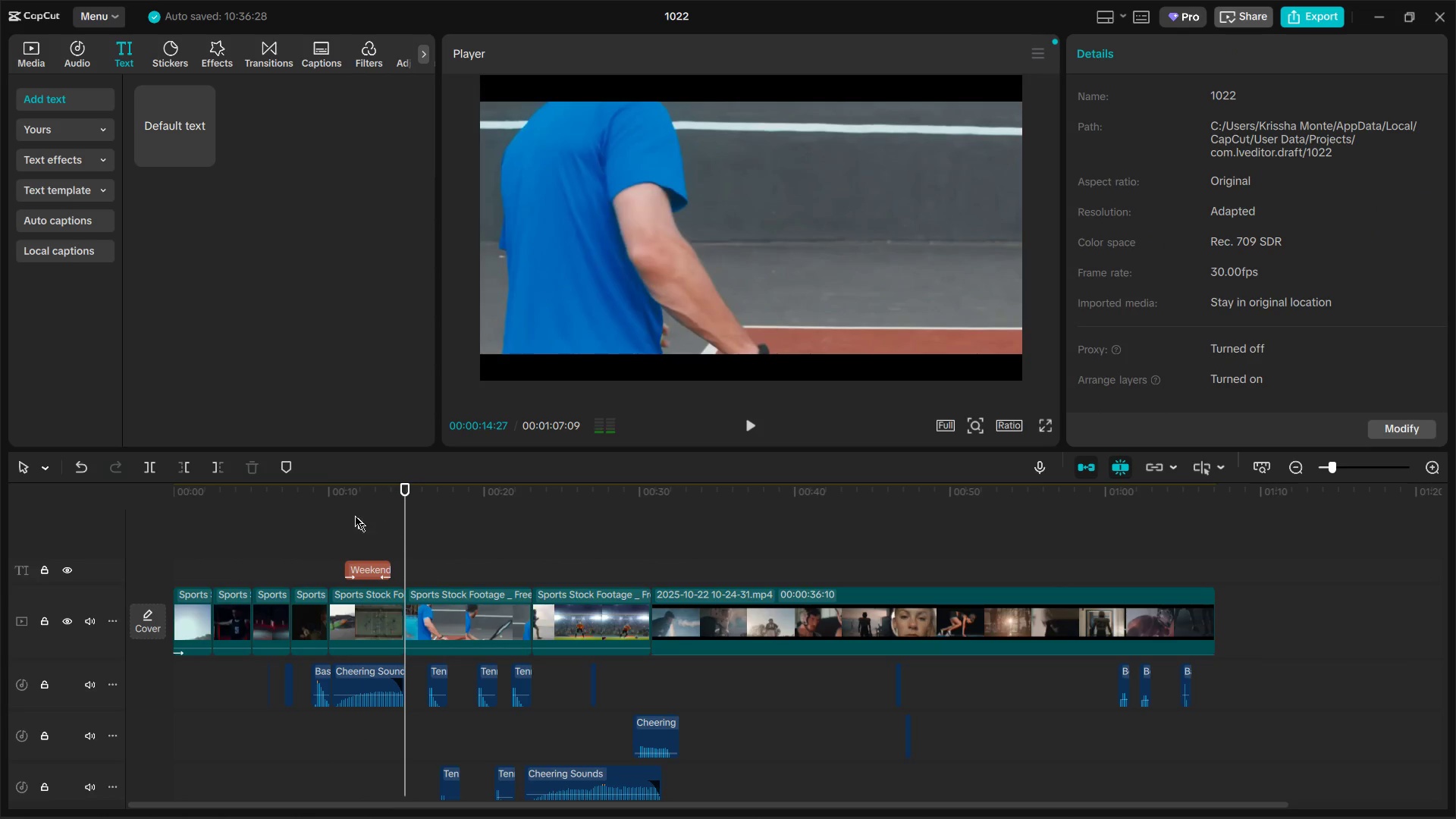 
left_click([346, 513])
 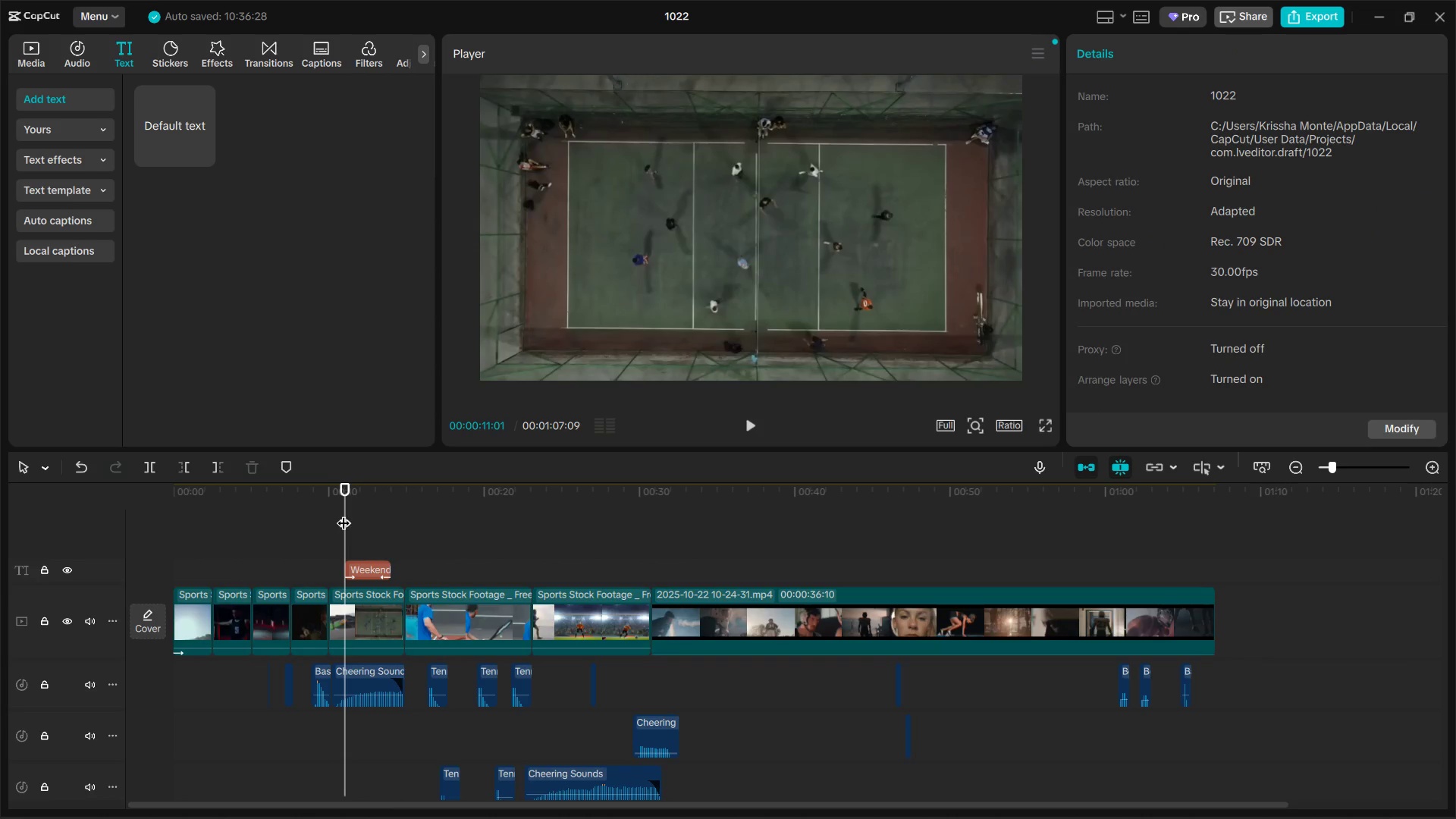 
key(Space)
 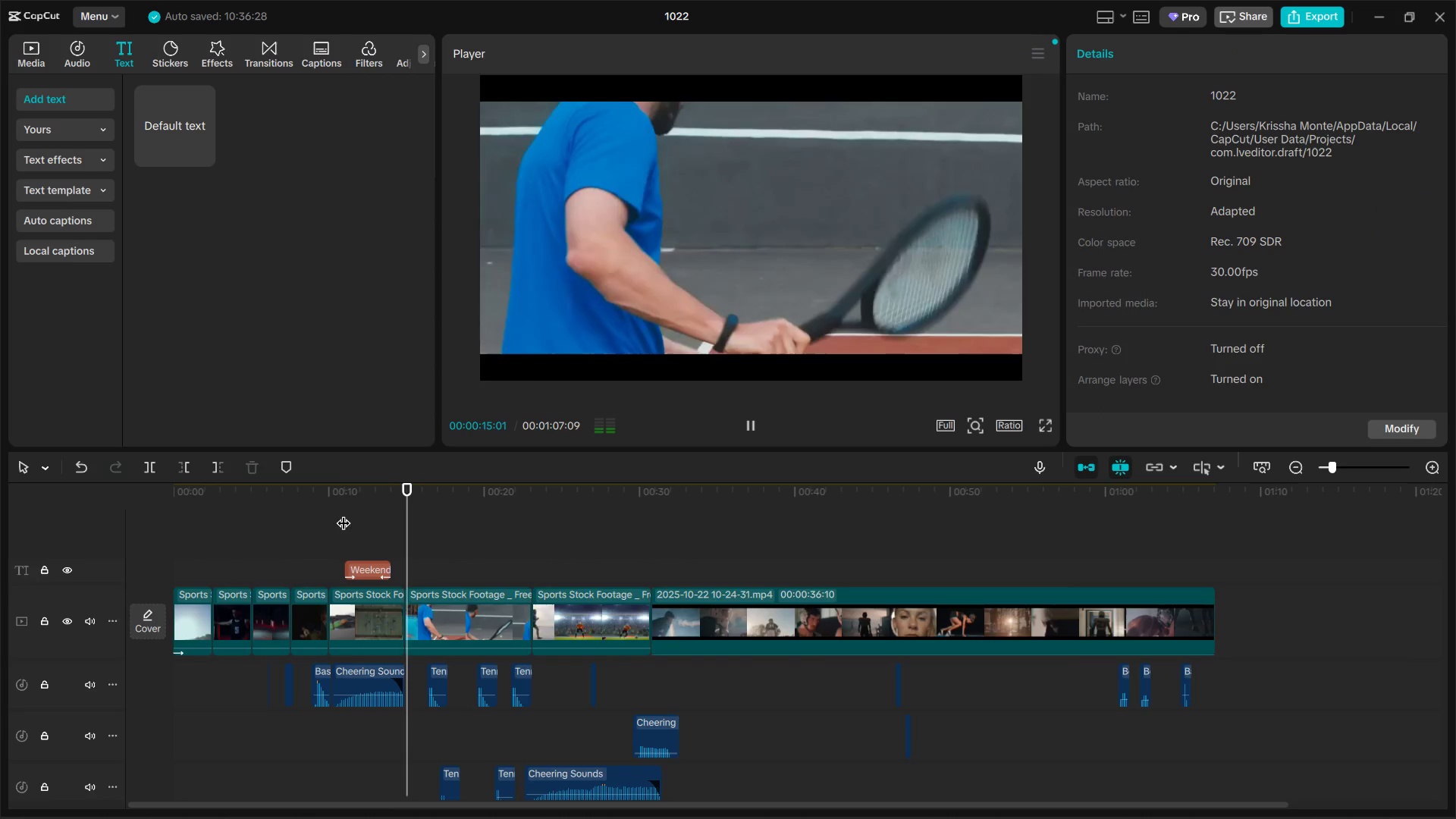 
wait(5.49)
 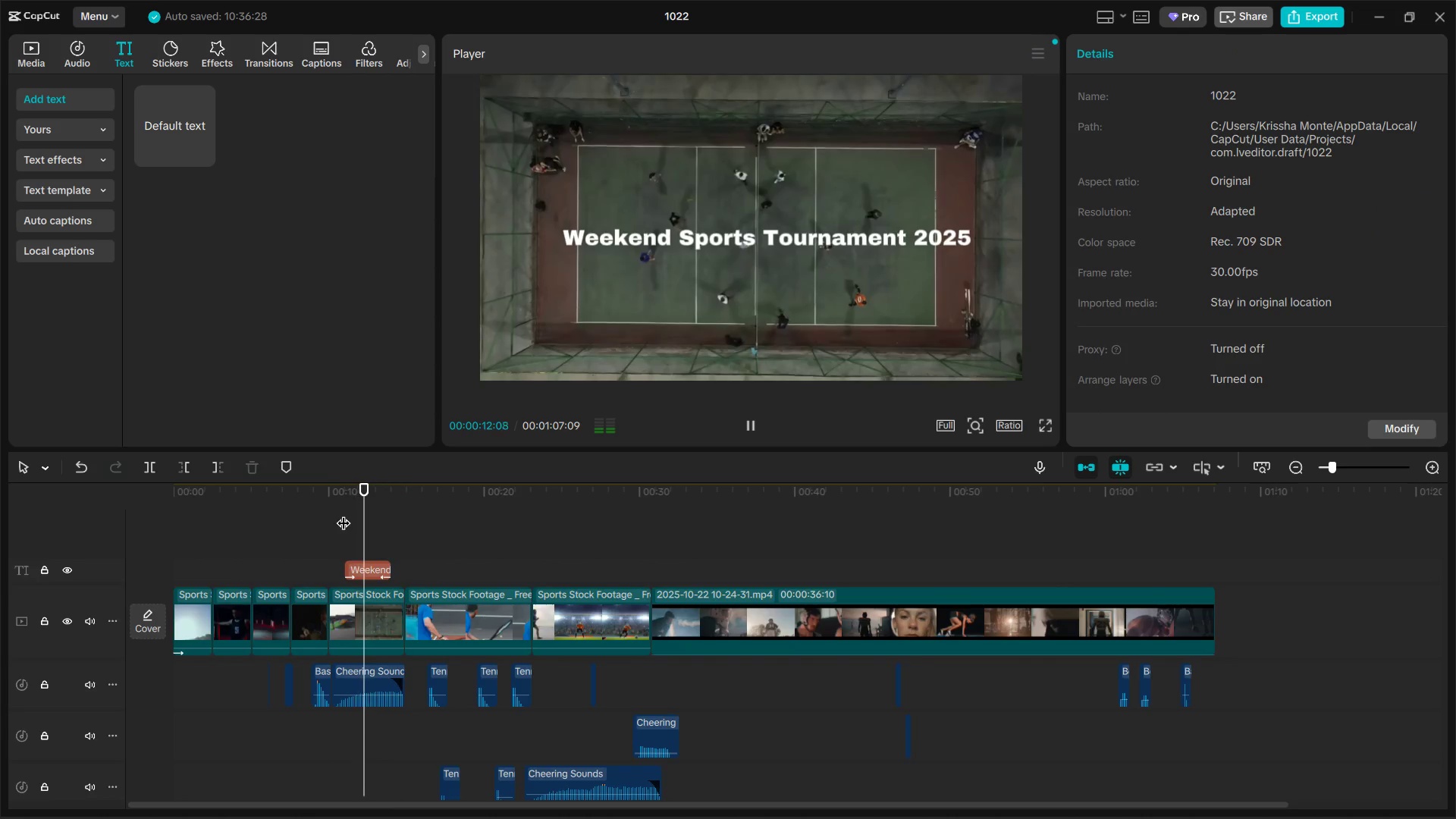 
key(Space)
 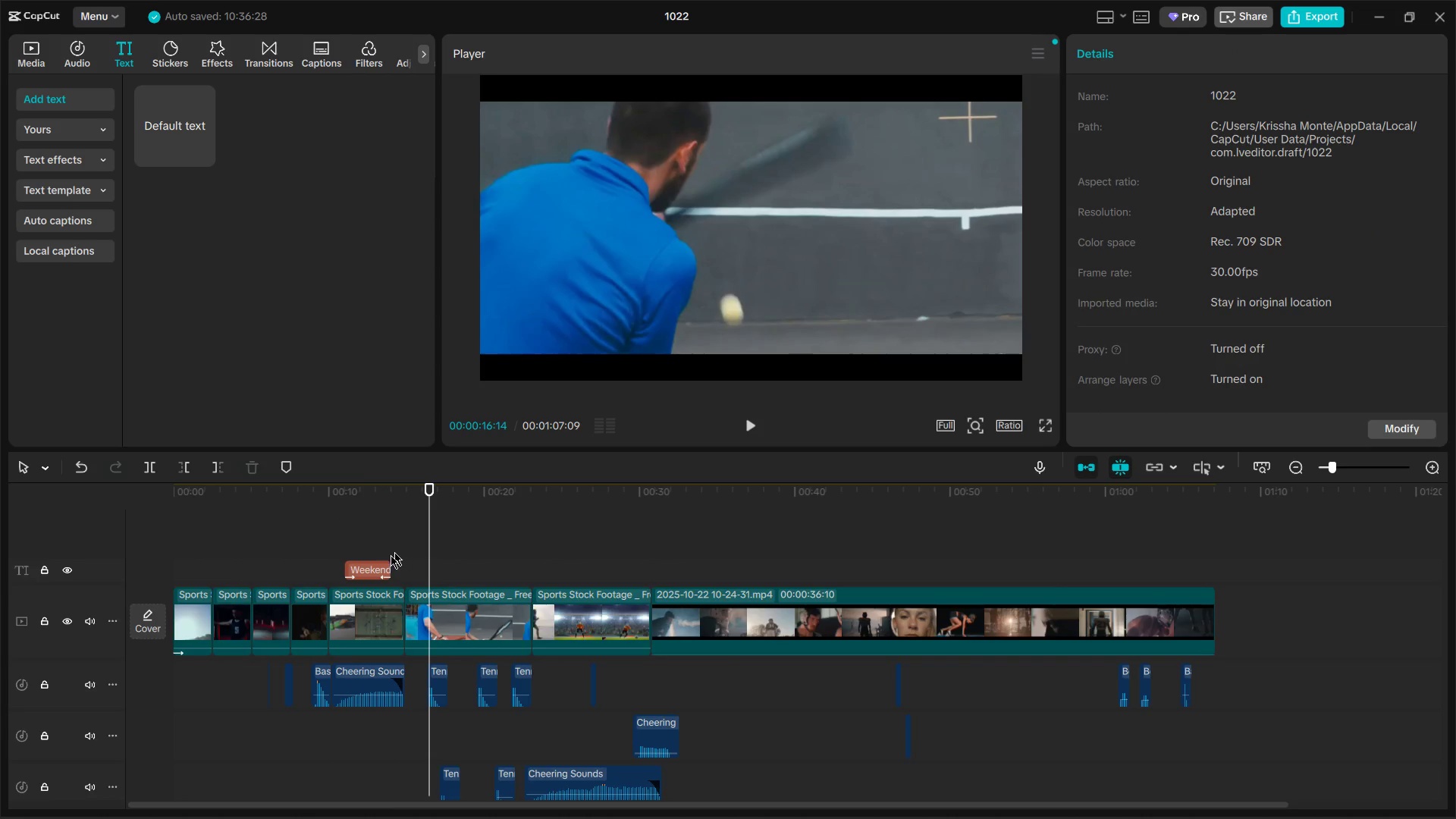 
left_click([378, 568])
 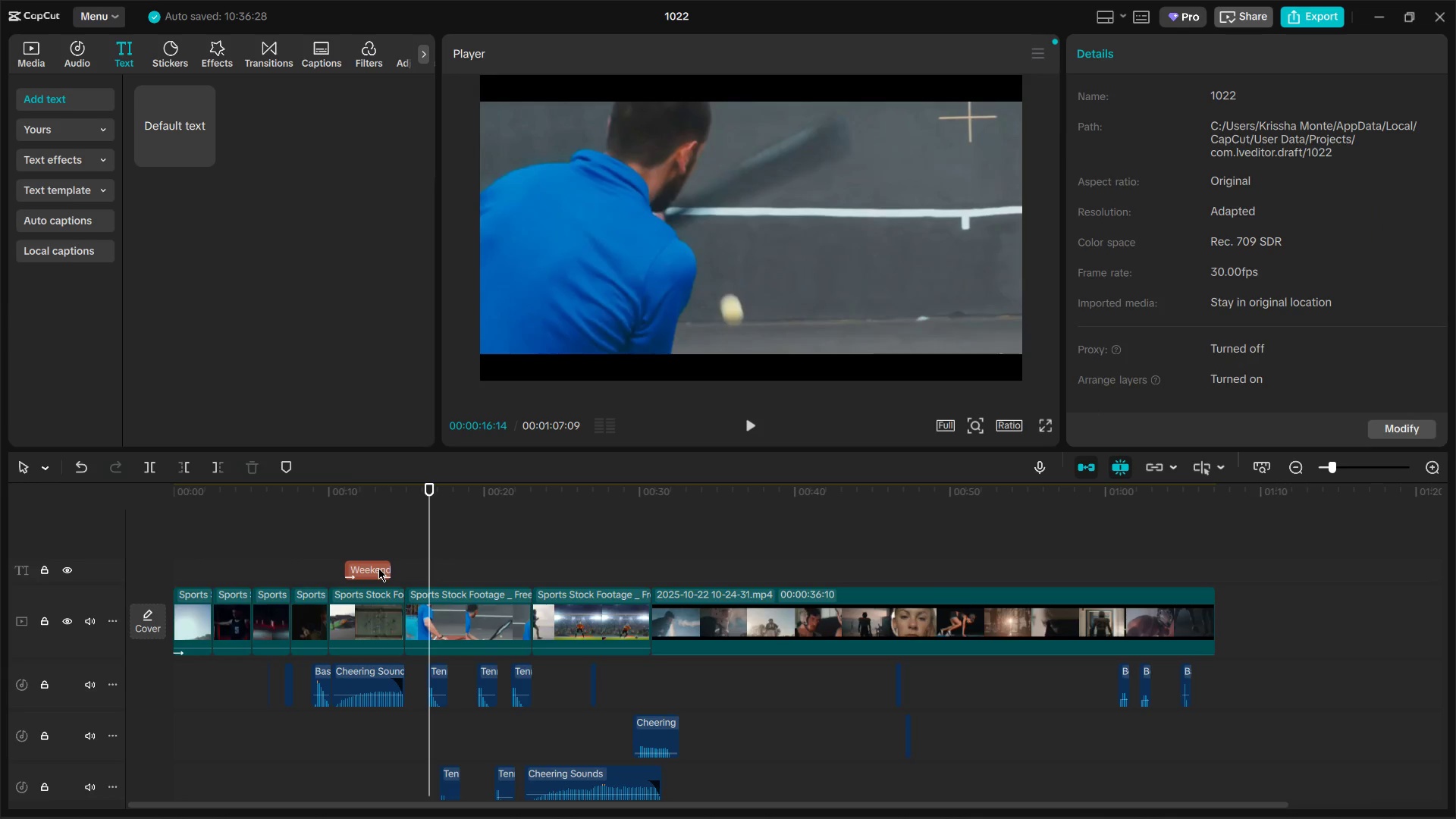 
key(Control+C)
 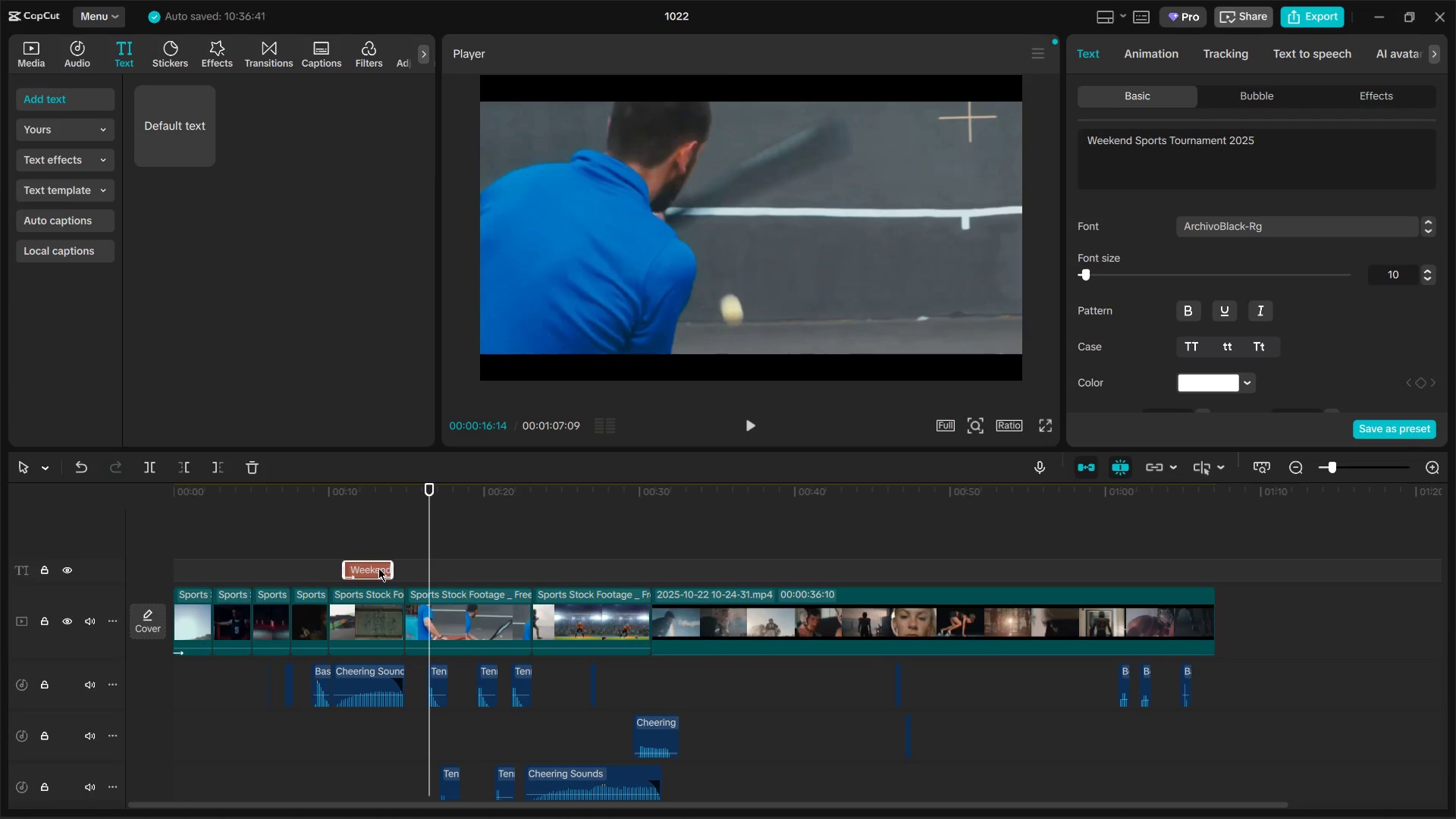 
key(Control+V)
 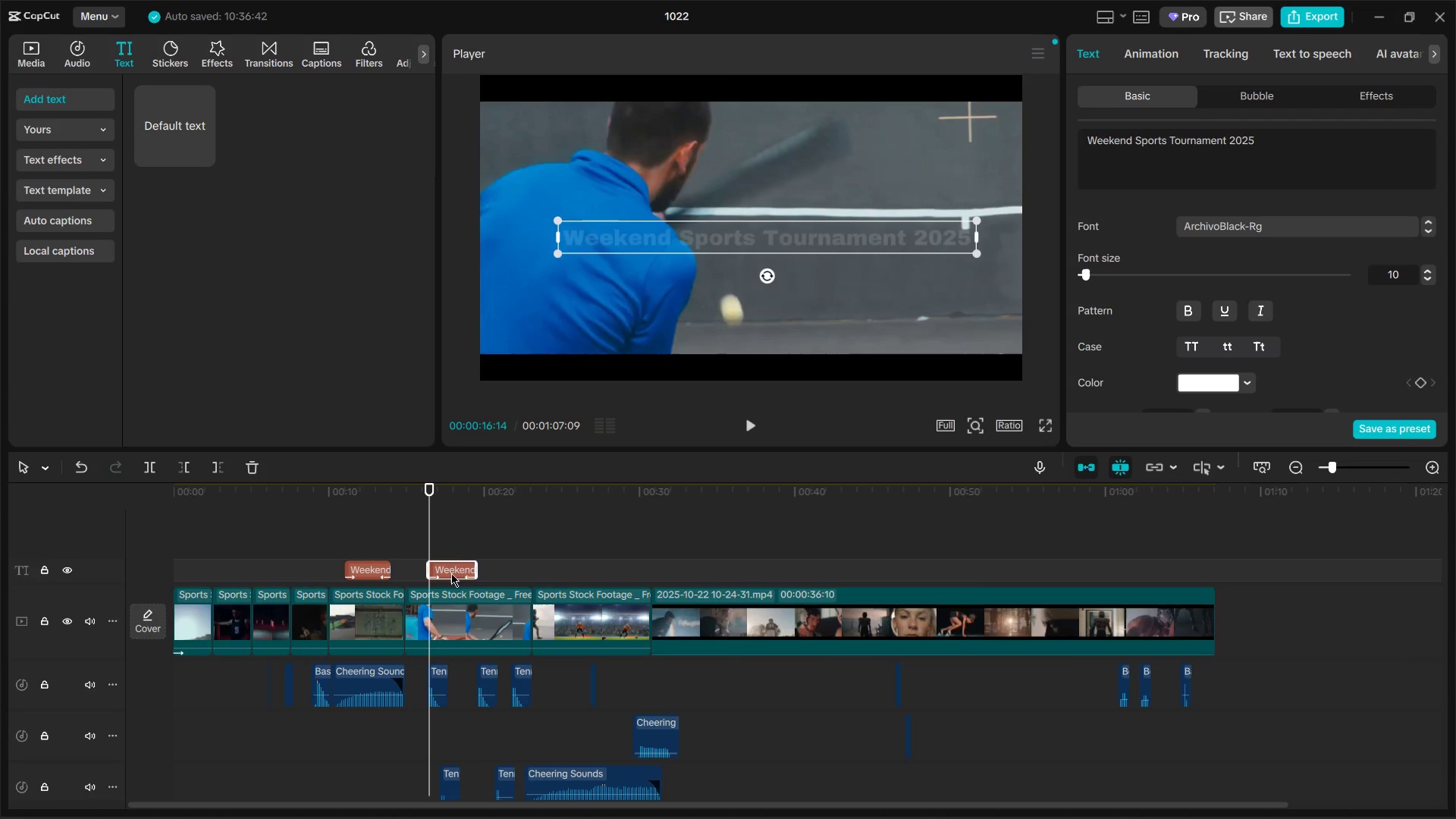 
key(Alt+Tab)
 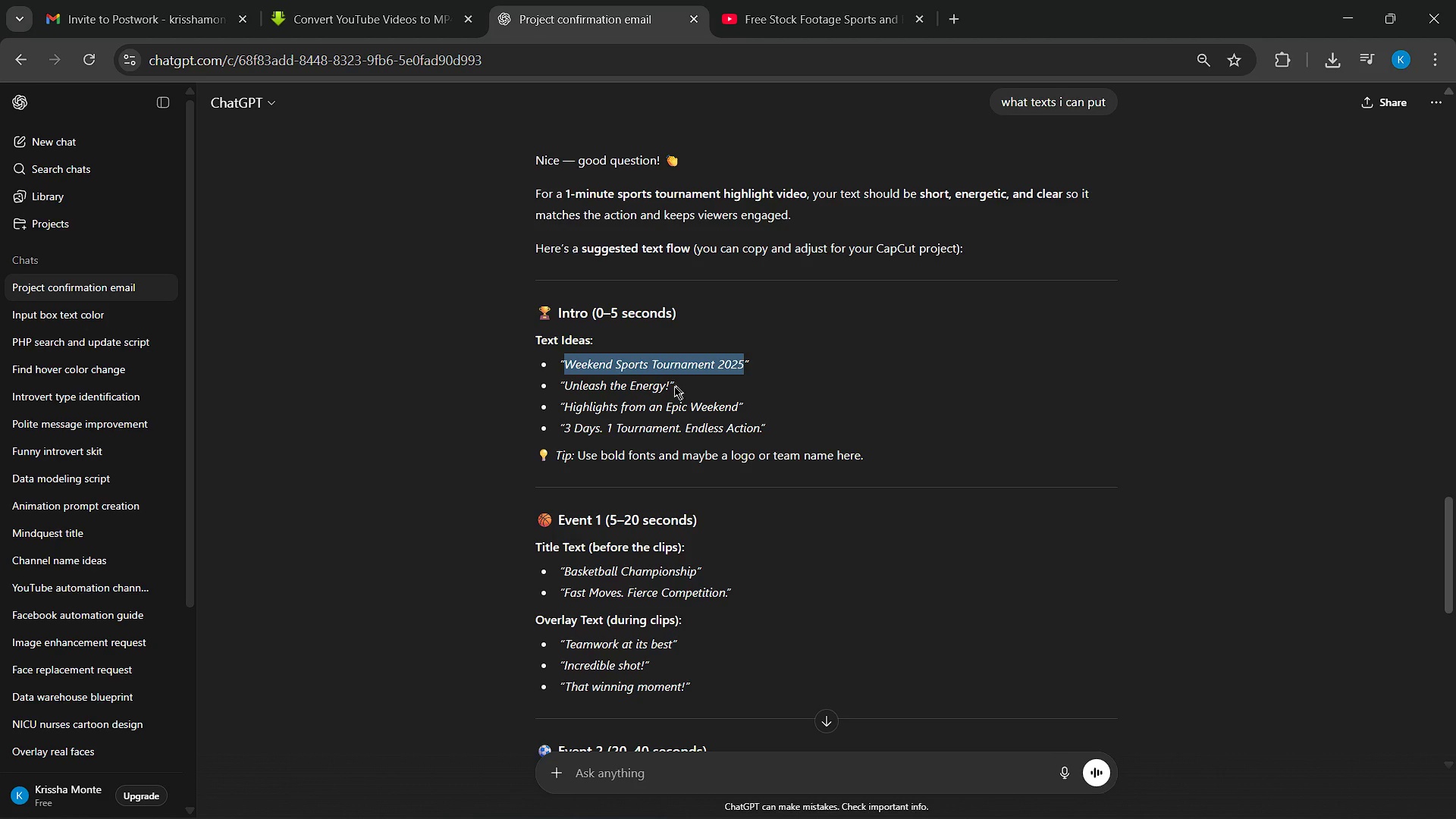 
left_click_drag(start_coordinate=[673, 386], to_coordinate=[565, 384])
 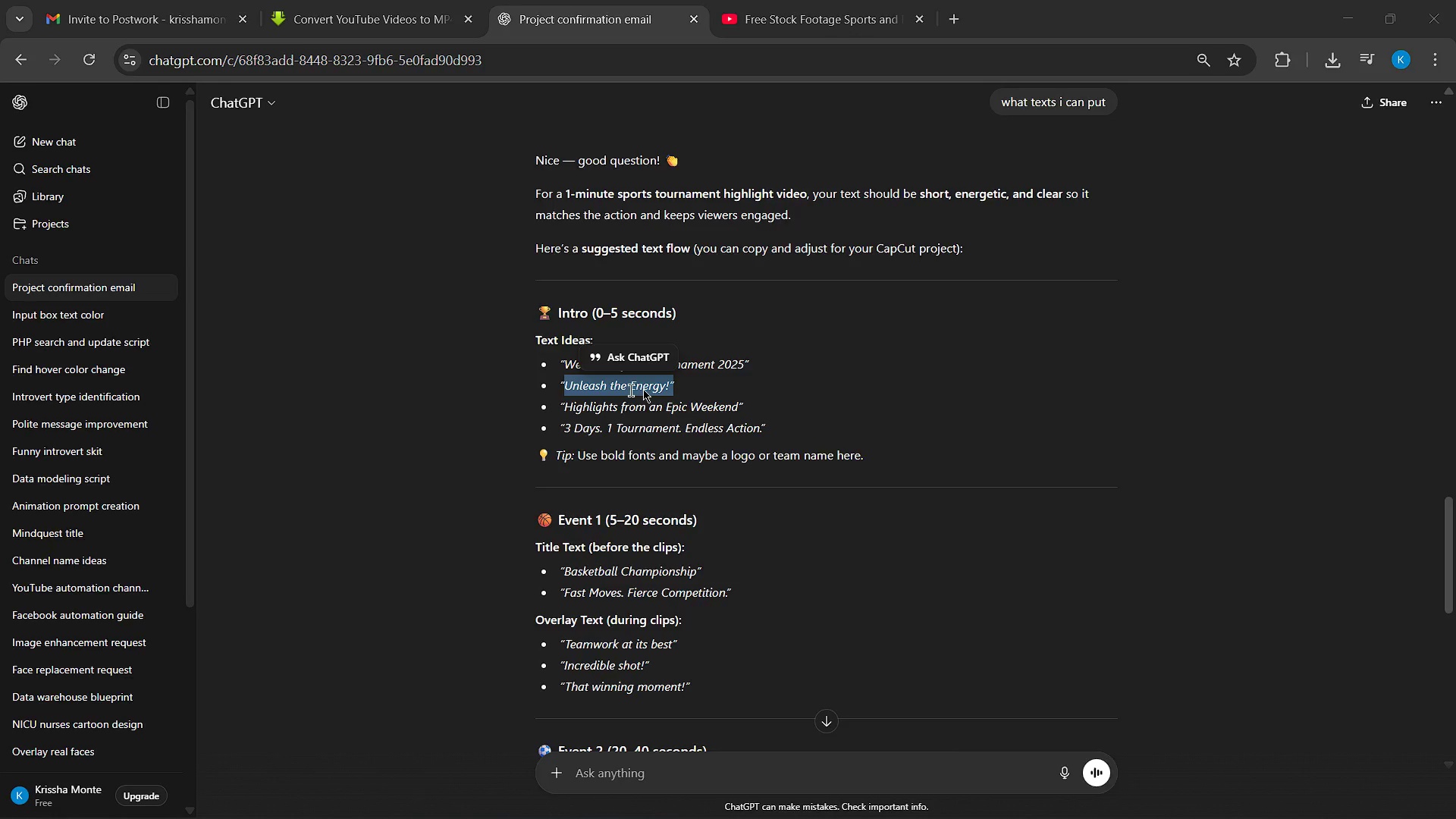 
key(Control+ControlLeft)
 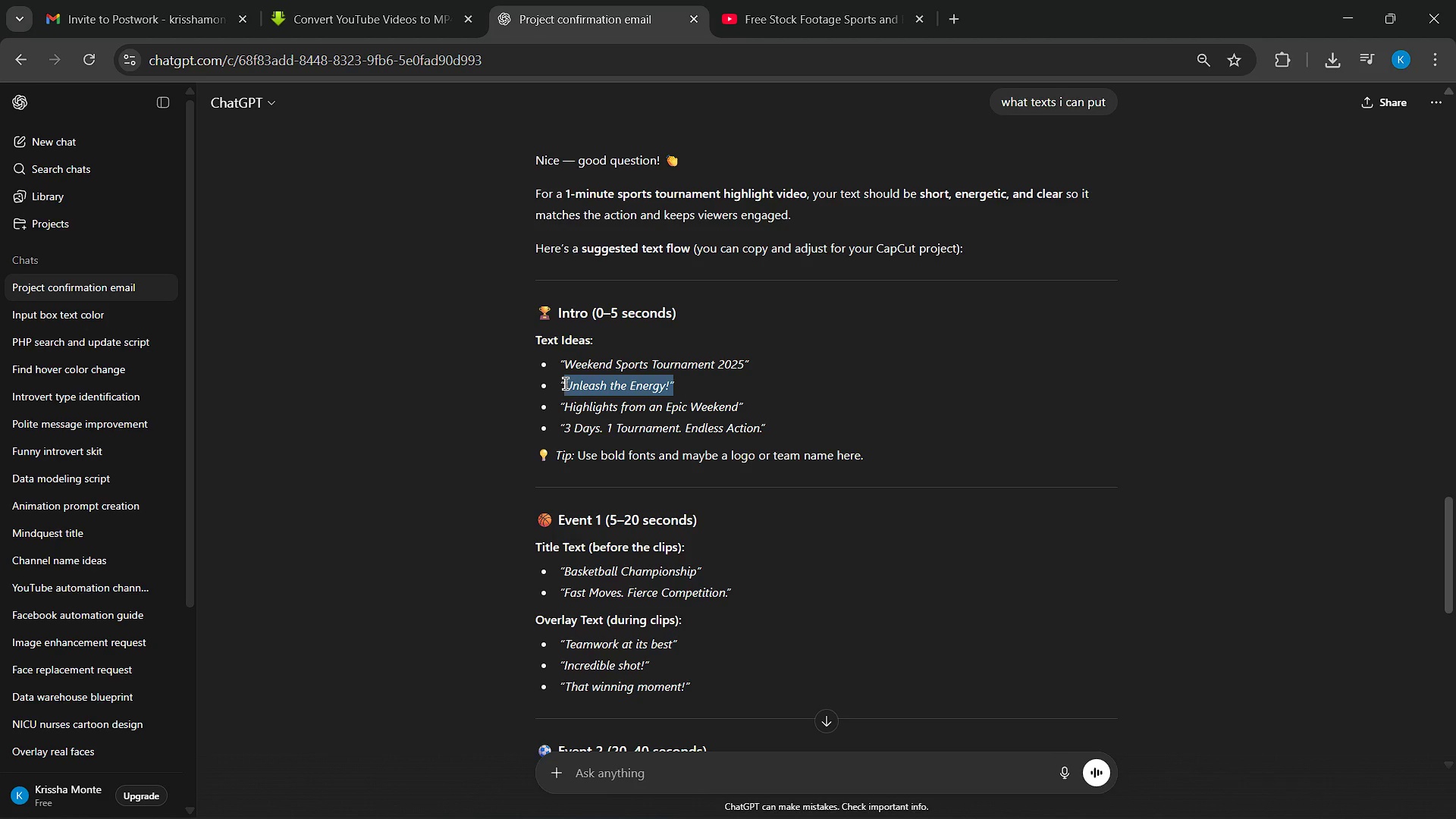 
key(Control+C)
 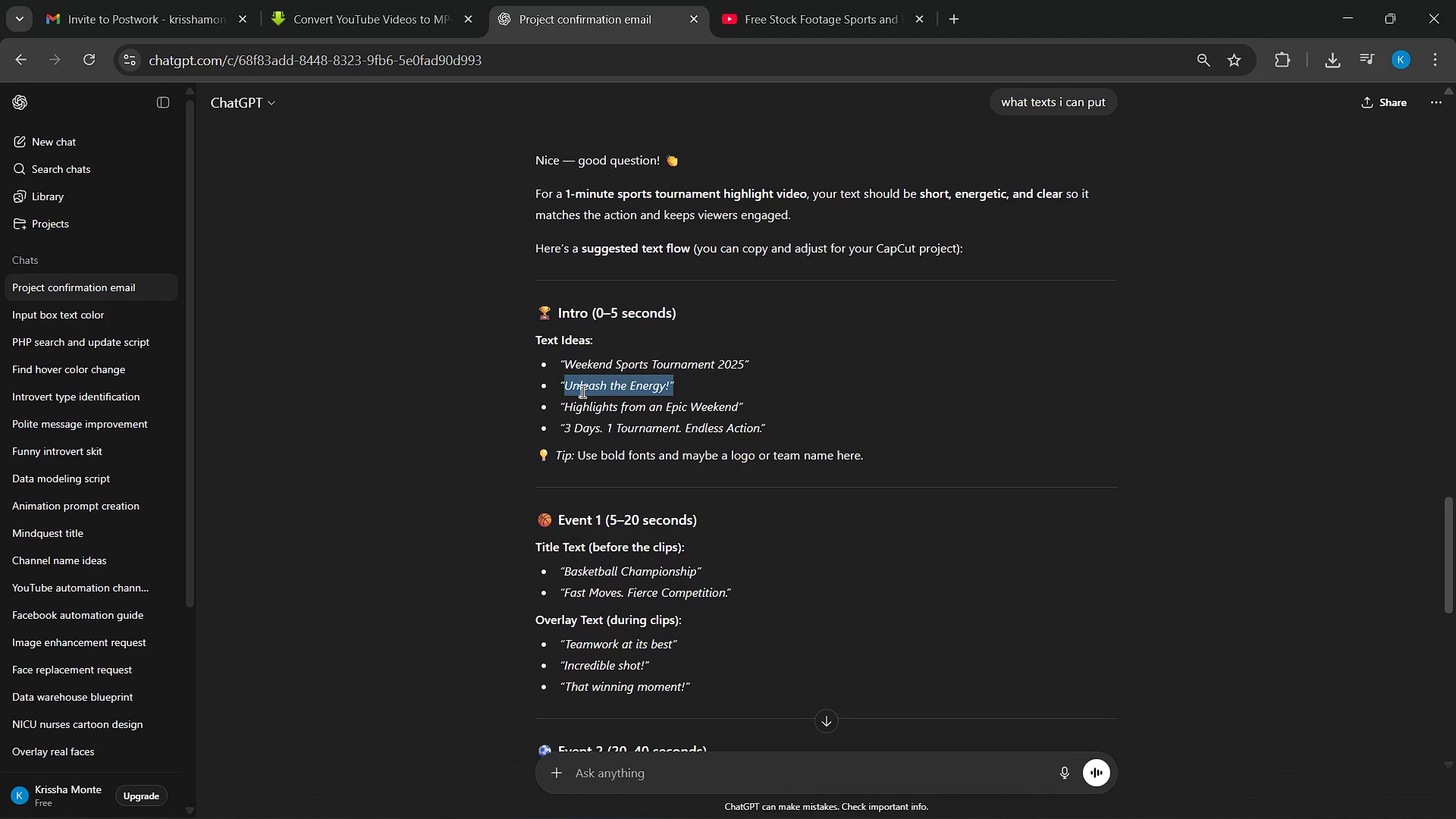 
key(Alt+AltLeft)
 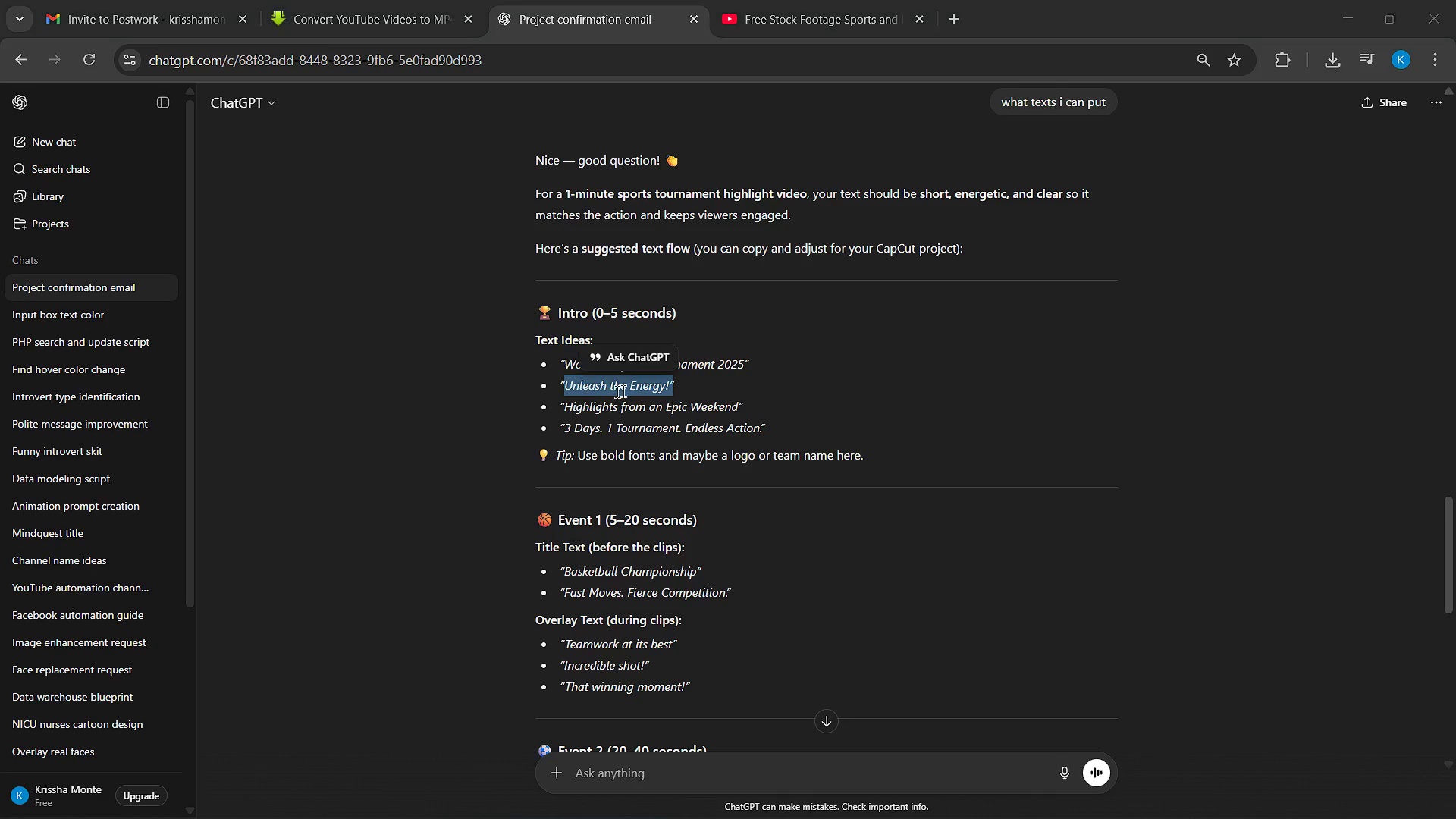 
key(Alt+Tab)
 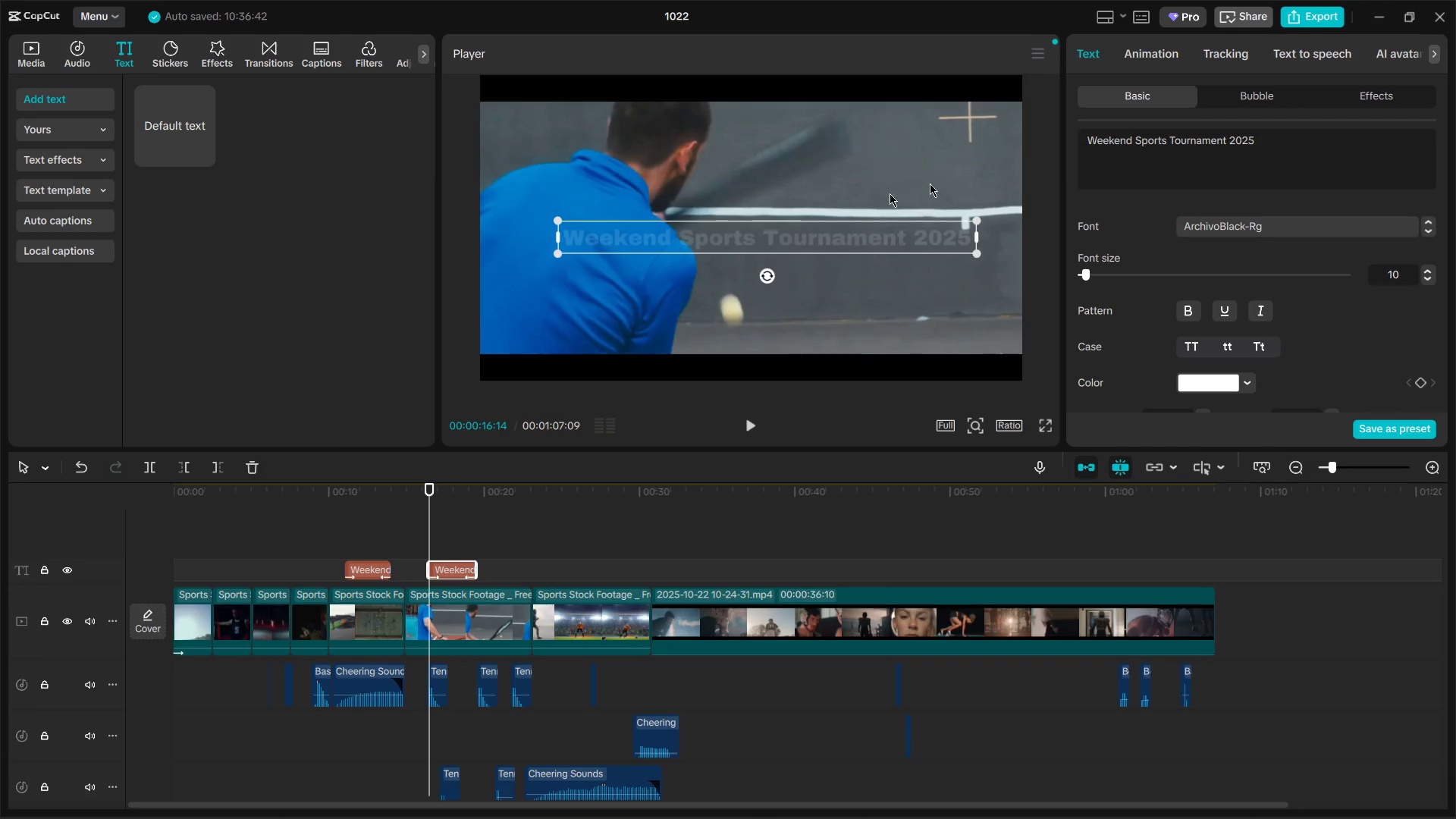 
left_click([1178, 157])
 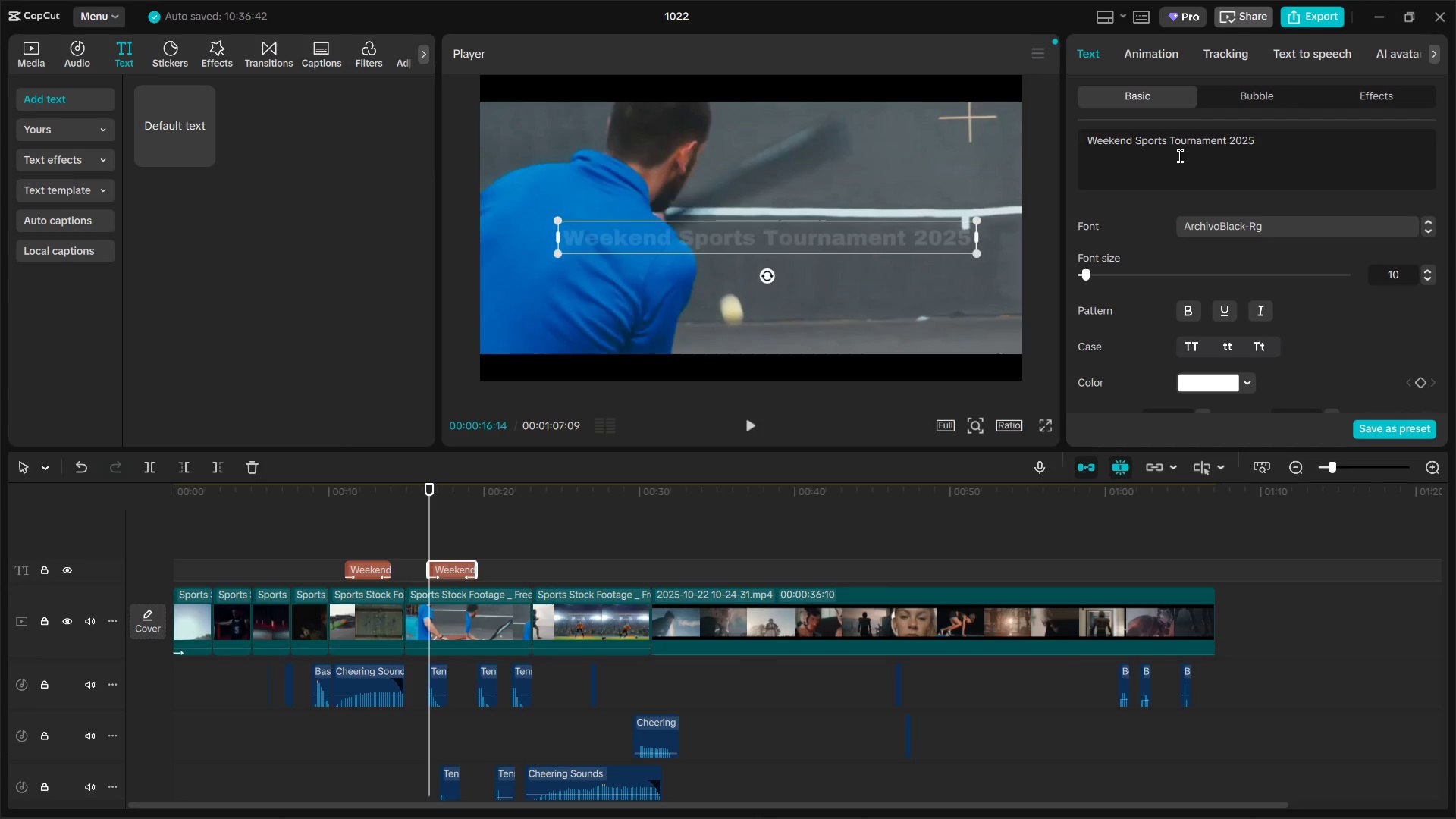 
key(Control+A)
 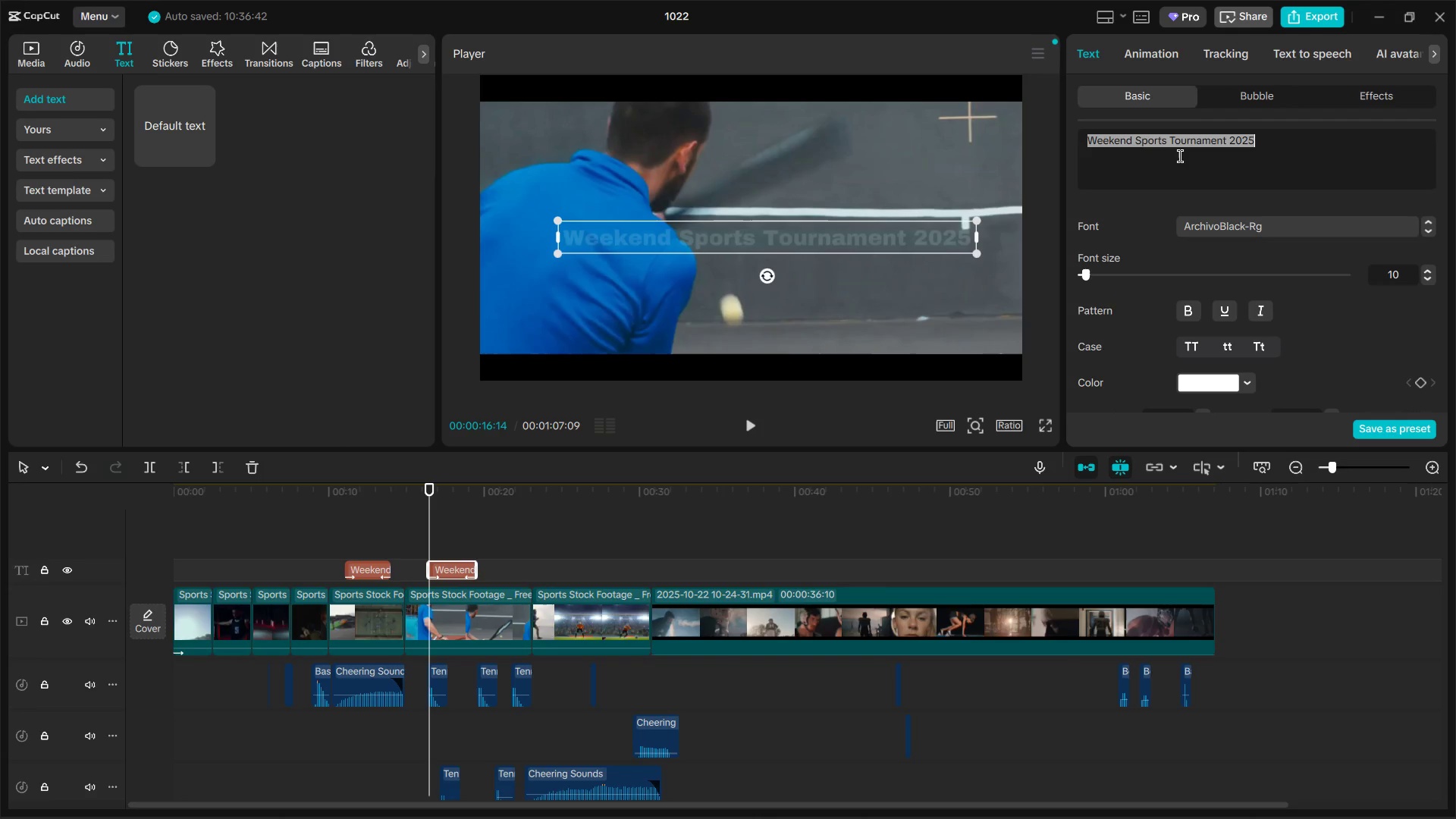 
key(Control+V)
 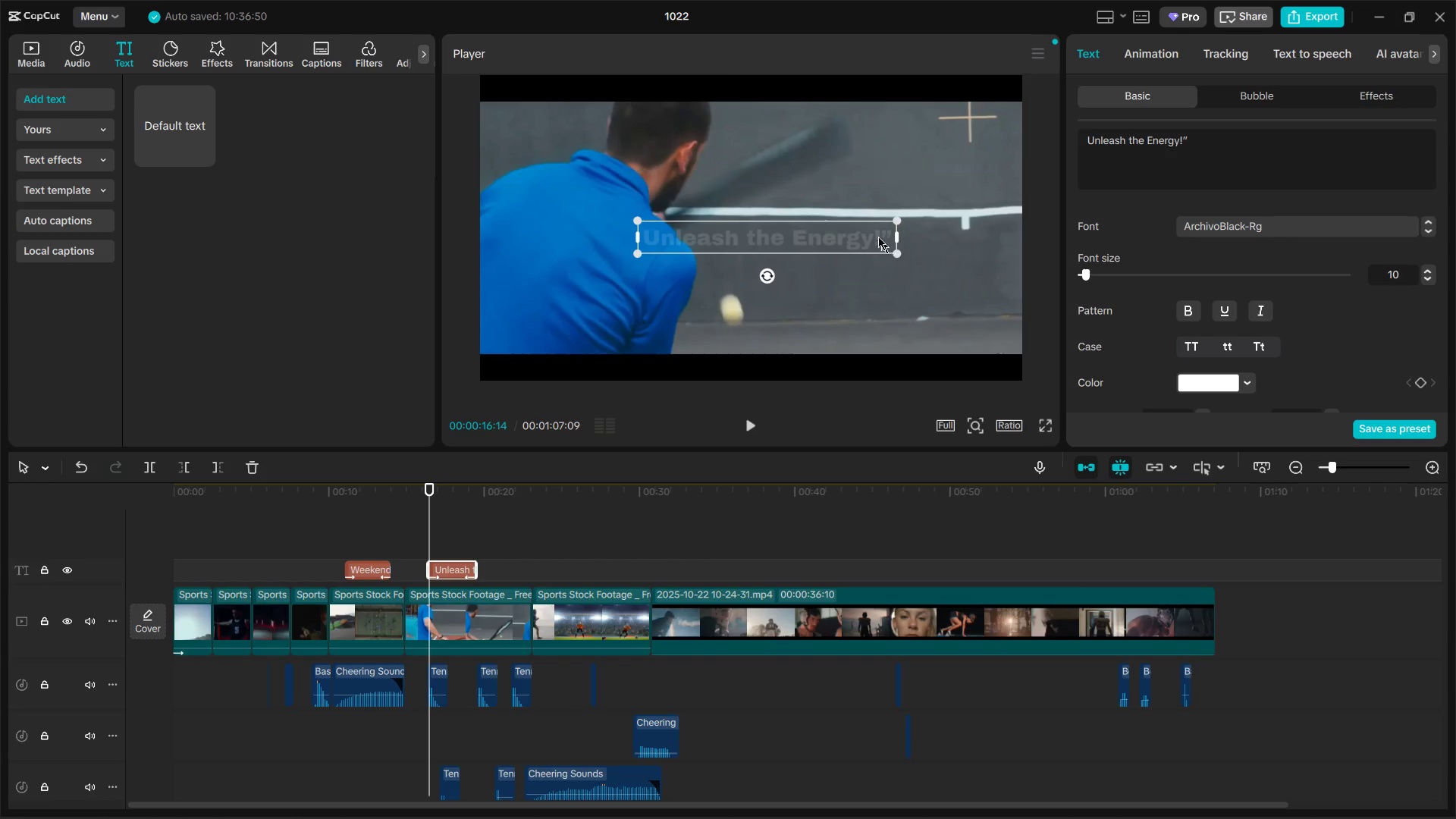 
left_click_drag(start_coordinate=[863, 225], to_coordinate=[967, 298])
 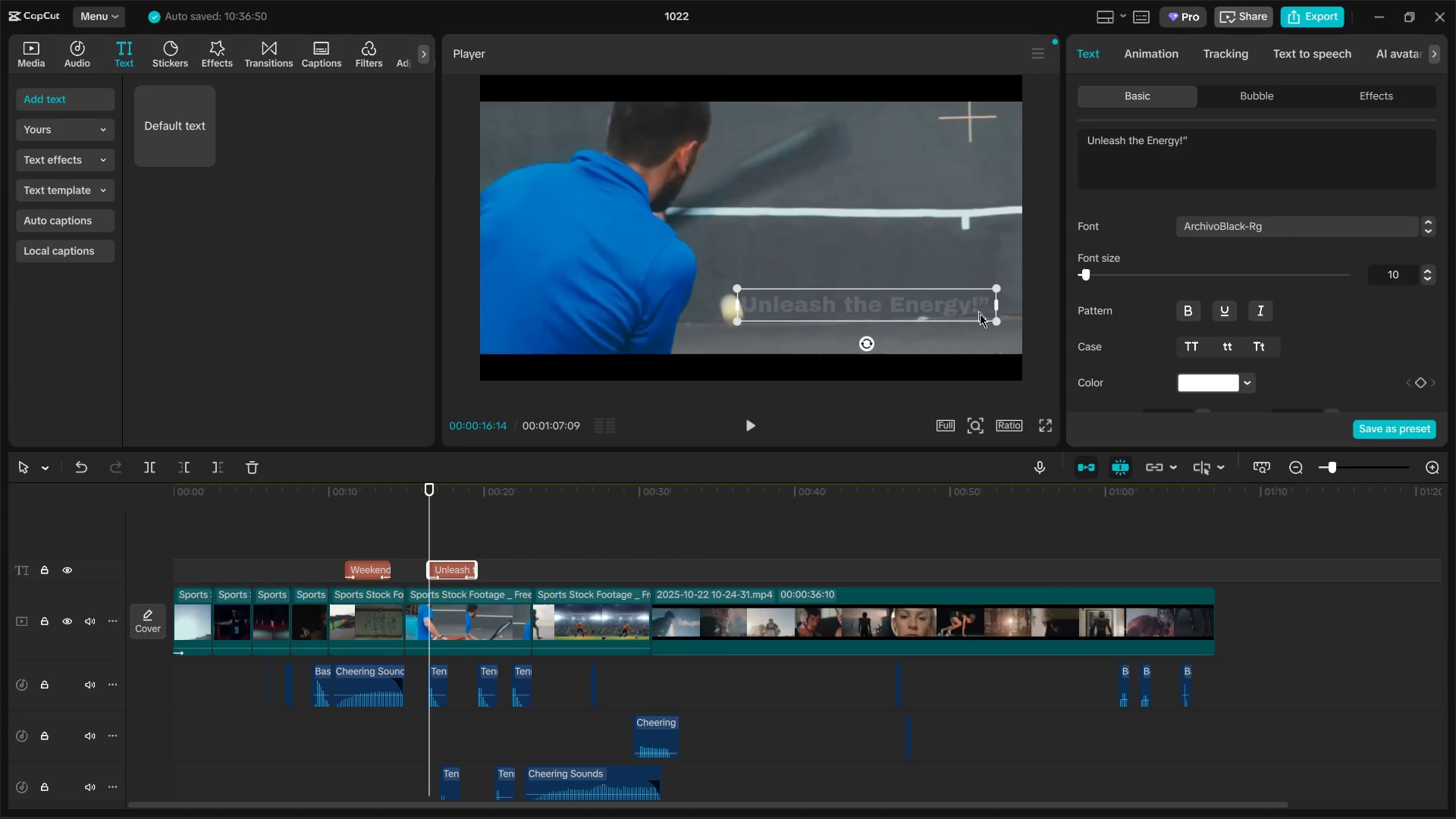 
left_click_drag(start_coordinate=[977, 309], to_coordinate=[984, 321])
 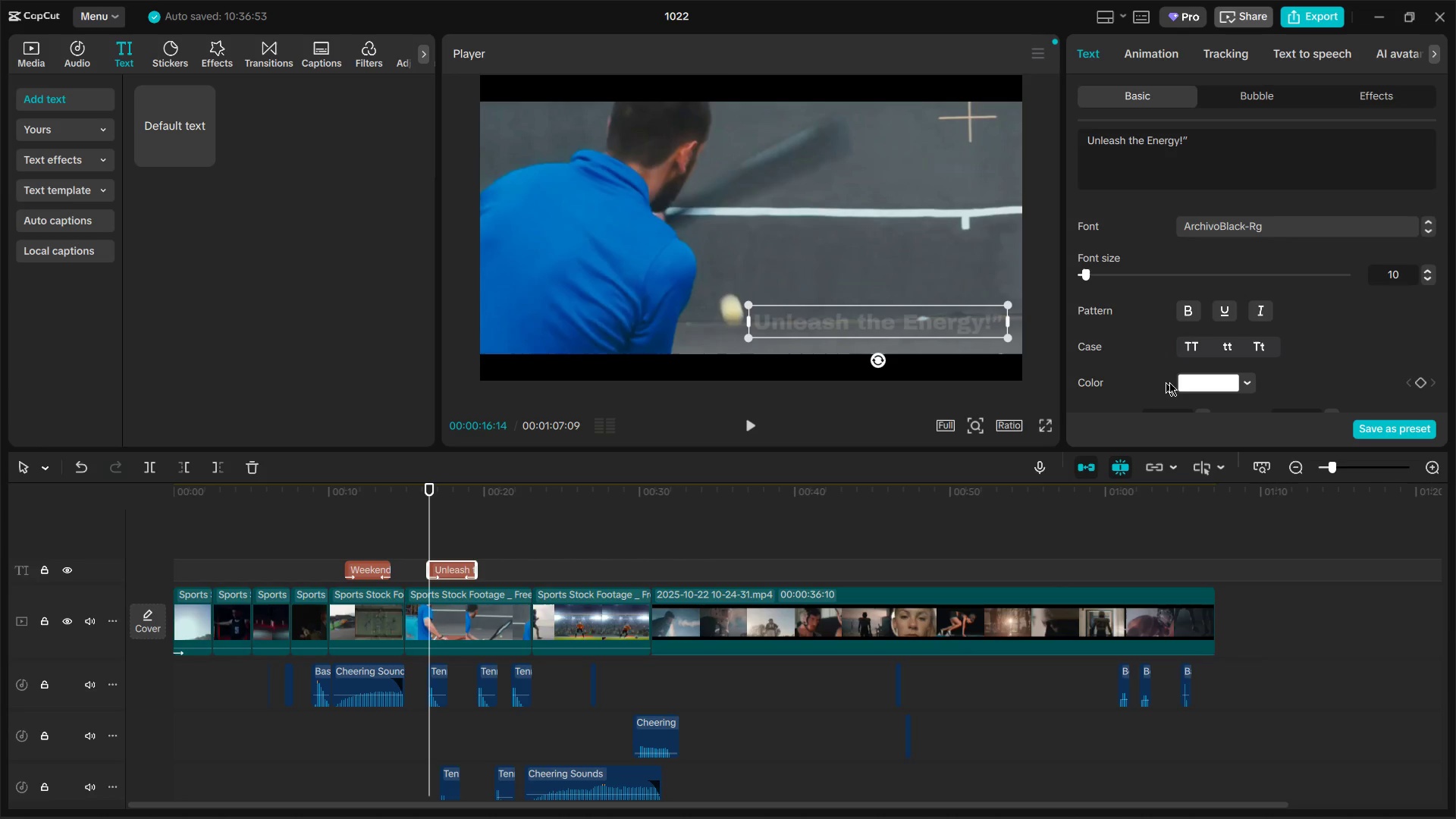 
left_click([1173, 382])
 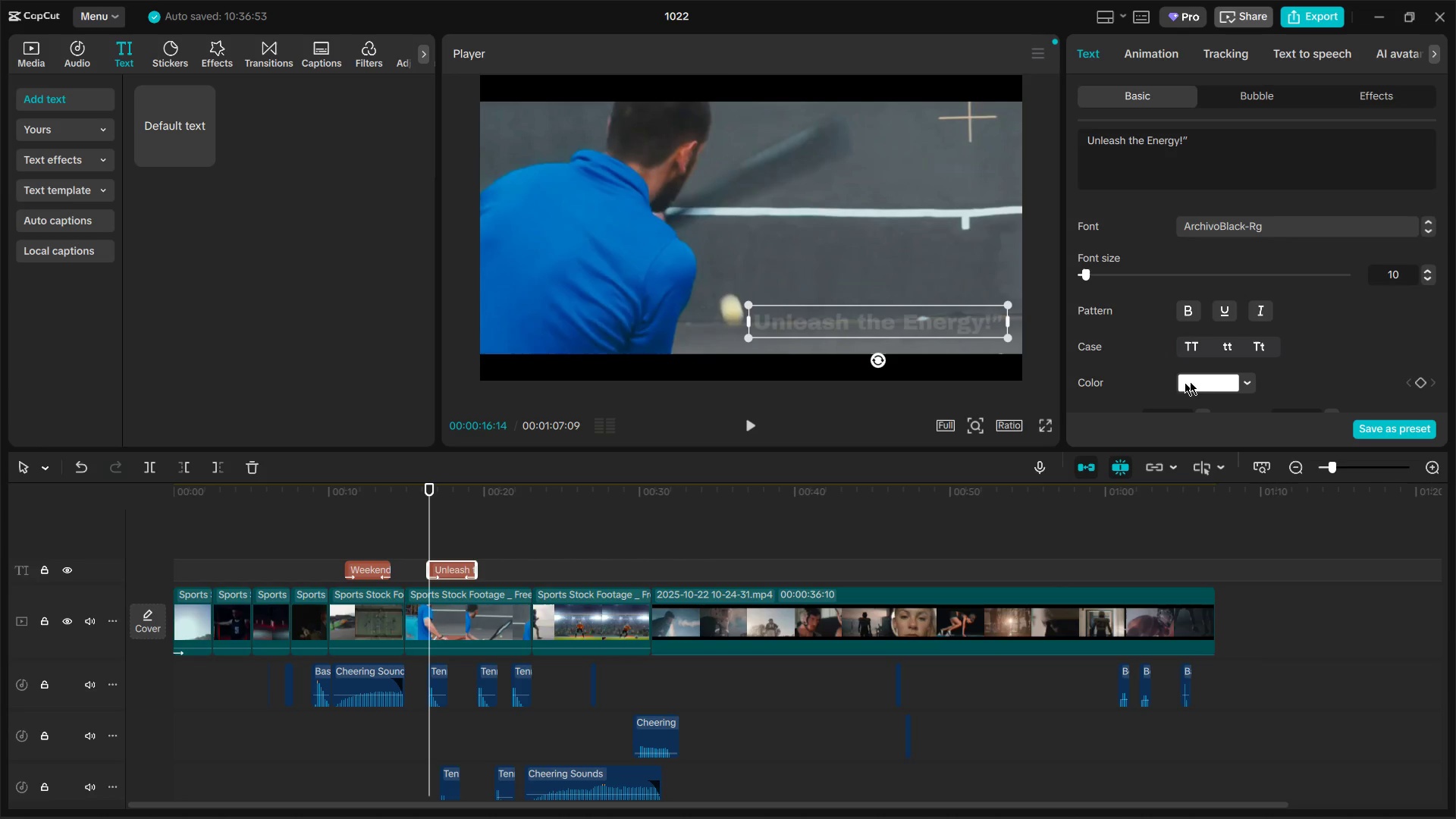 
double_click([1204, 381])
 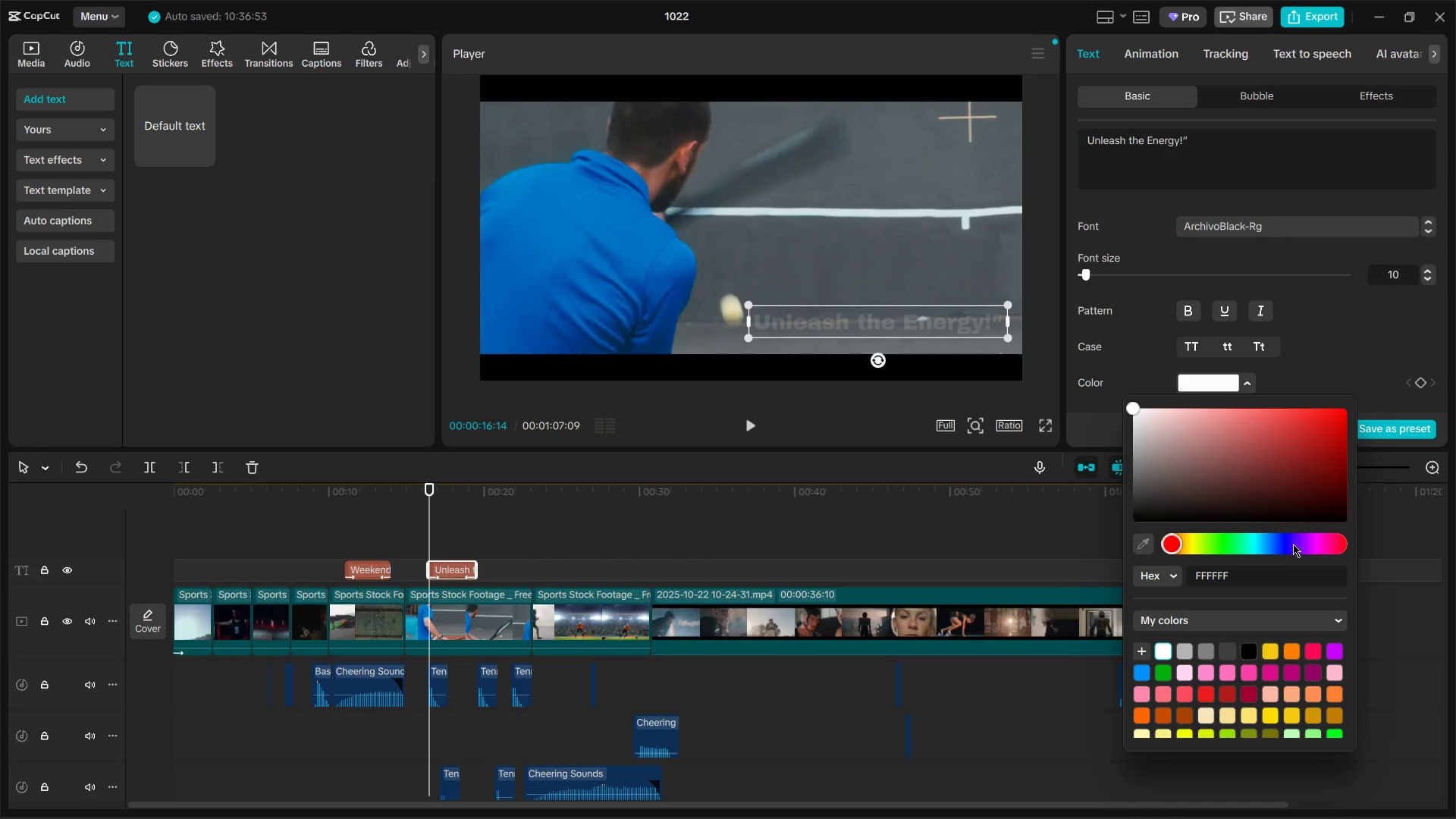 
left_click_drag(start_coordinate=[1227, 431], to_coordinate=[1450, 263])
 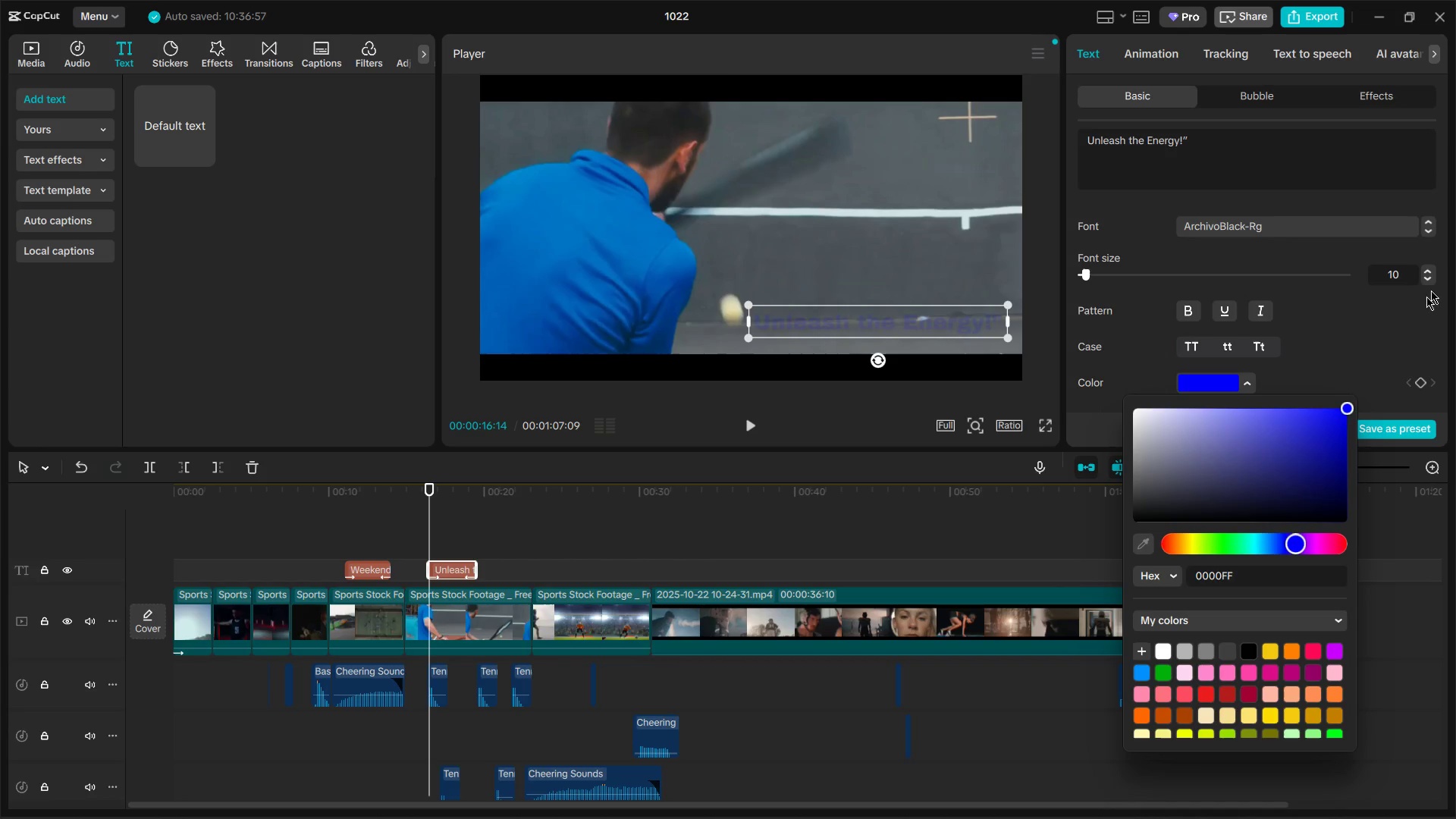 
key(Space)
 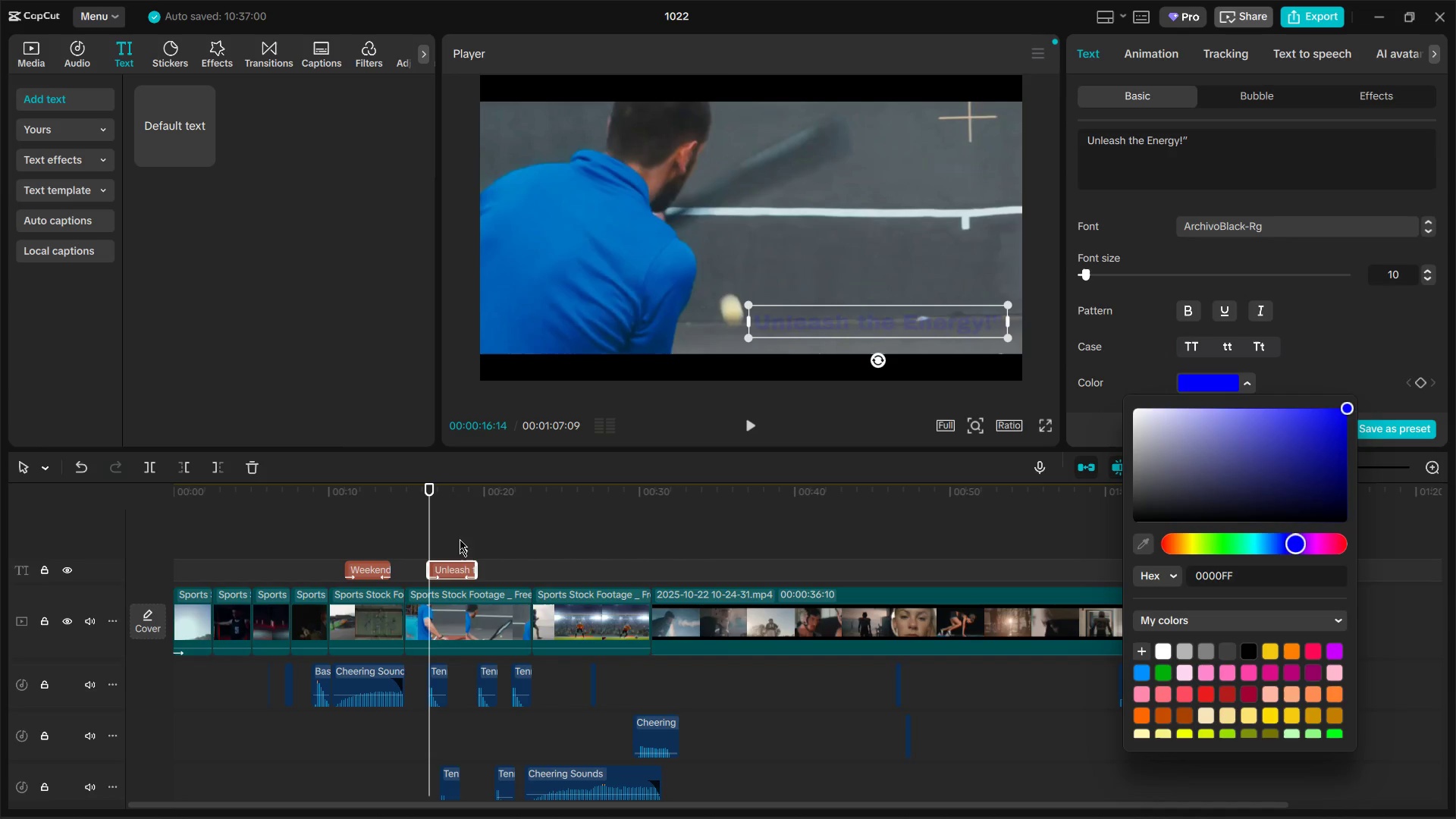 
left_click([431, 490])
 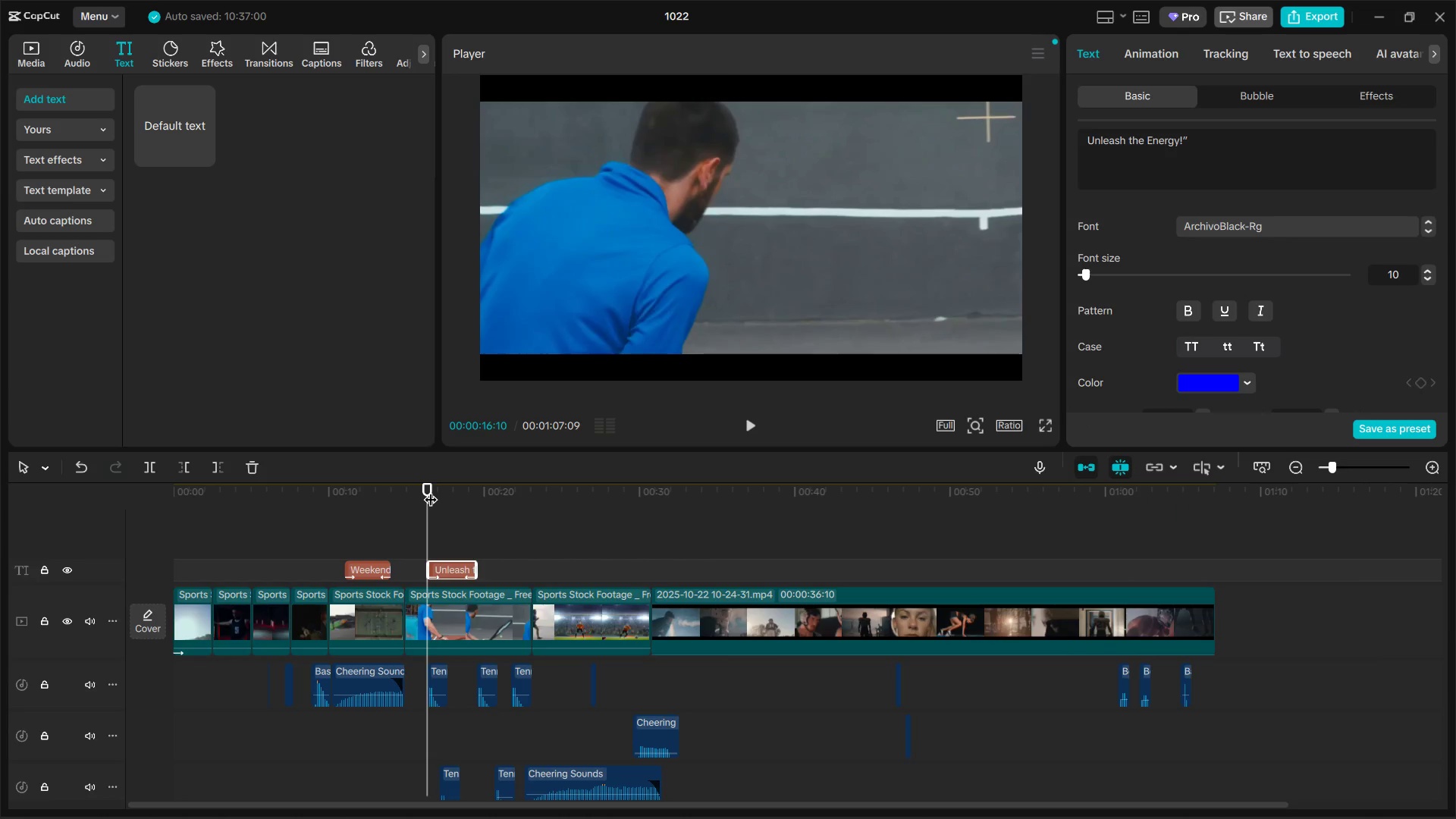 
key(Space)
 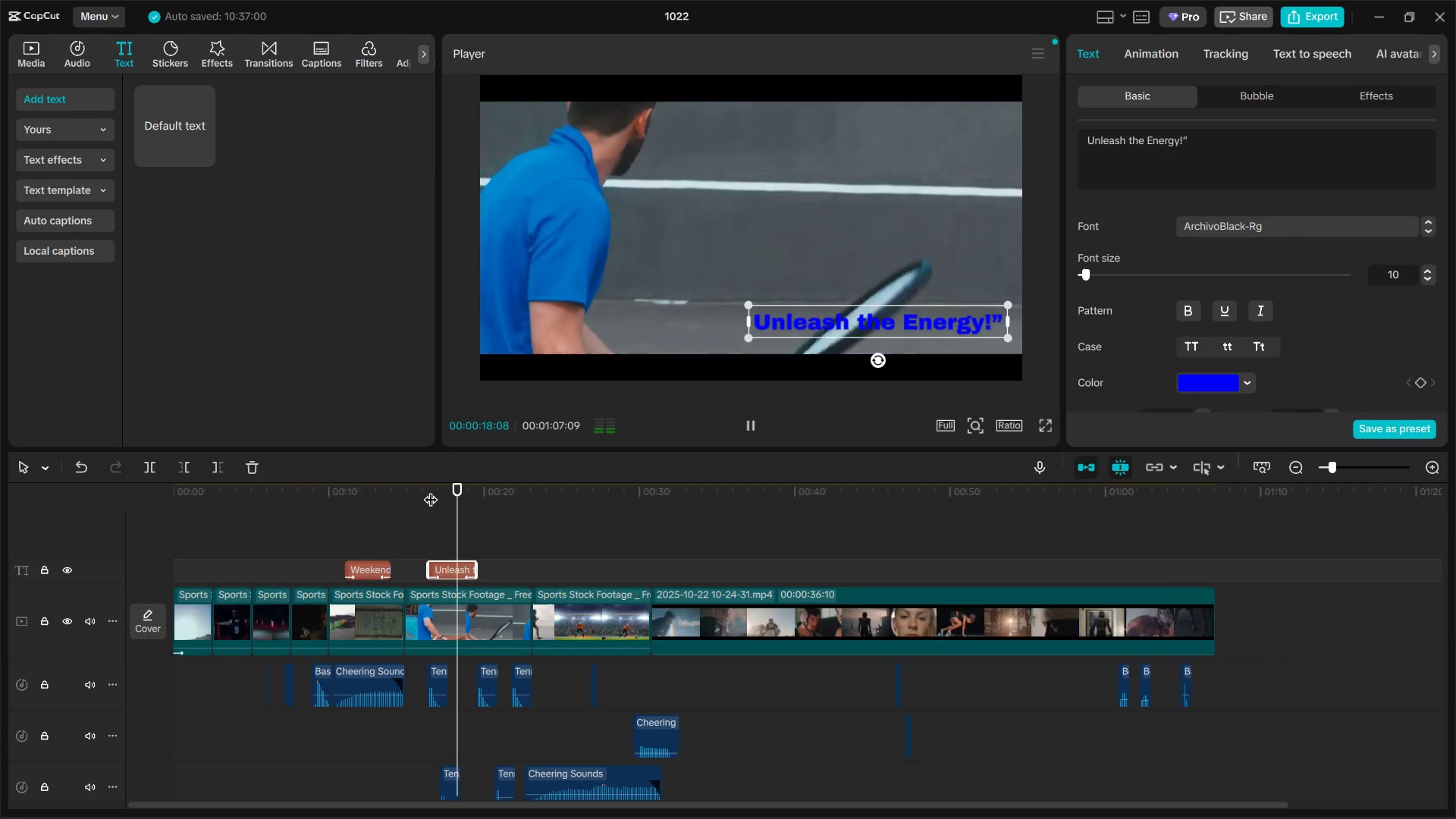 
key(Space)
 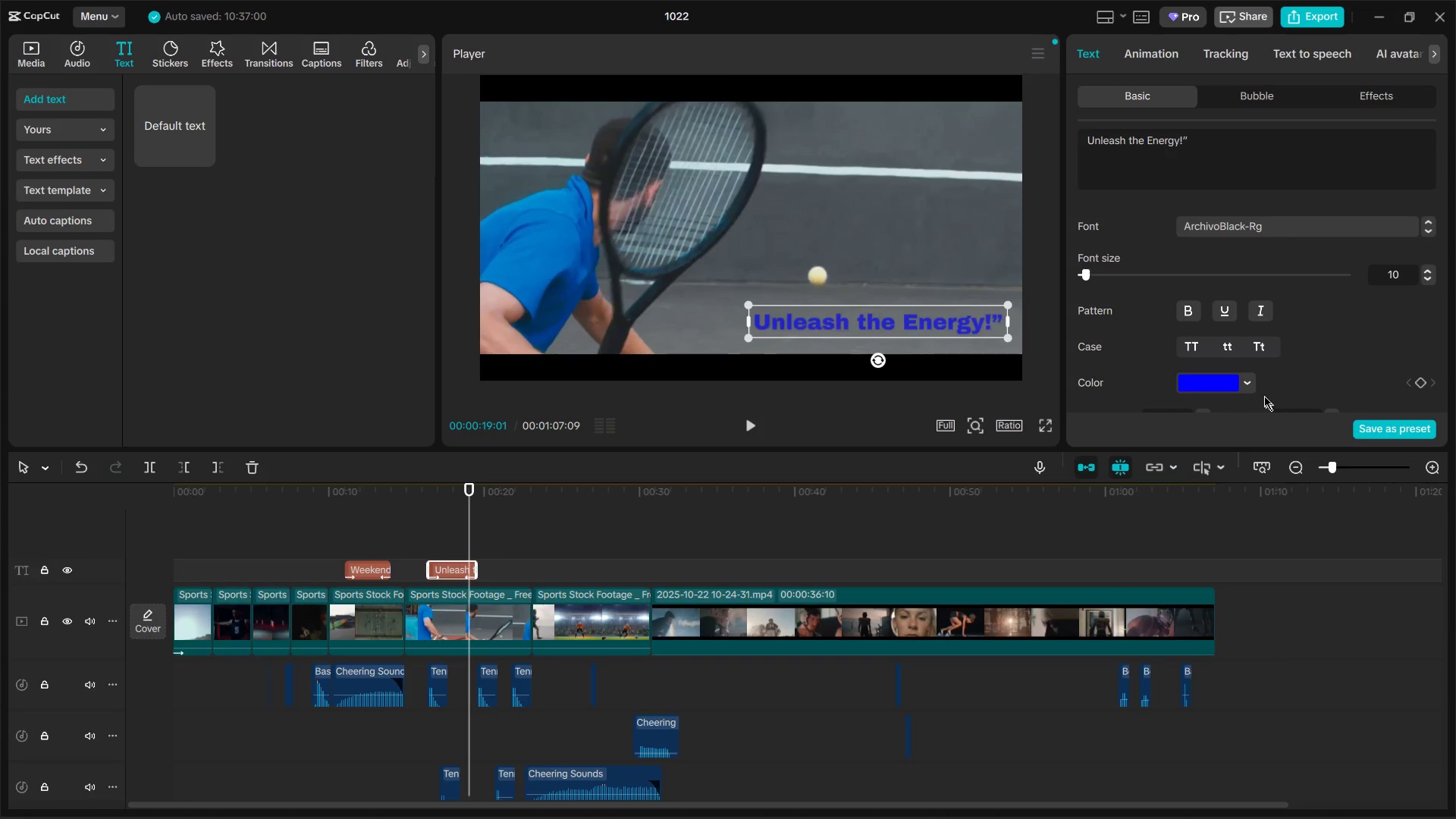 
left_click([1247, 388])
 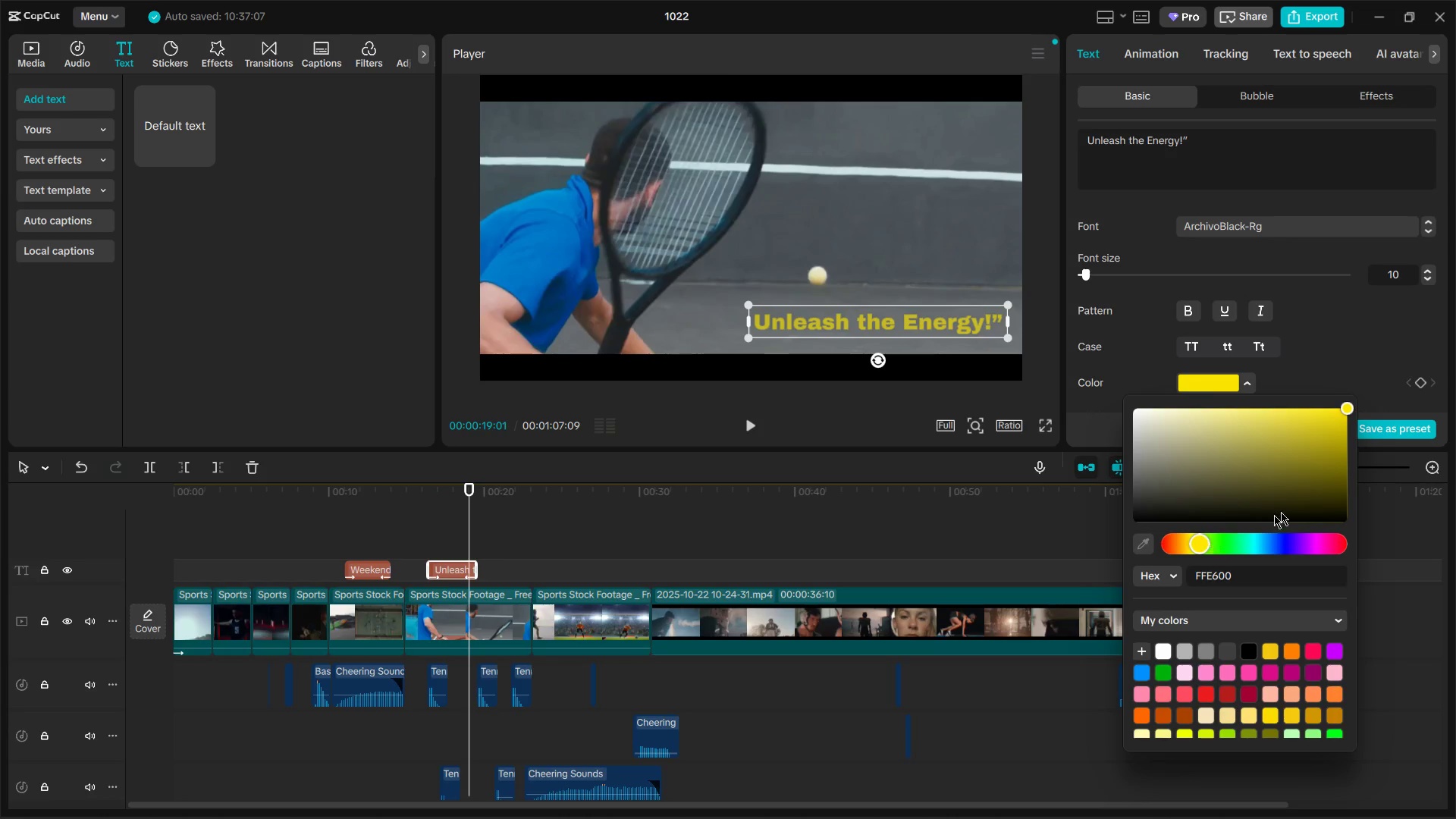 
left_click_drag(start_coordinate=[1316, 422], to_coordinate=[1397, 422])
 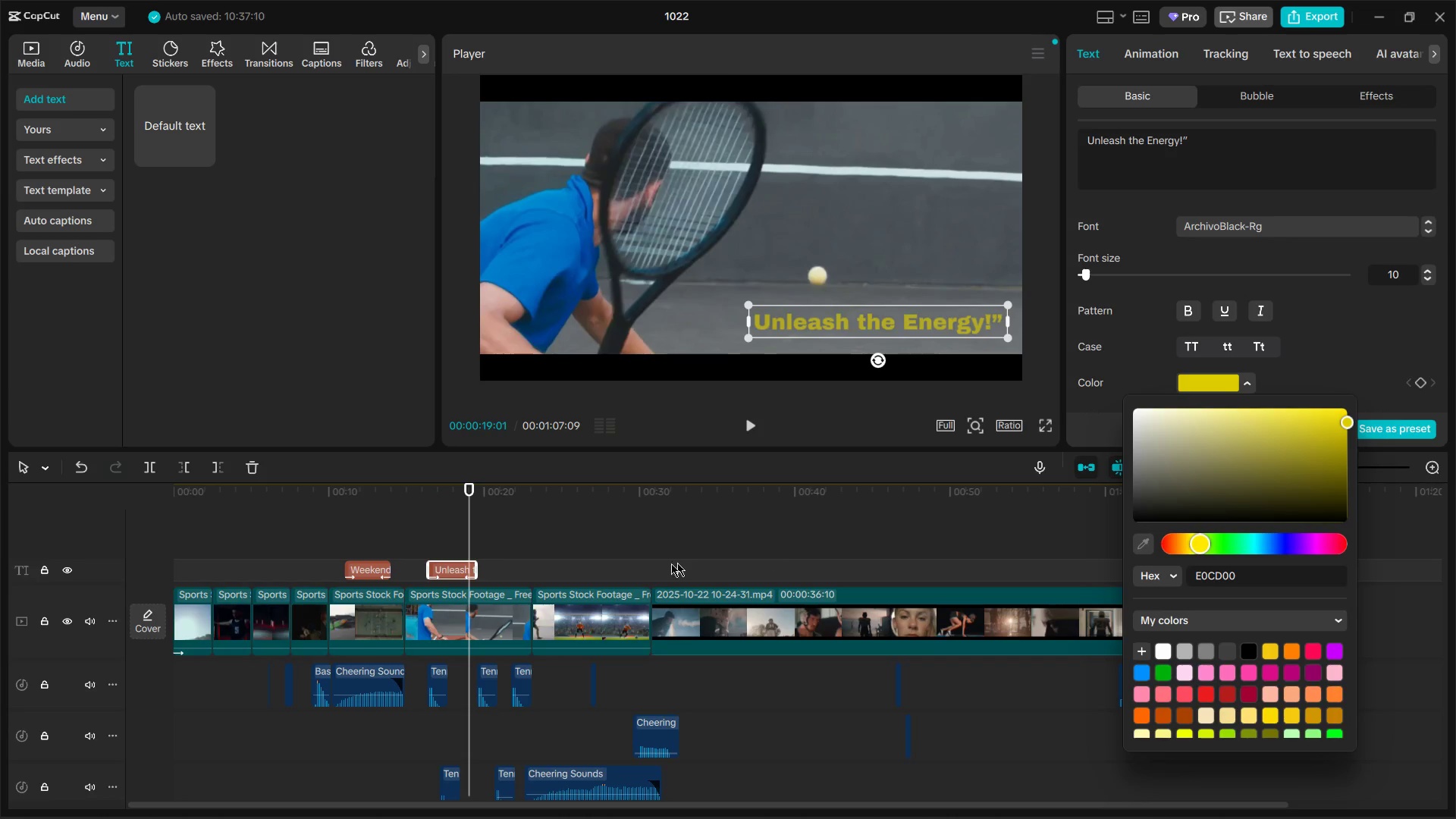 
key(Space)
 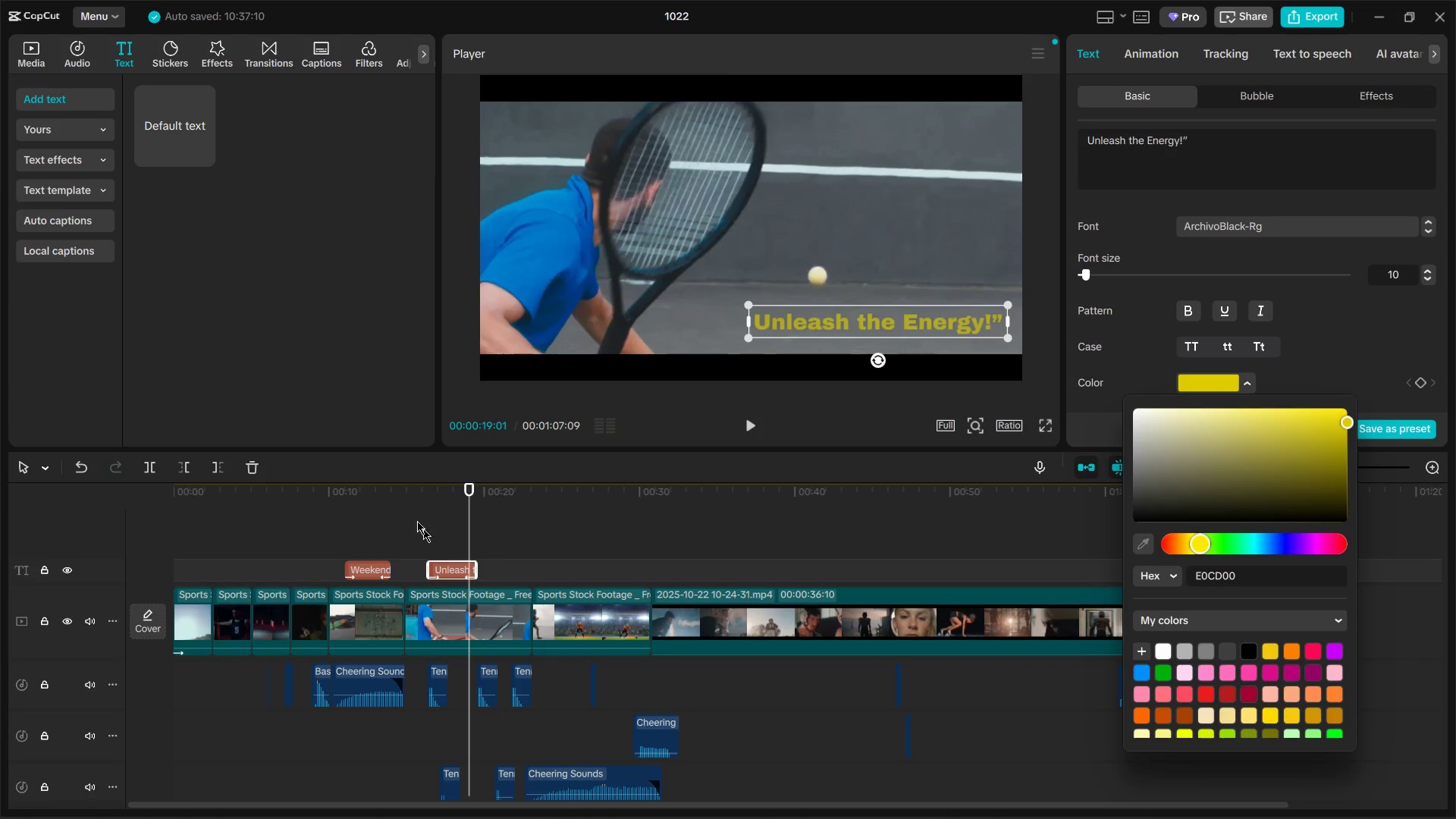 
left_click([410, 515])
 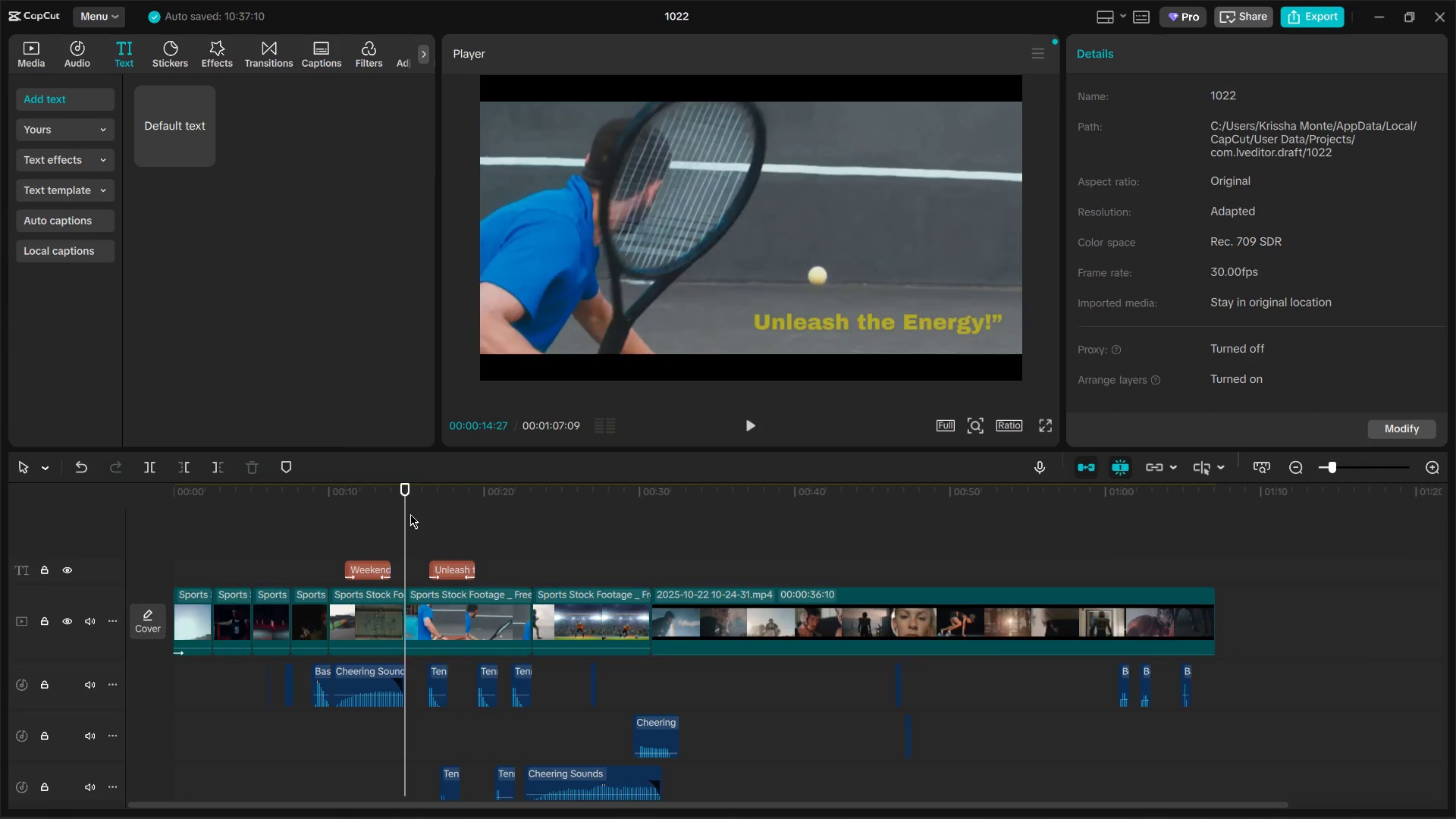 
key(Space)
 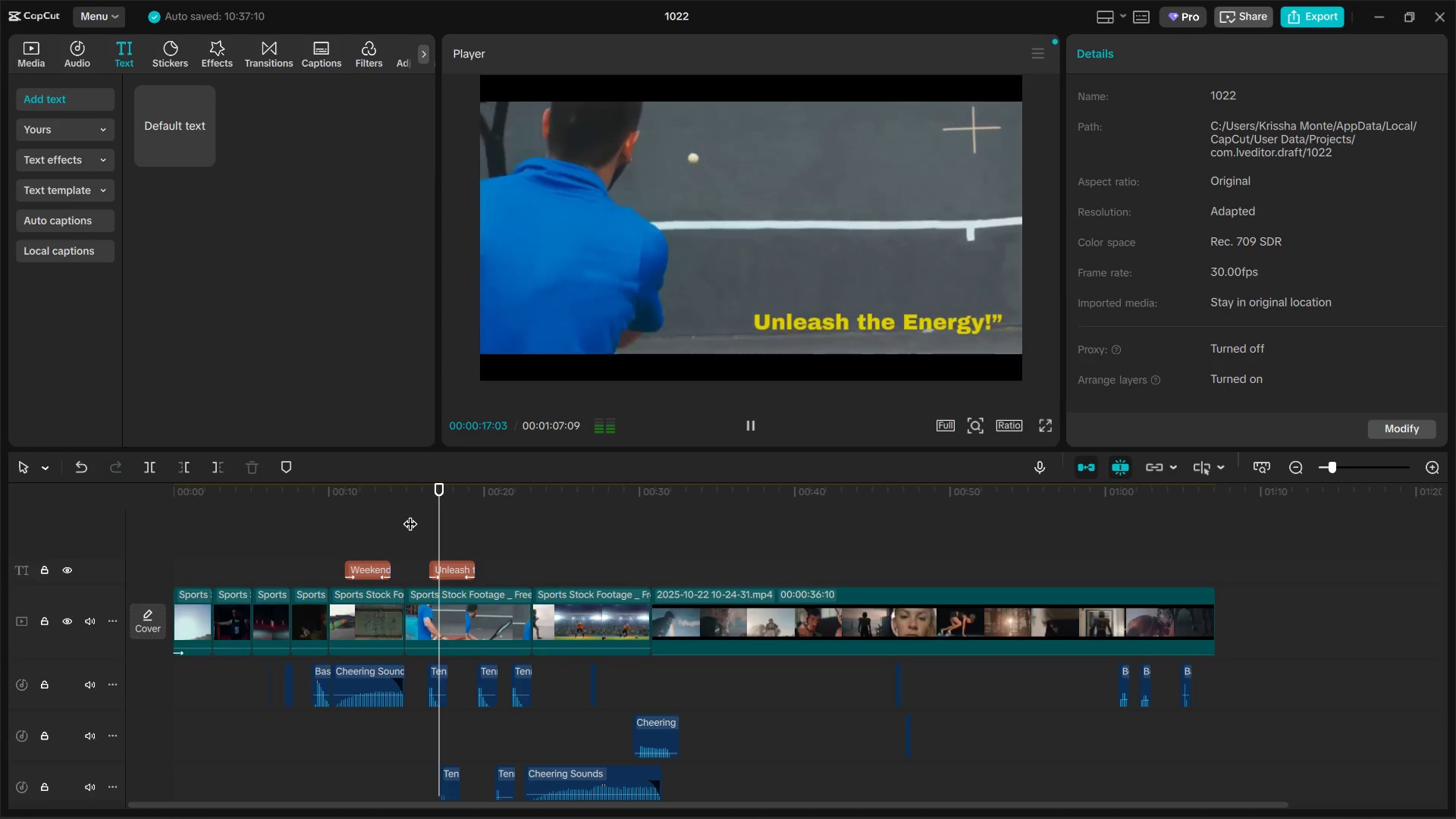 
key(Space)
 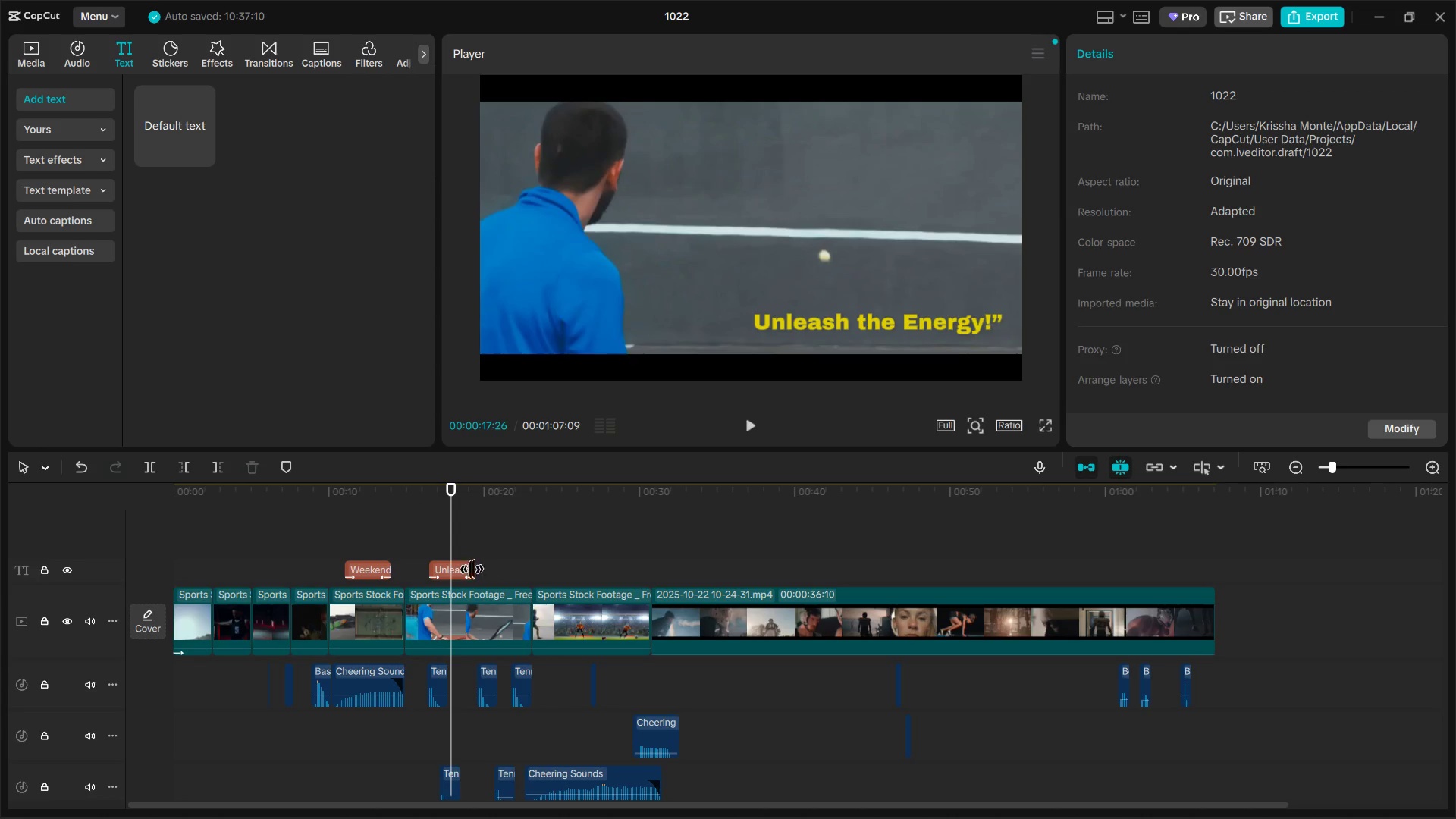 
left_click([457, 570])
 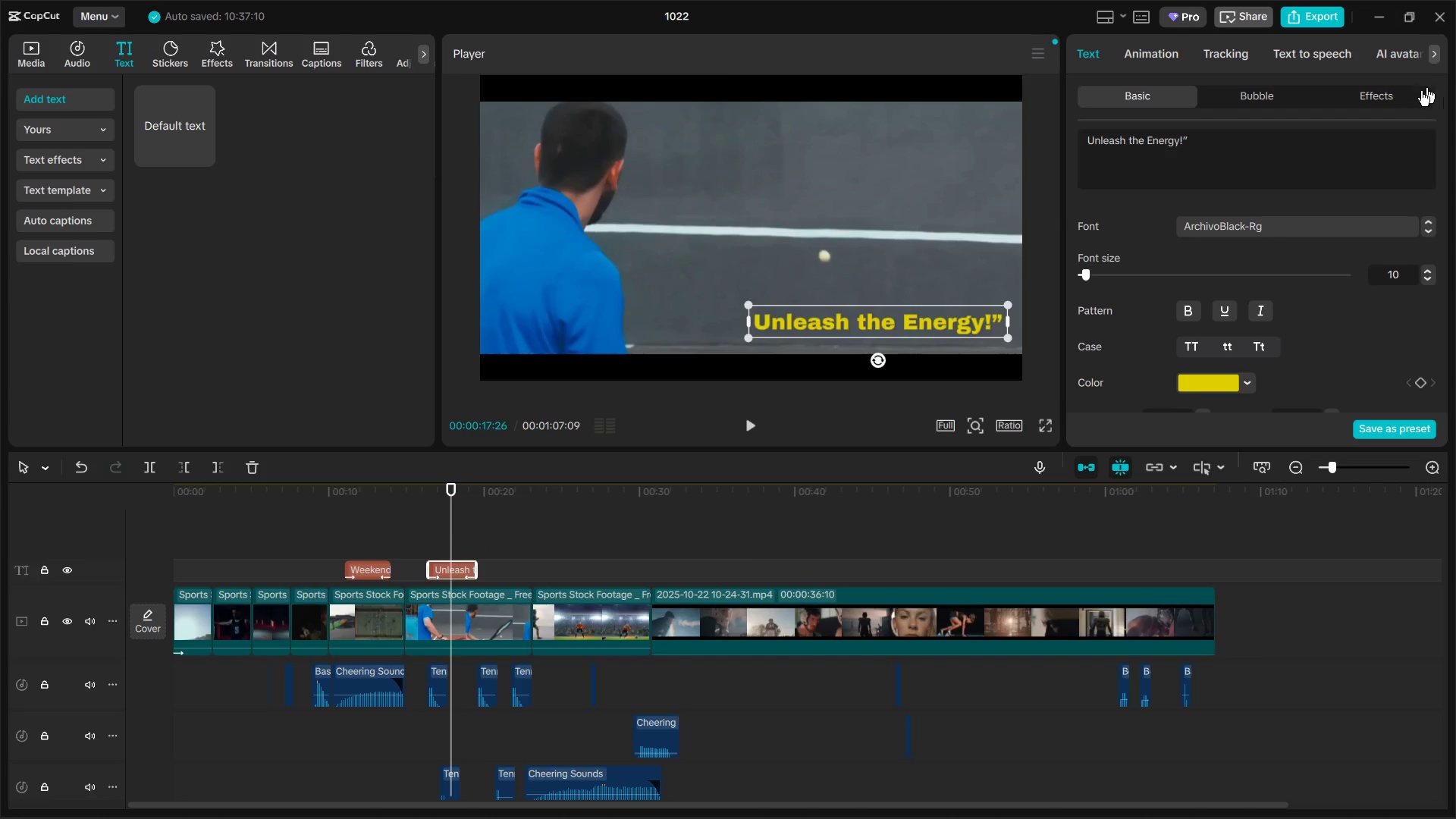 
left_click([1284, 167])
 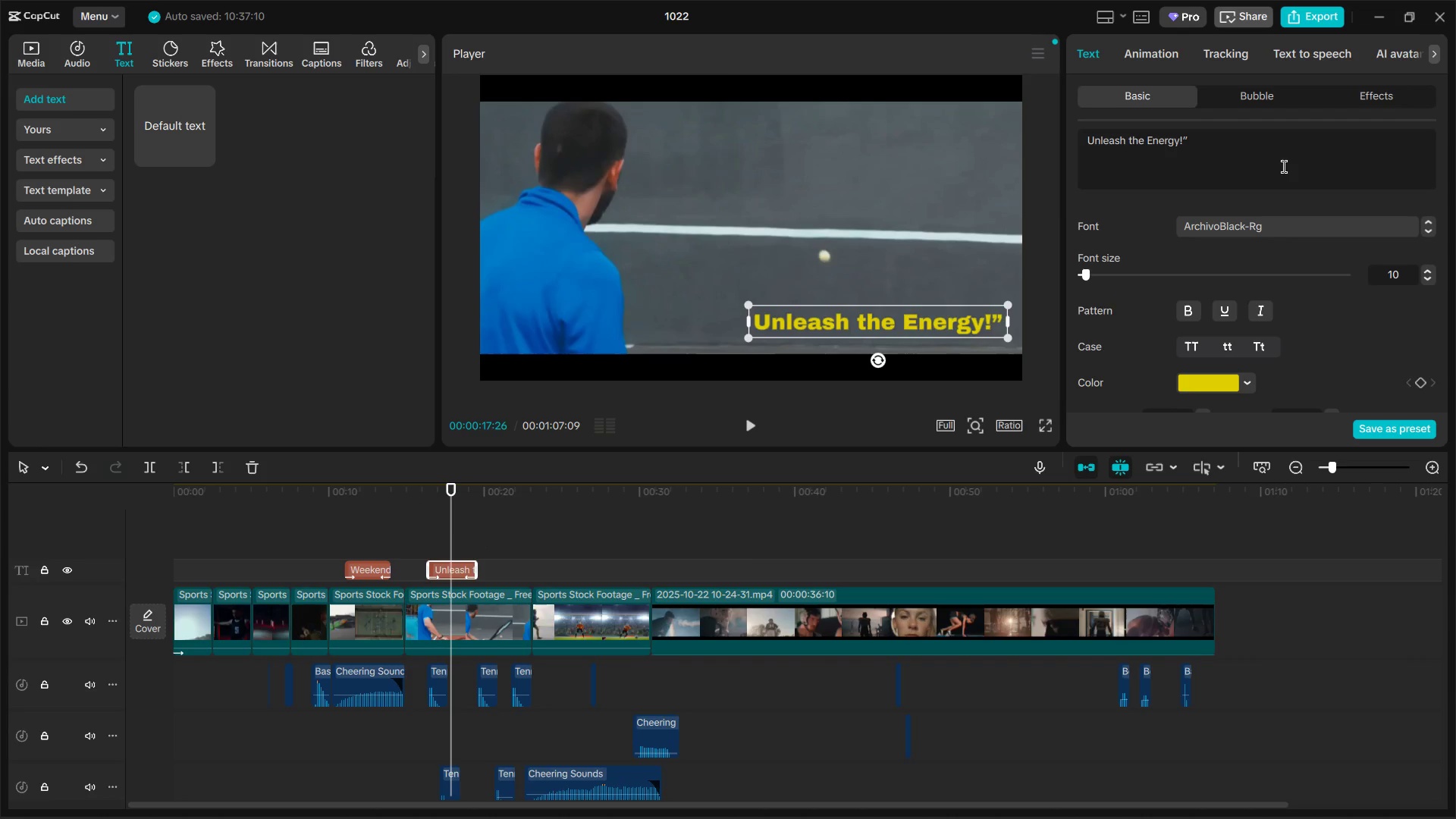 
key(Backslash)
 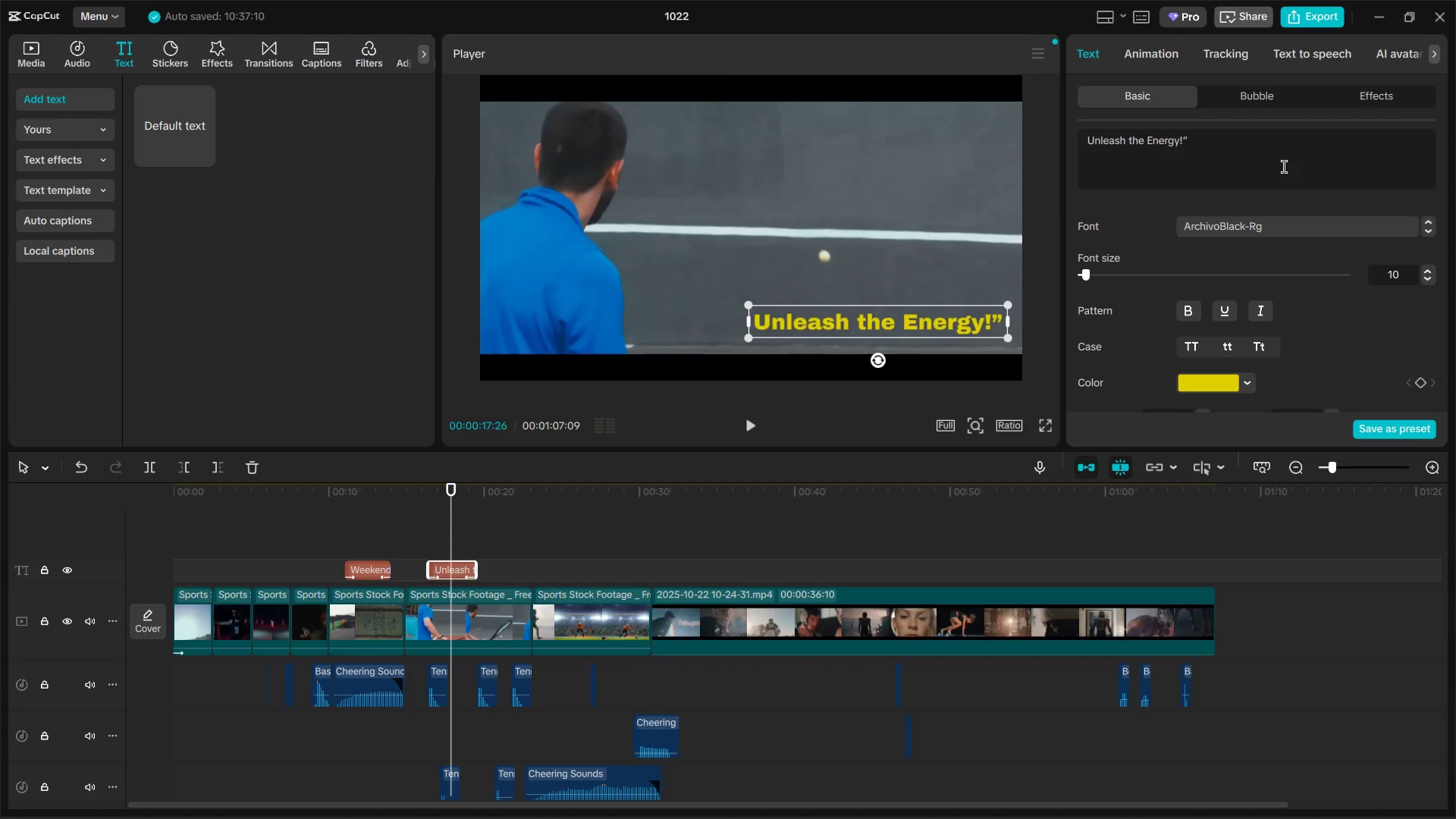 
key(Backspace)
 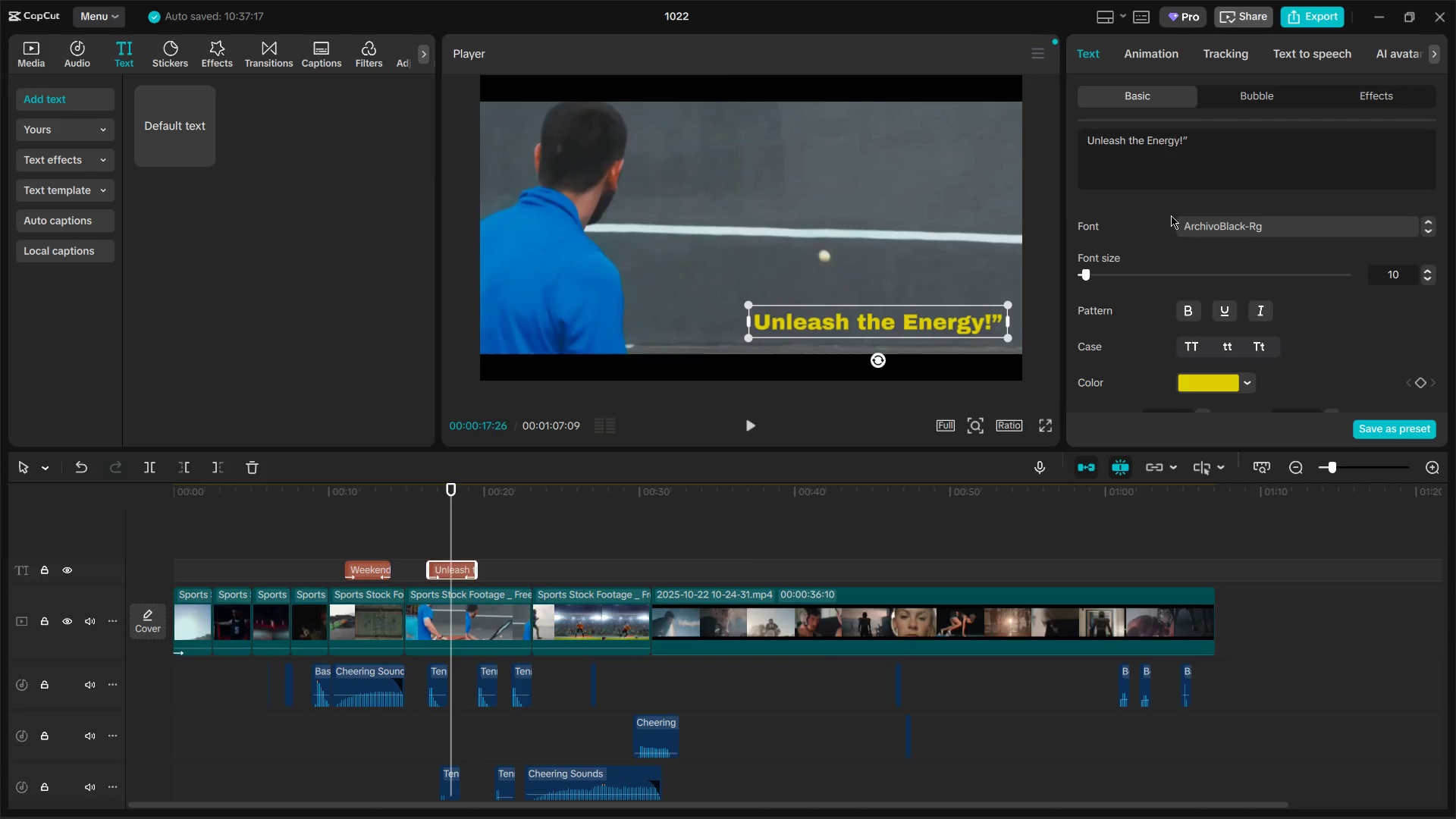 
key(Backspace)
 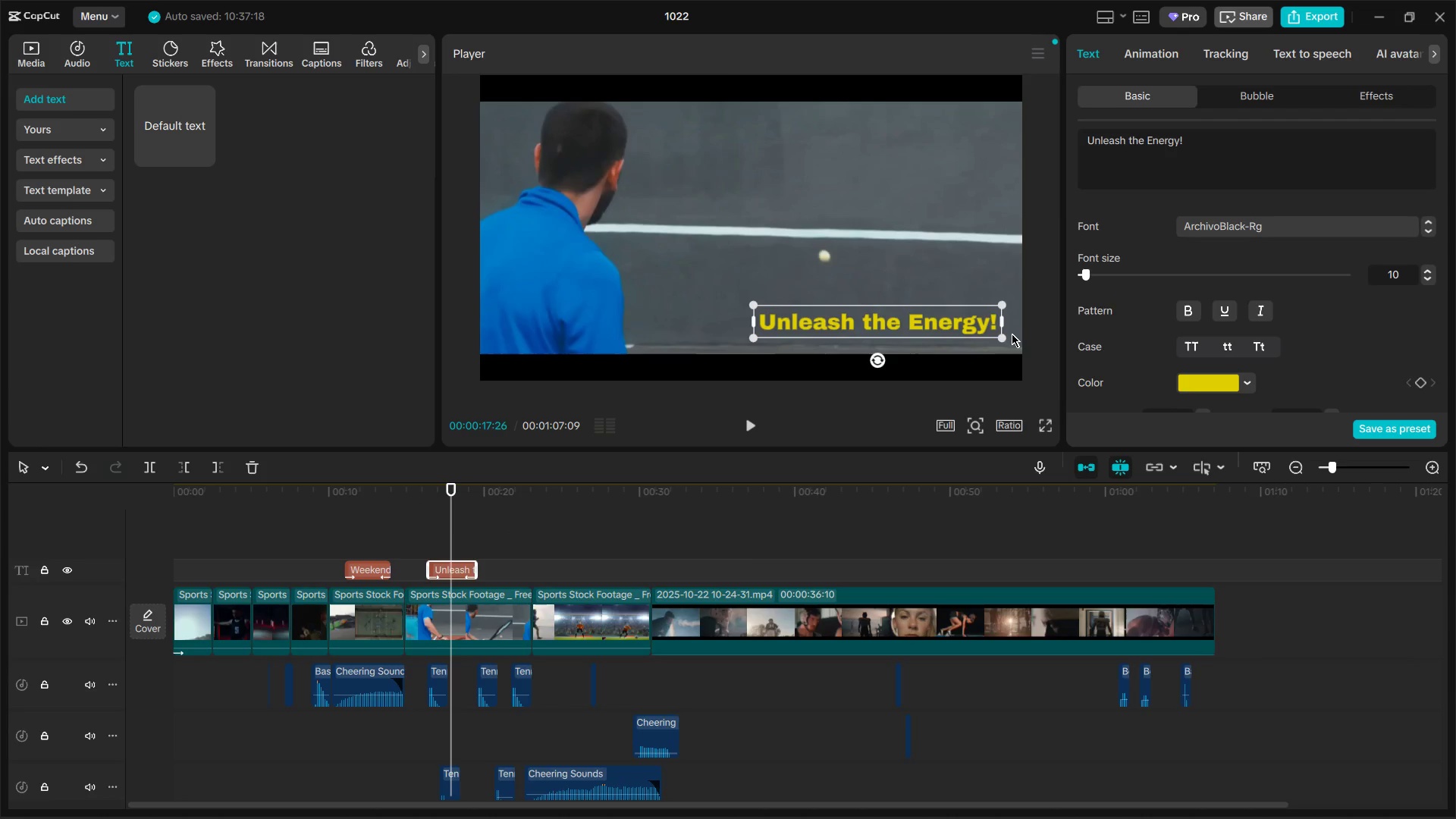 
left_click_drag(start_coordinate=[999, 334], to_coordinate=[971, 318])
 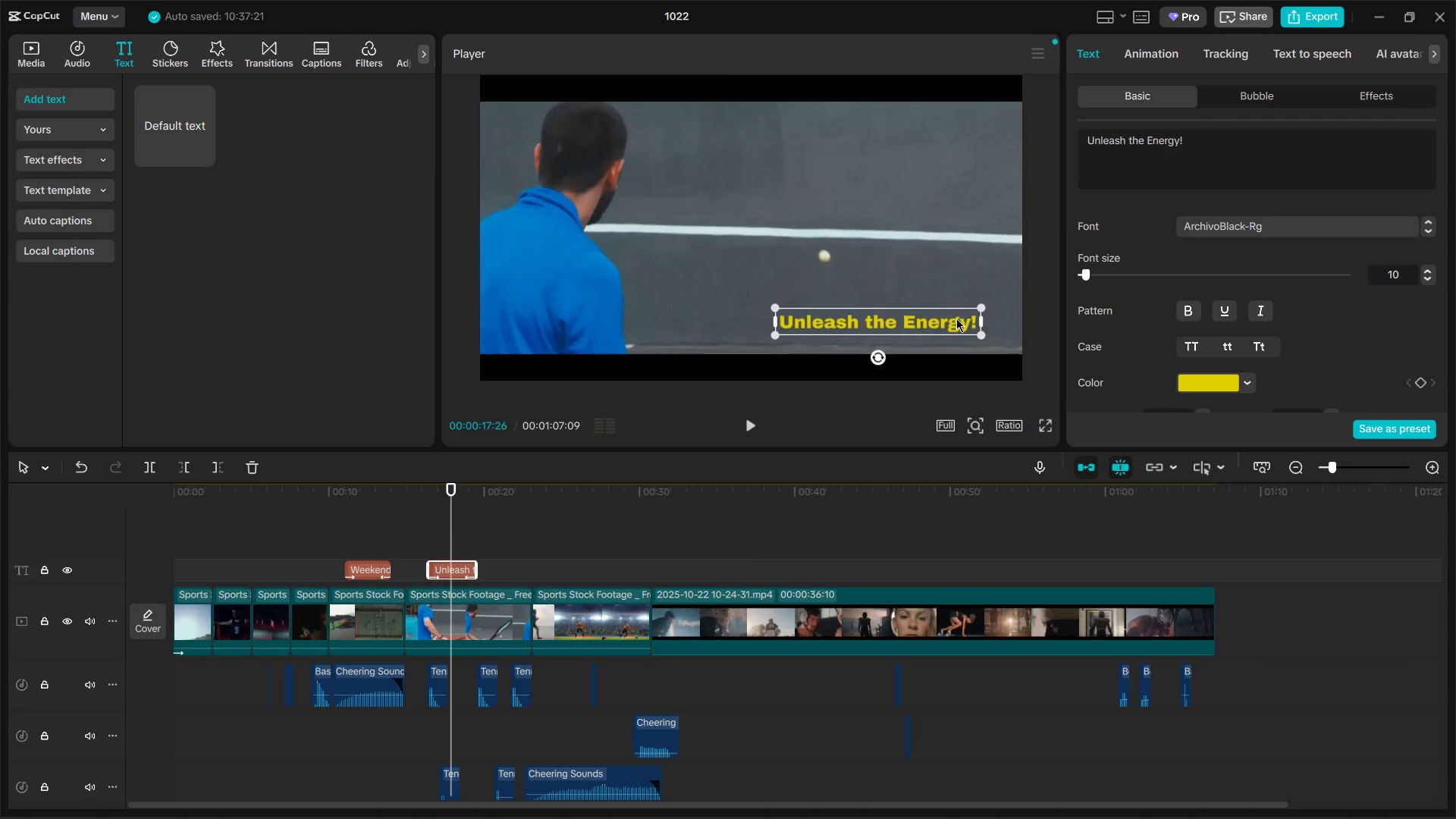 
left_click_drag(start_coordinate=[956, 318], to_coordinate=[983, 326])
 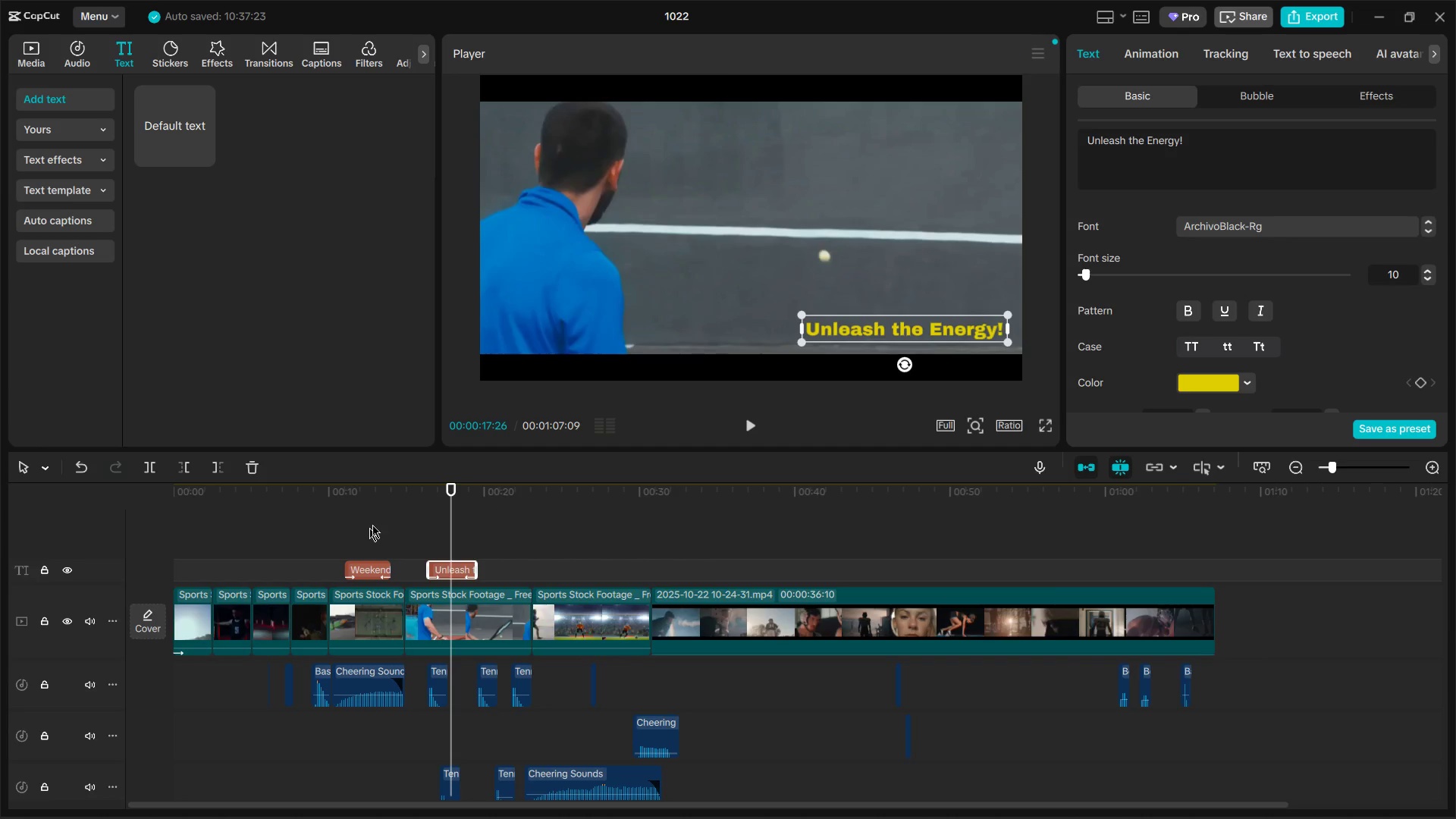 
left_click([405, 511])
 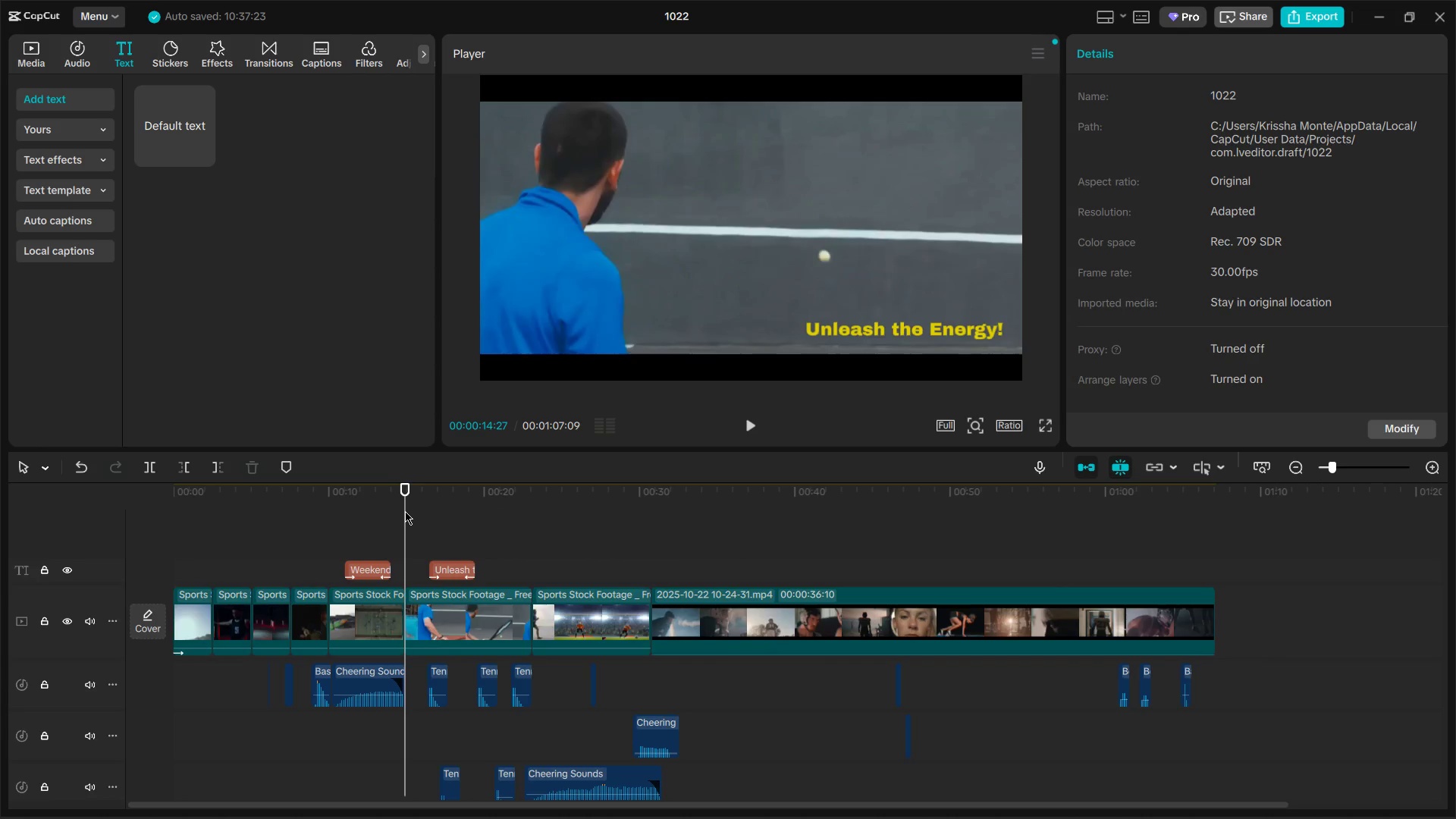 
key(Space)
 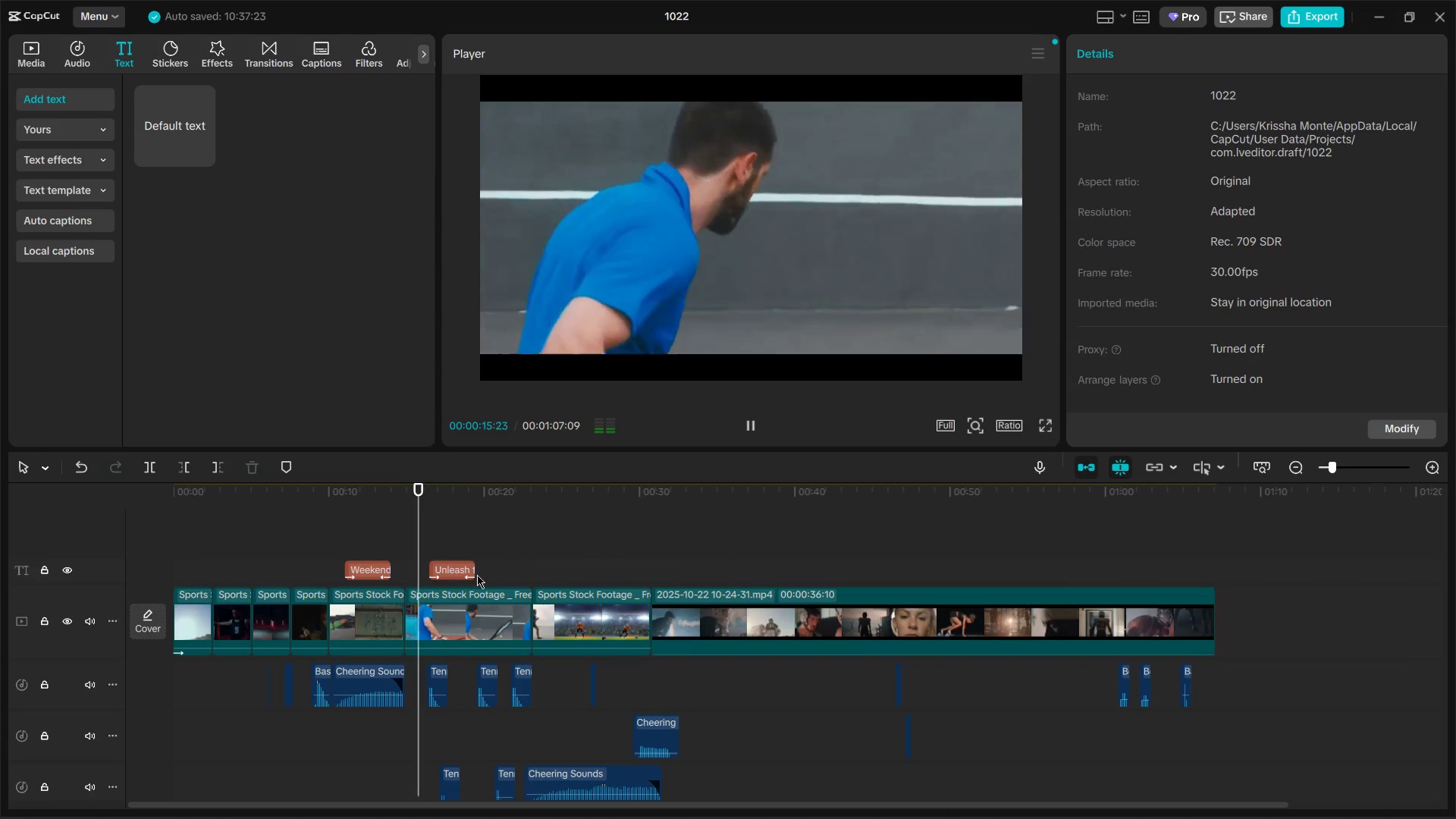 
left_click([470, 573])
 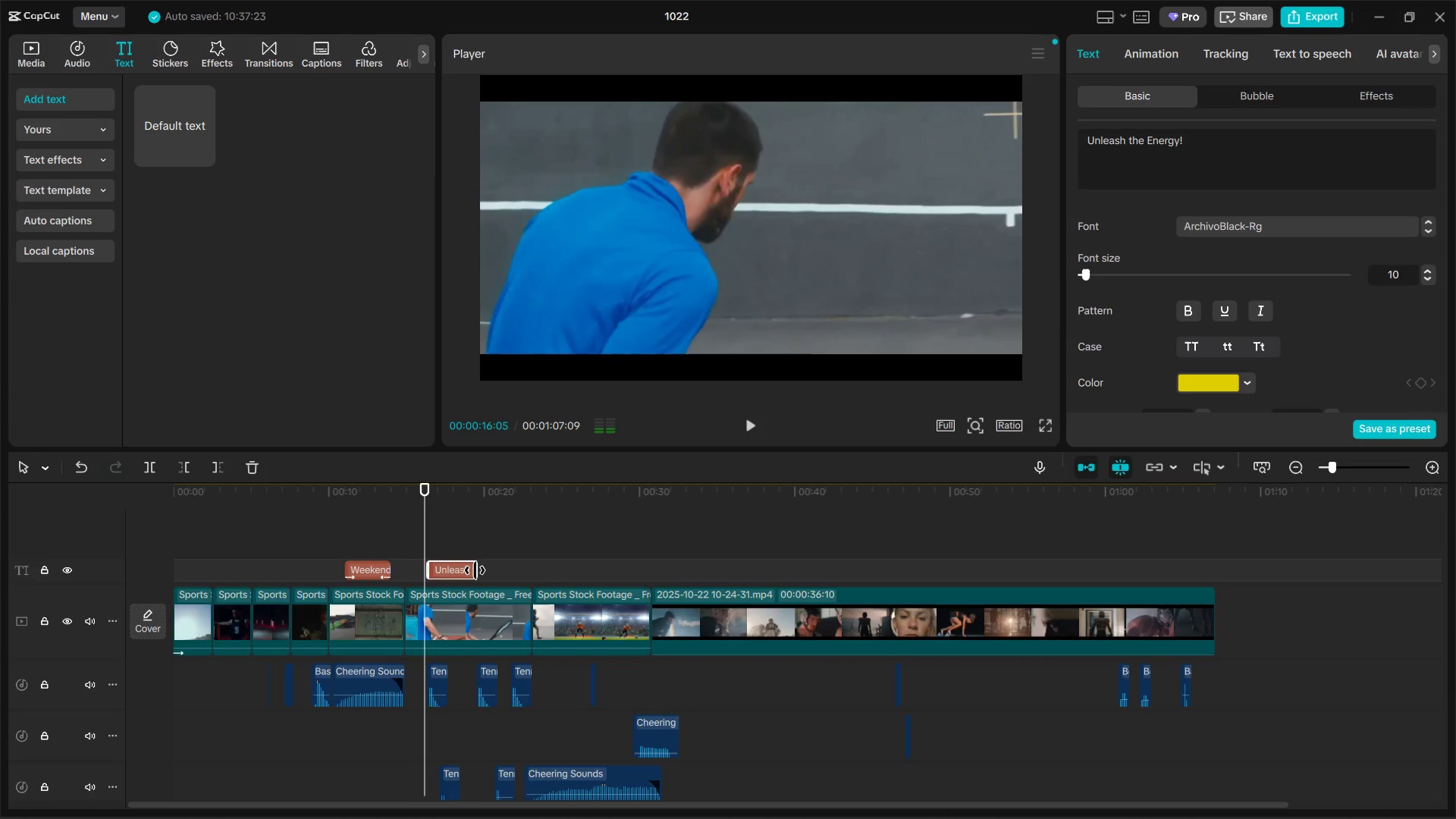 
left_click_drag(start_coordinate=[475, 570], to_coordinate=[495, 570])
 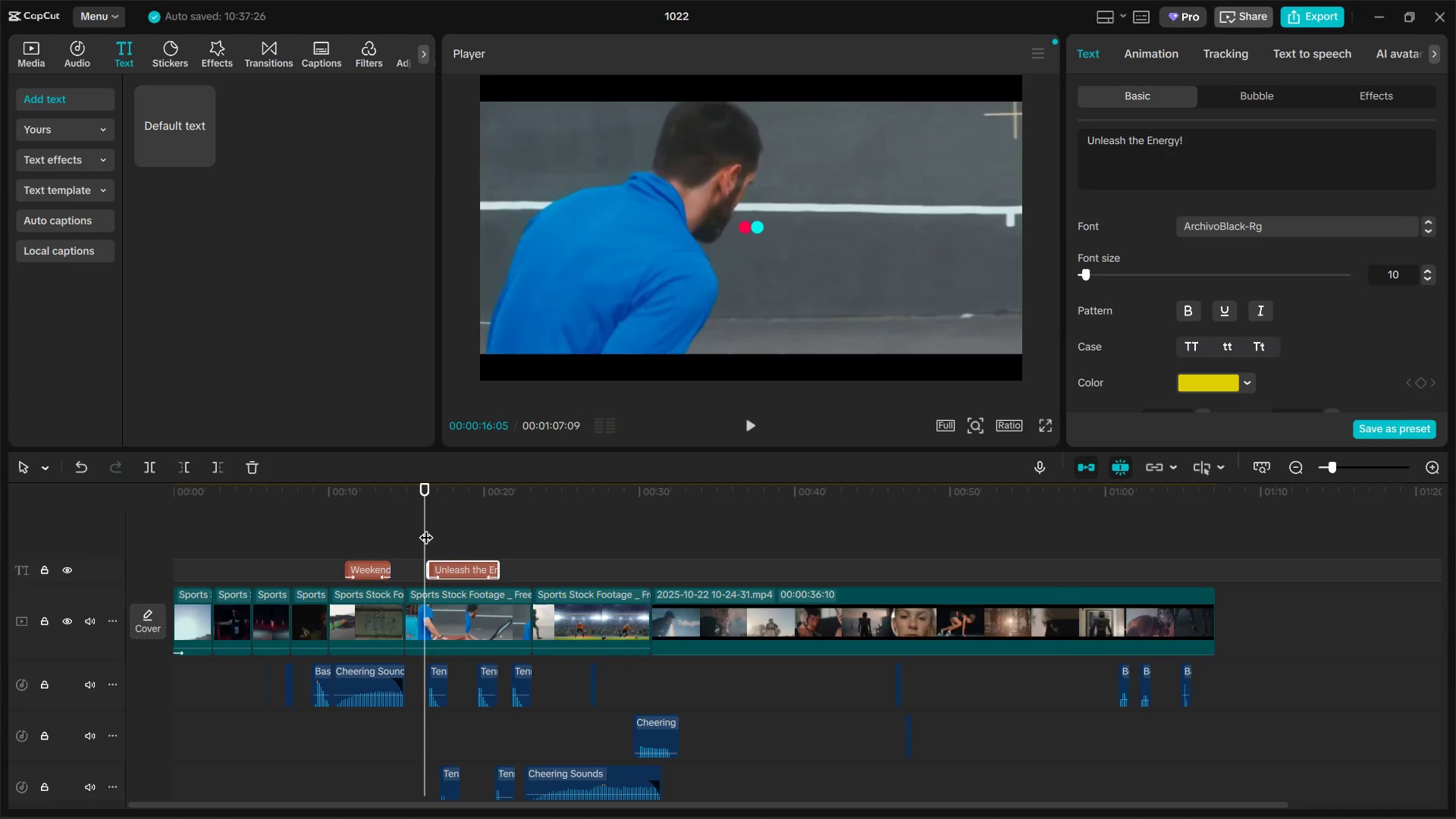 
key(Space)
 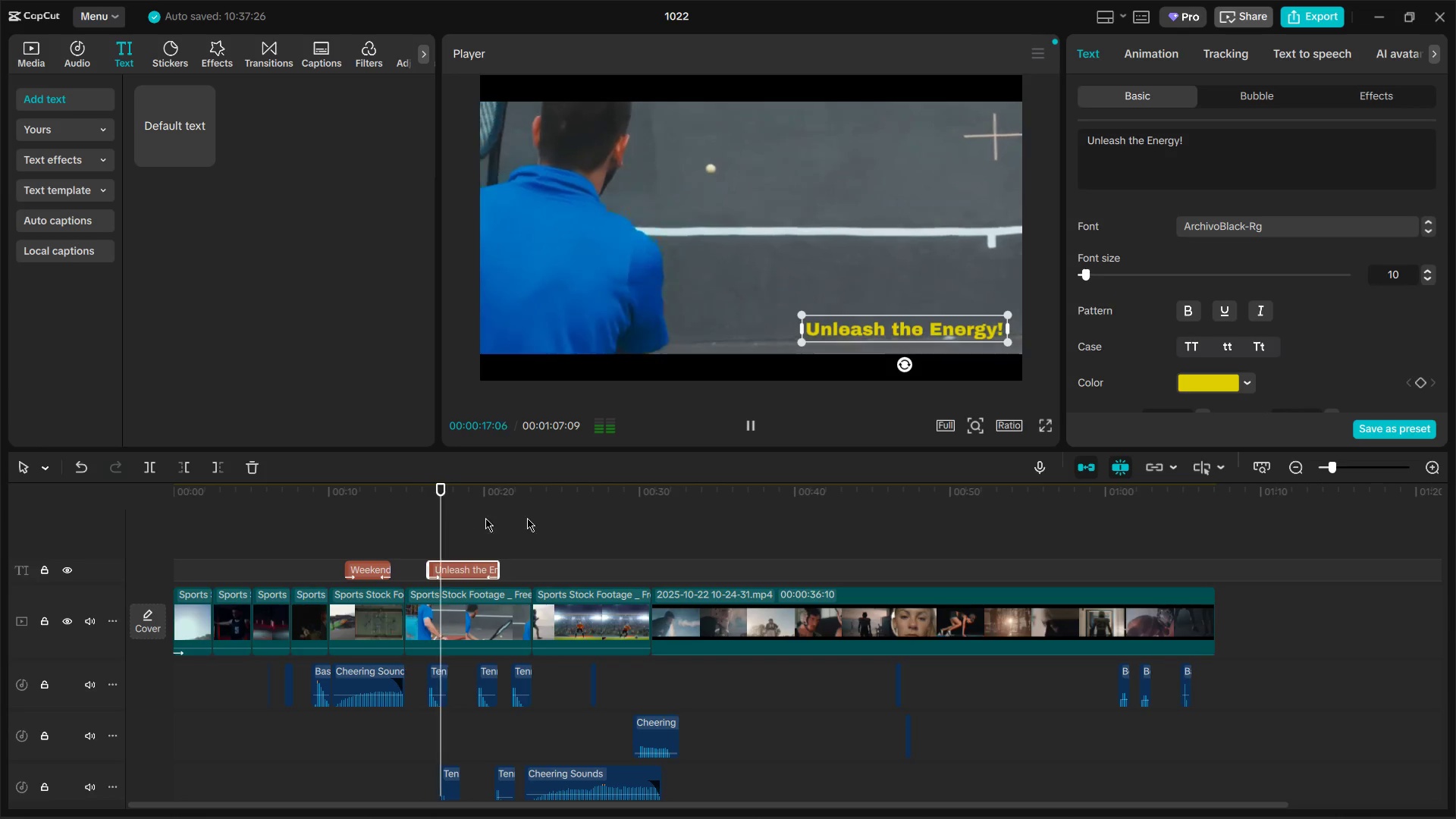 
left_click([568, 522])
 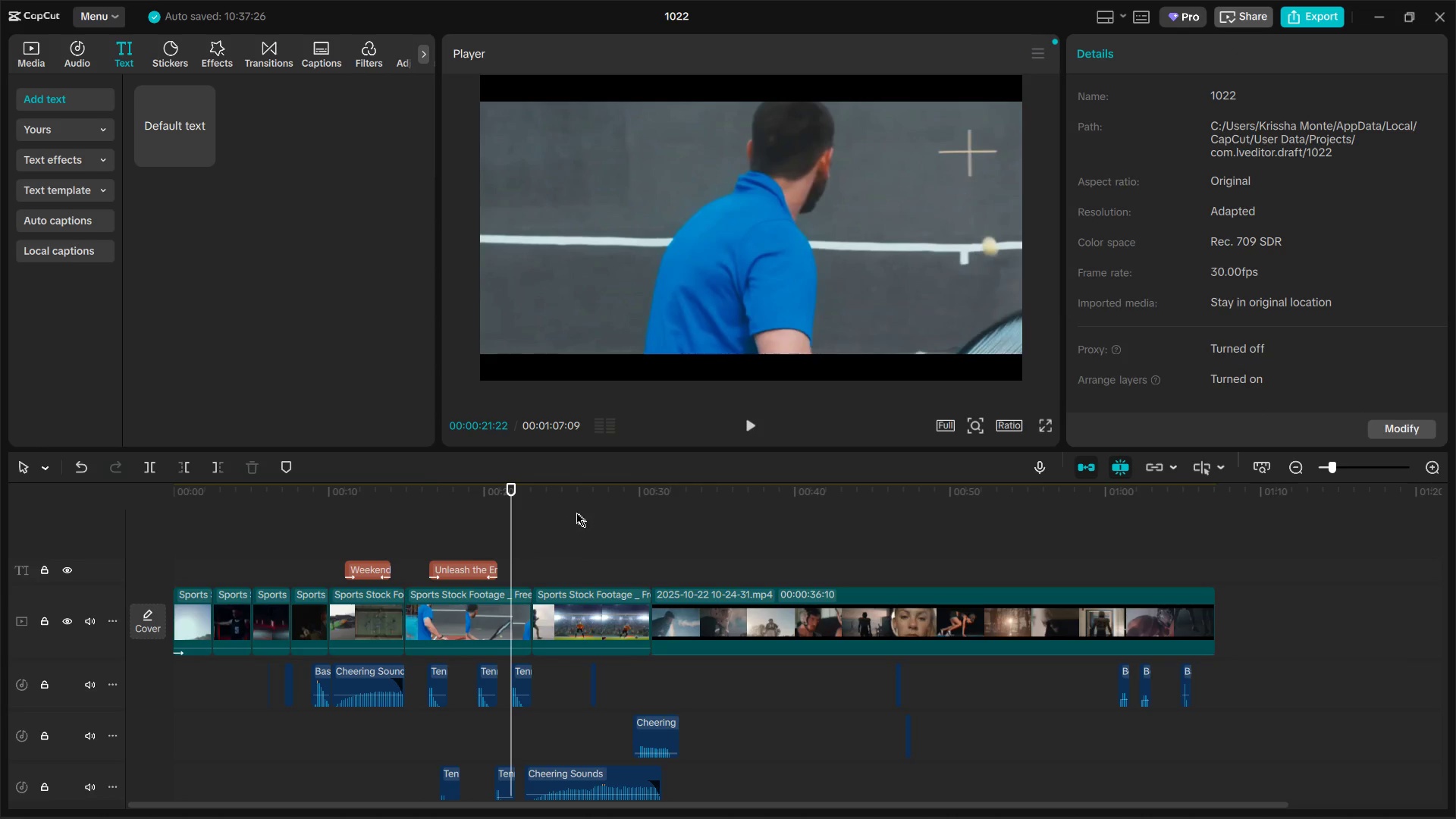 
left_click([481, 560])
 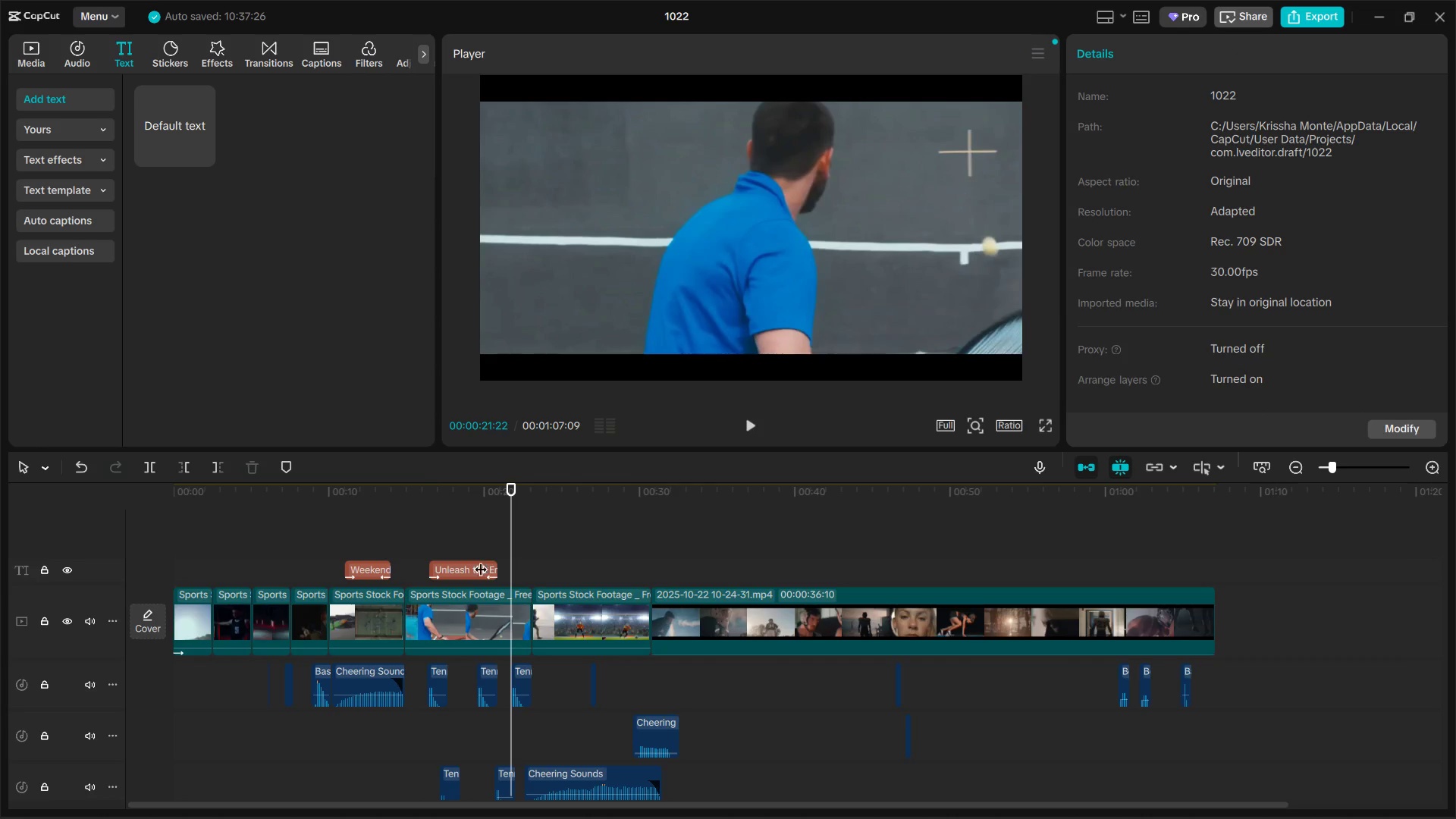 
key(Control+C)
 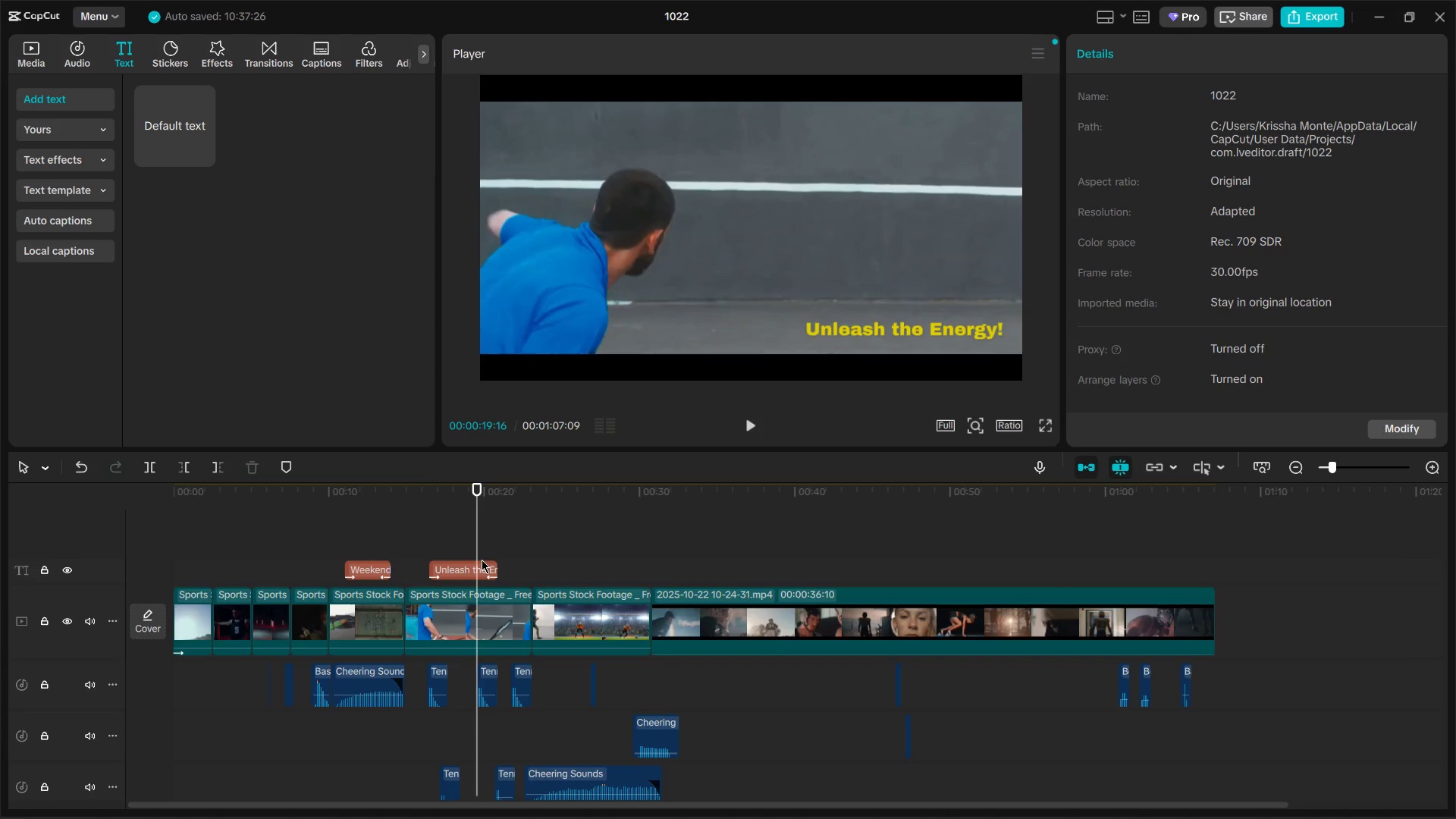 
key(Control+V)
 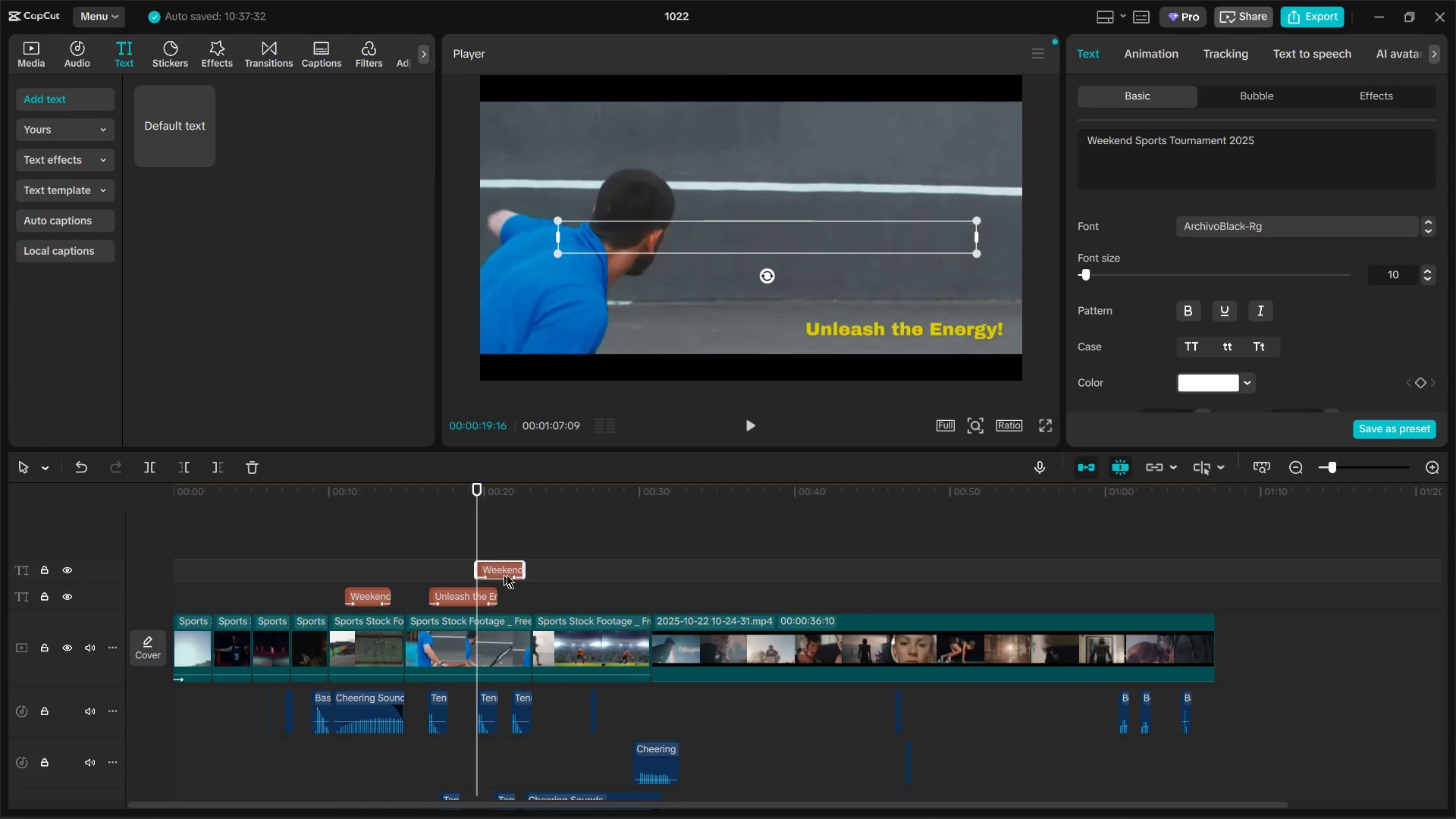 
left_click_drag(start_coordinate=[507, 570], to_coordinate=[585, 601])
 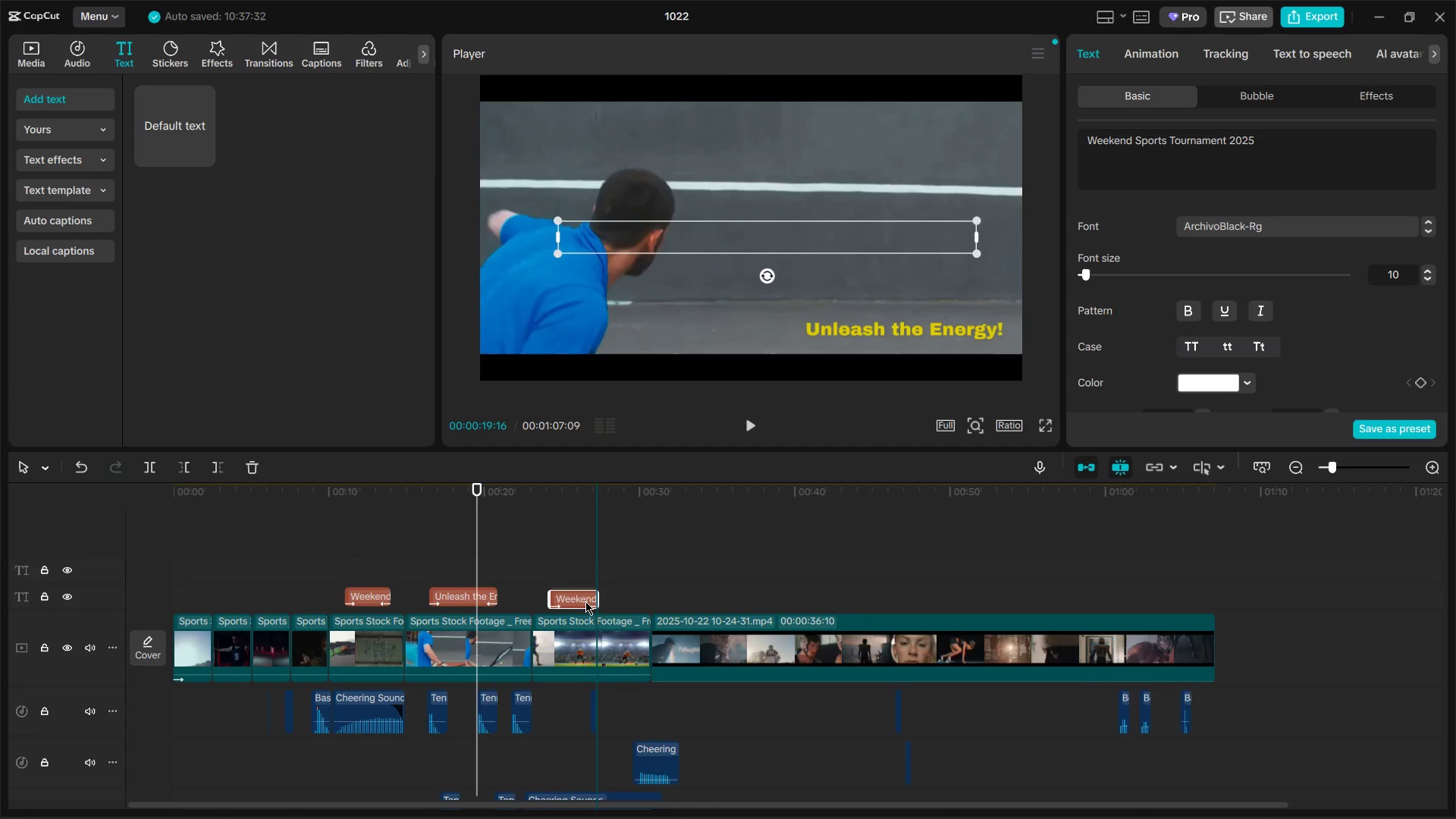 
key(Alt+AltLeft)
 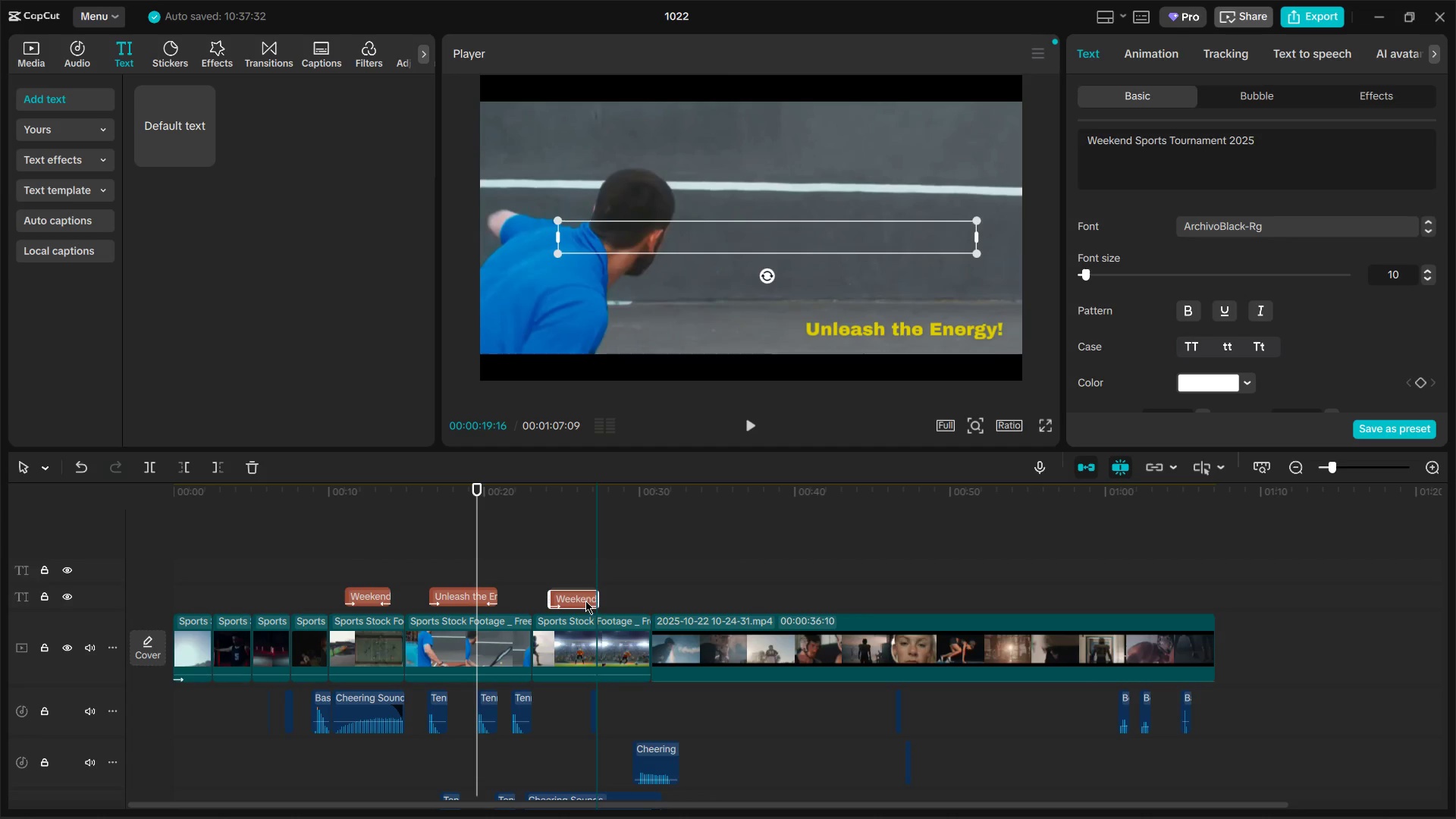 
key(Alt+Tab)
 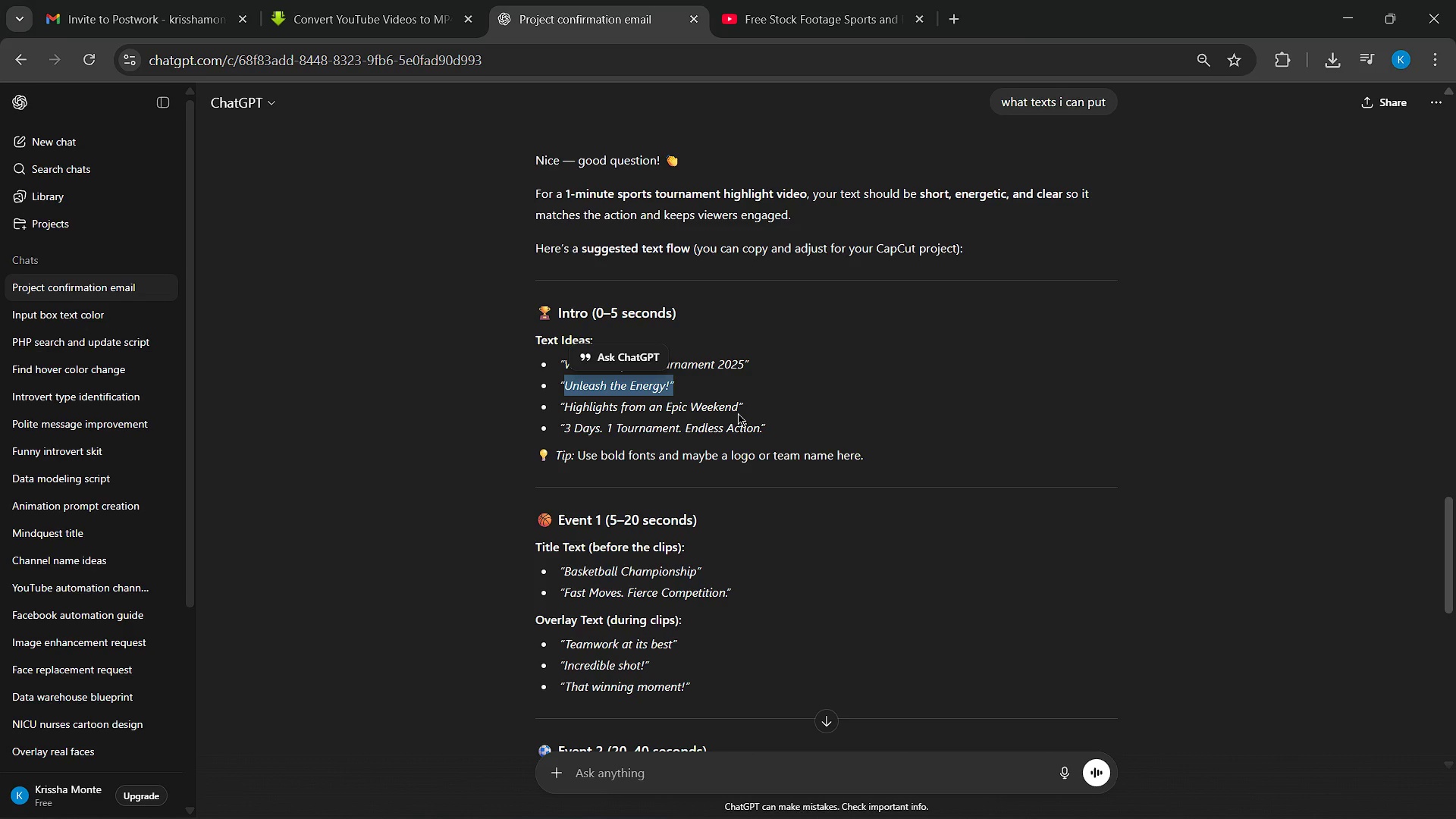 
scroll: coordinate [733, 472], scroll_direction: down, amount: 3.0
 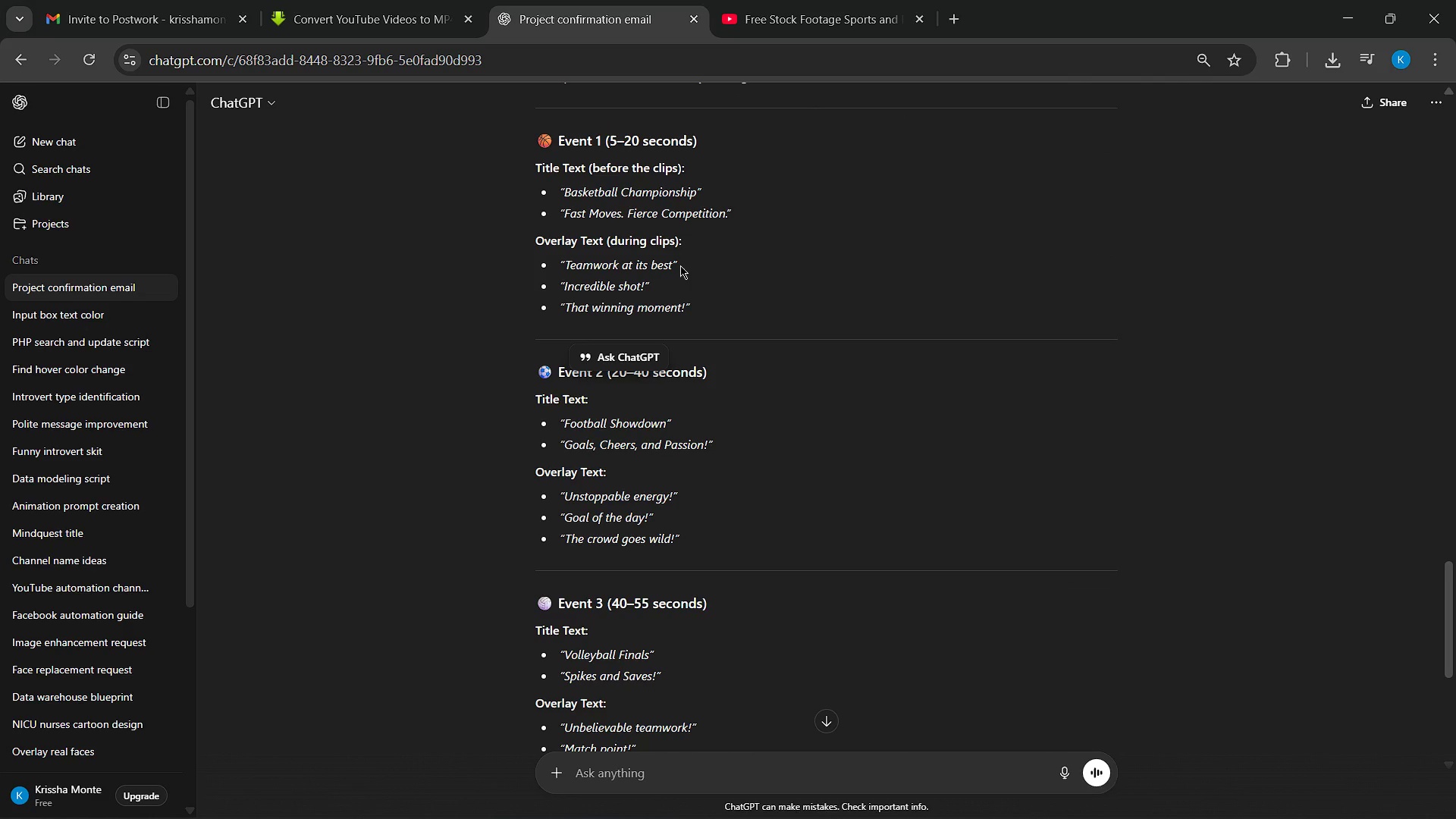 
left_click_drag(start_coordinate=[672, 268], to_coordinate=[565, 271])
 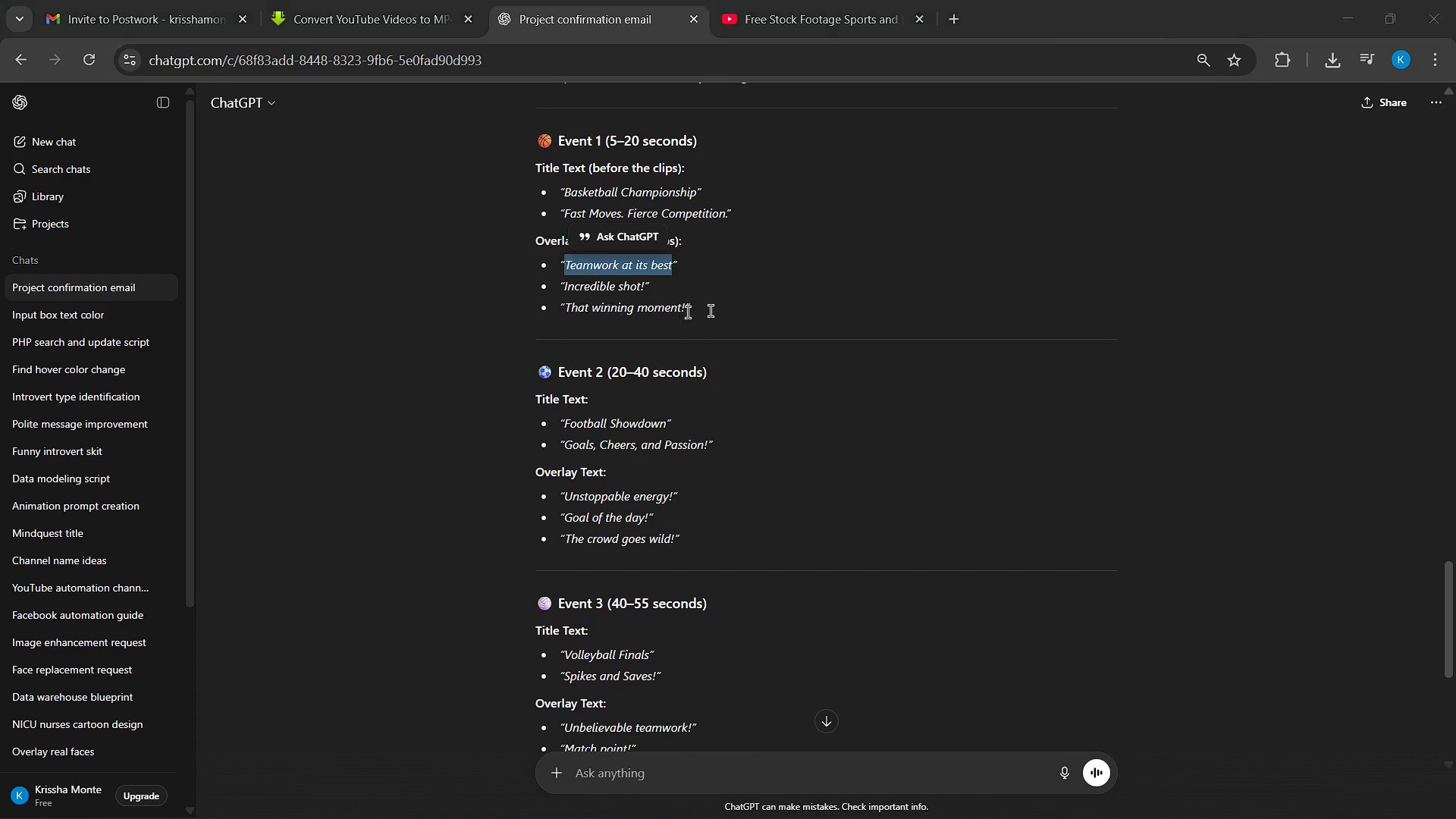 
key(Control+ControlLeft)
 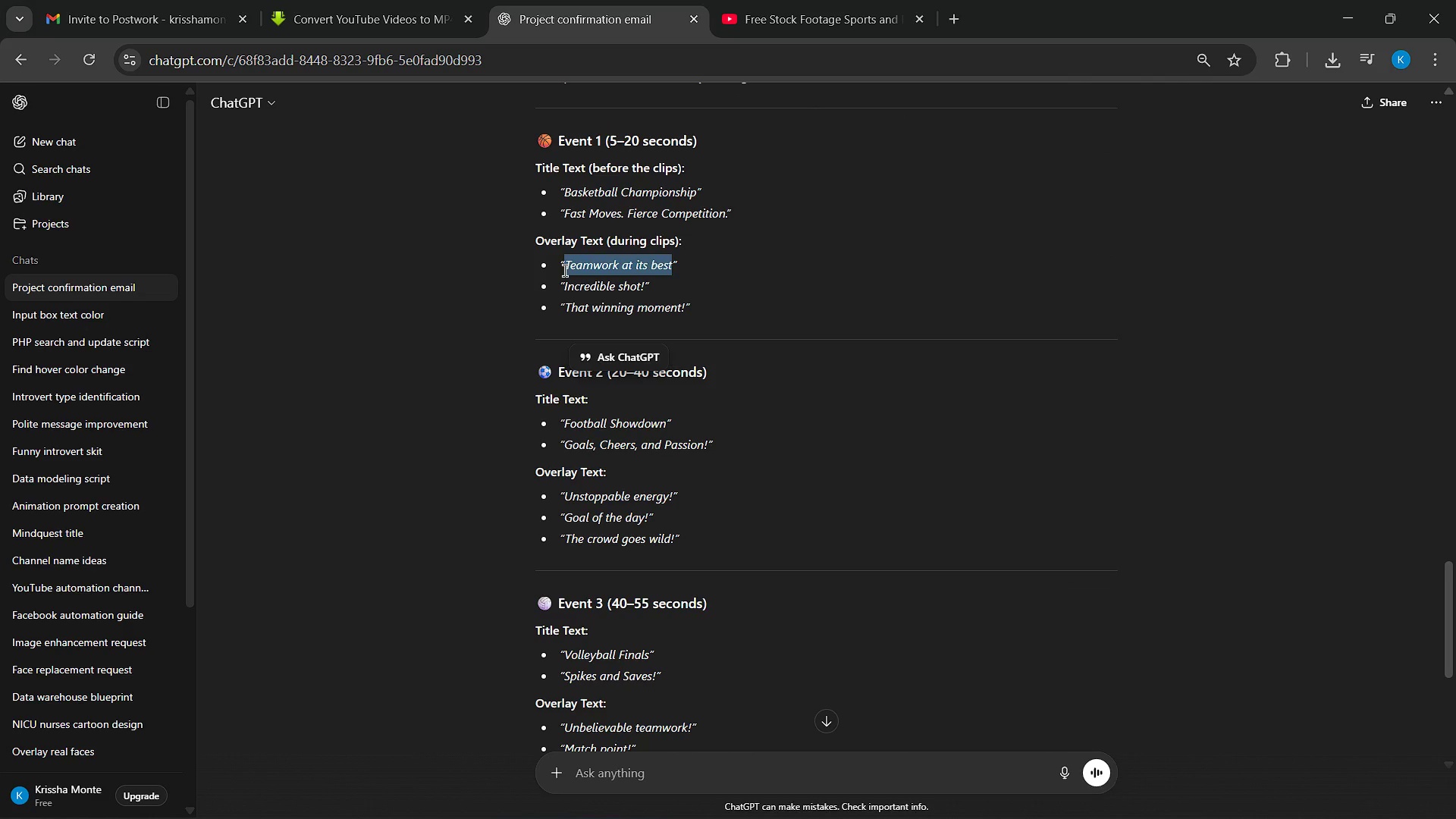 
key(Control+C)
 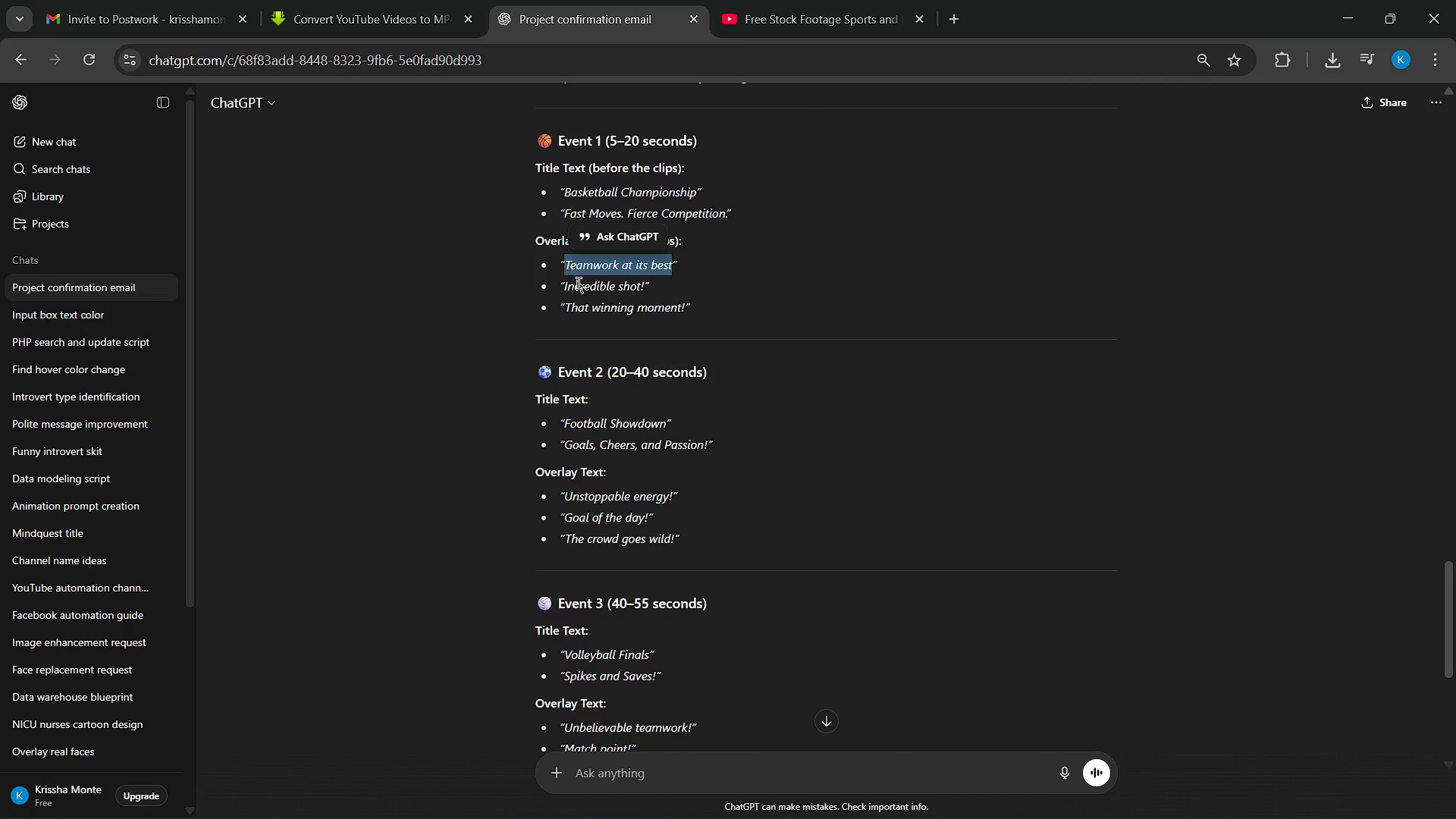 
key(Alt+AltLeft)
 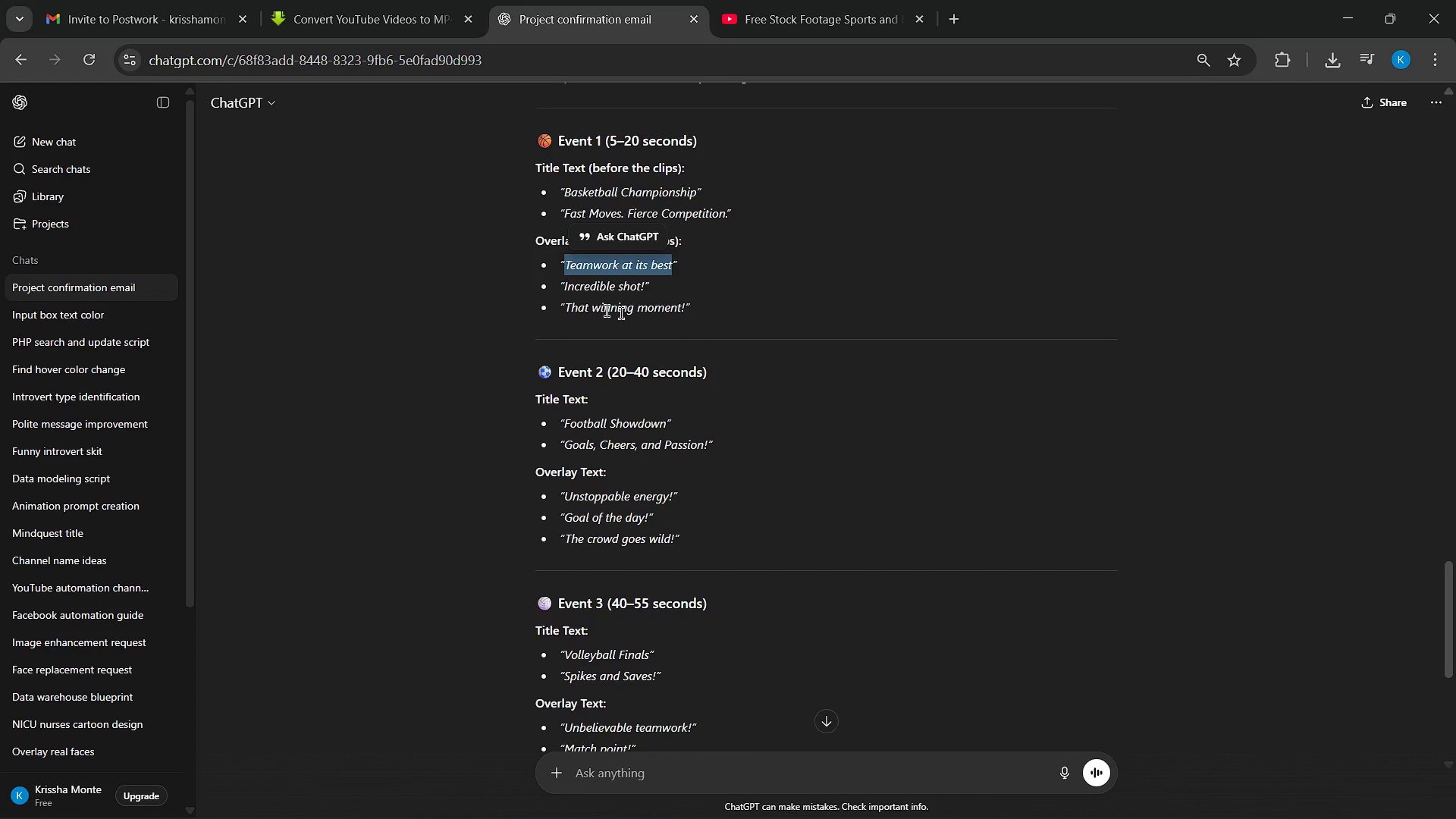 
key(Alt+Tab)
 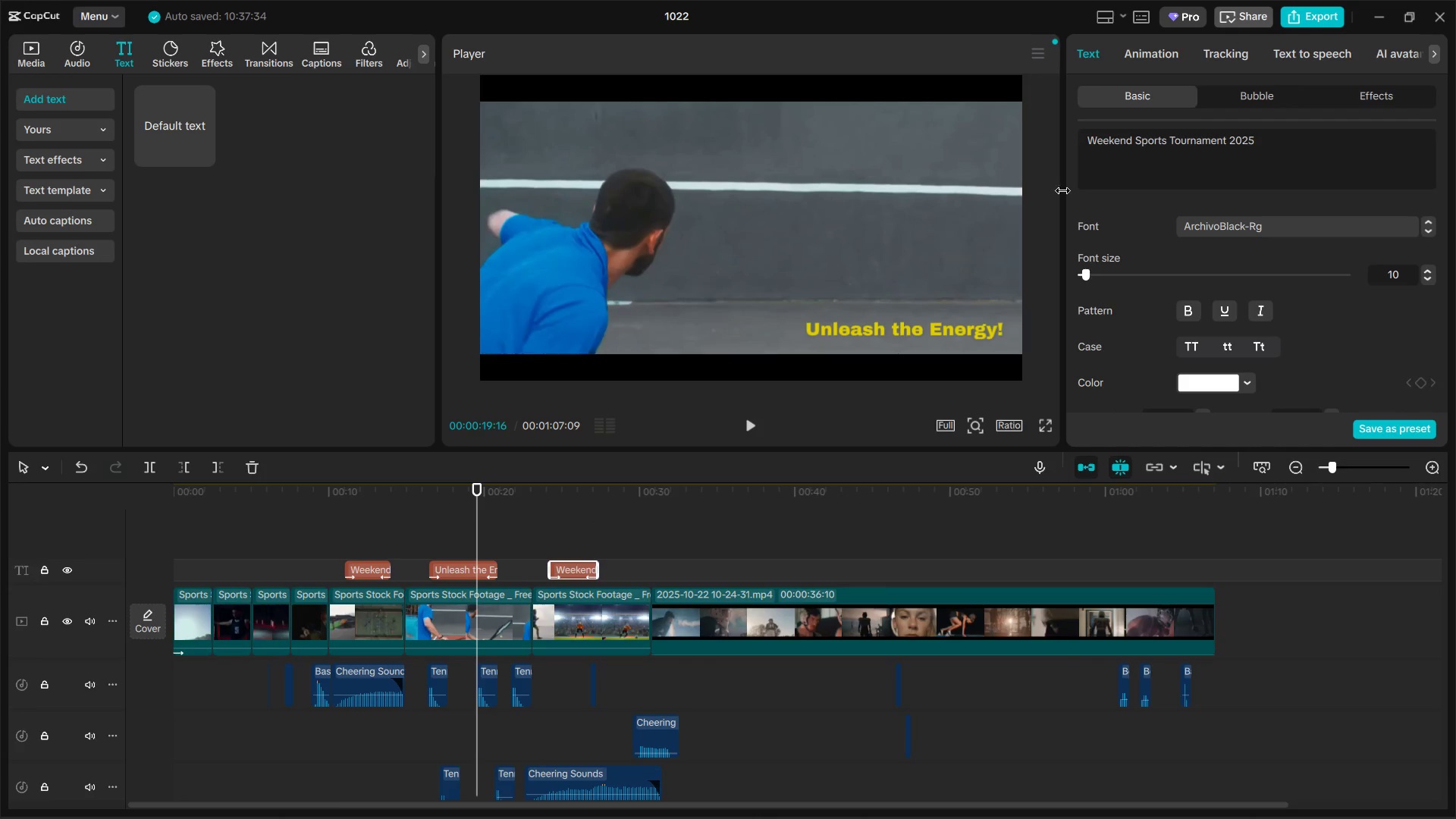 
left_click([1132, 145])
 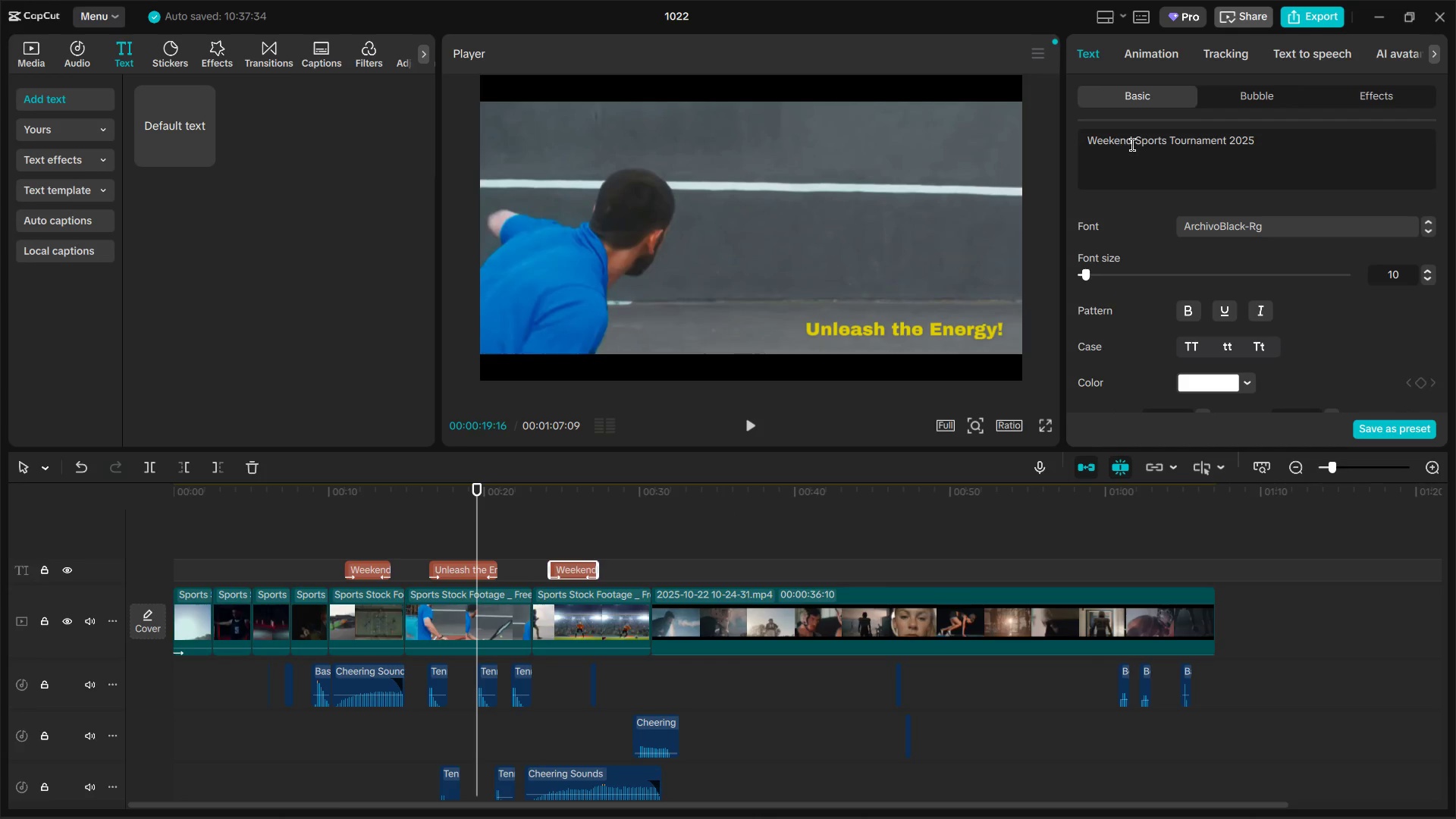 
key(Control+A)
 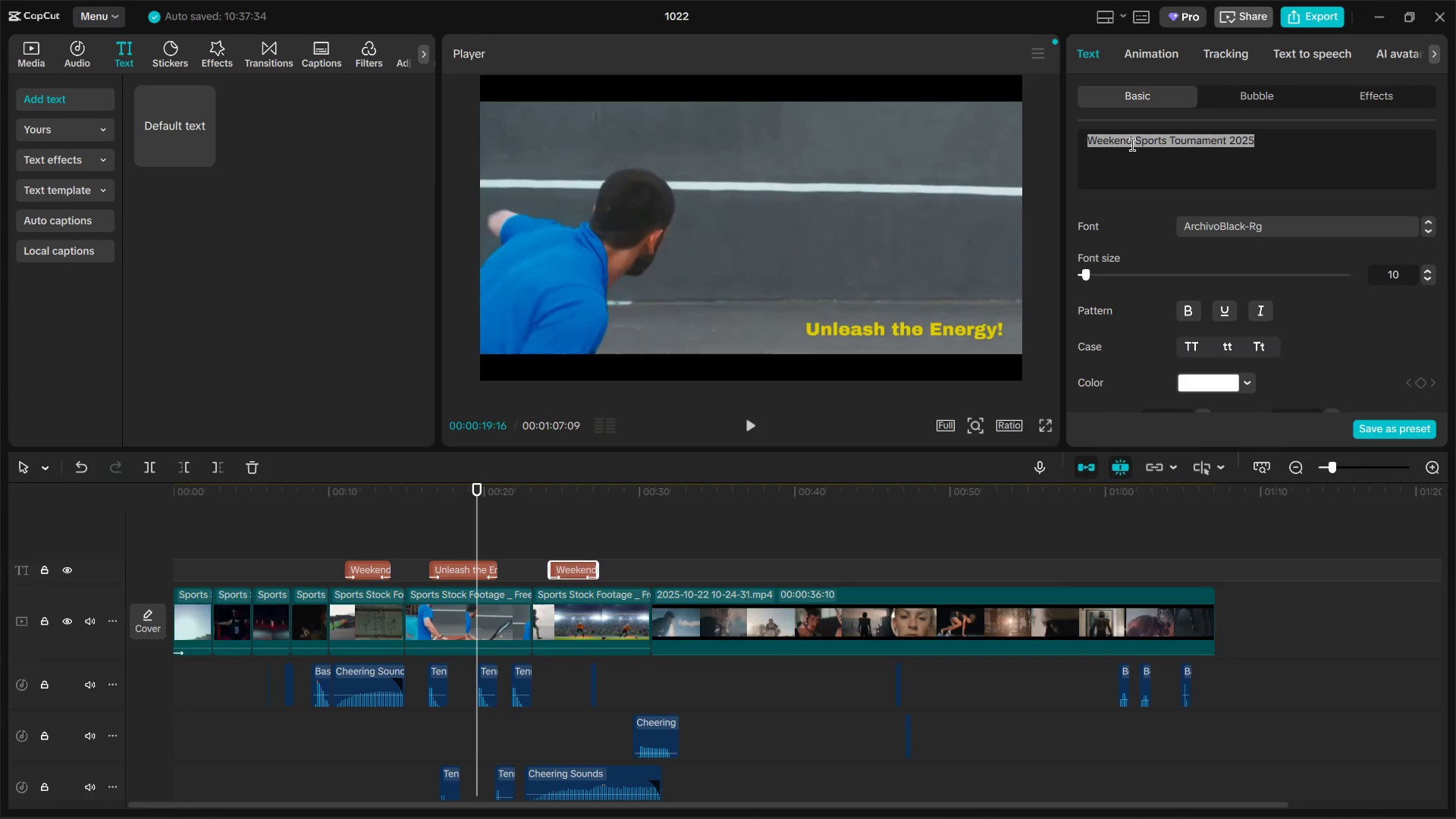 
key(Control+V)
 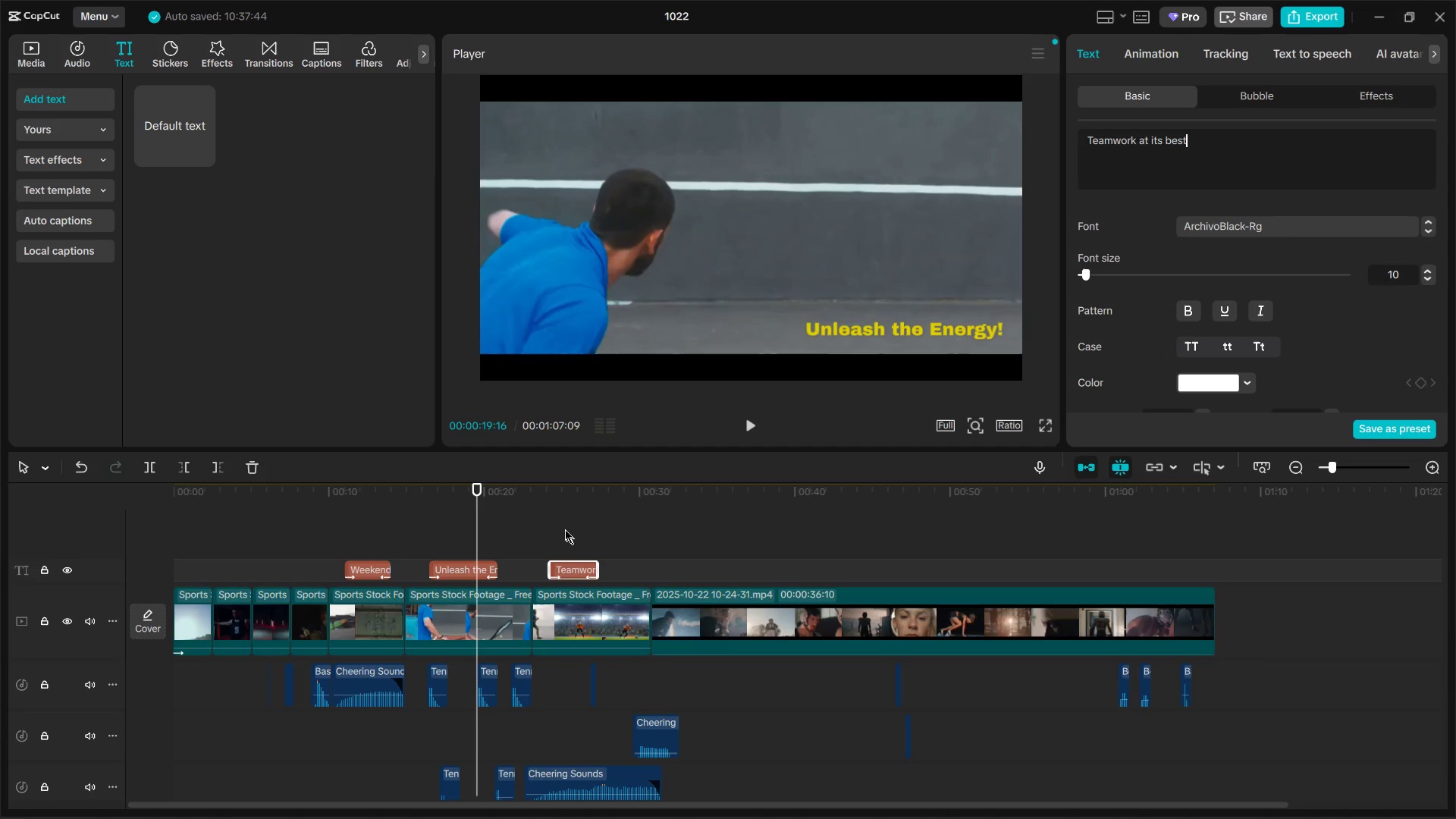 
left_click([548, 518])
 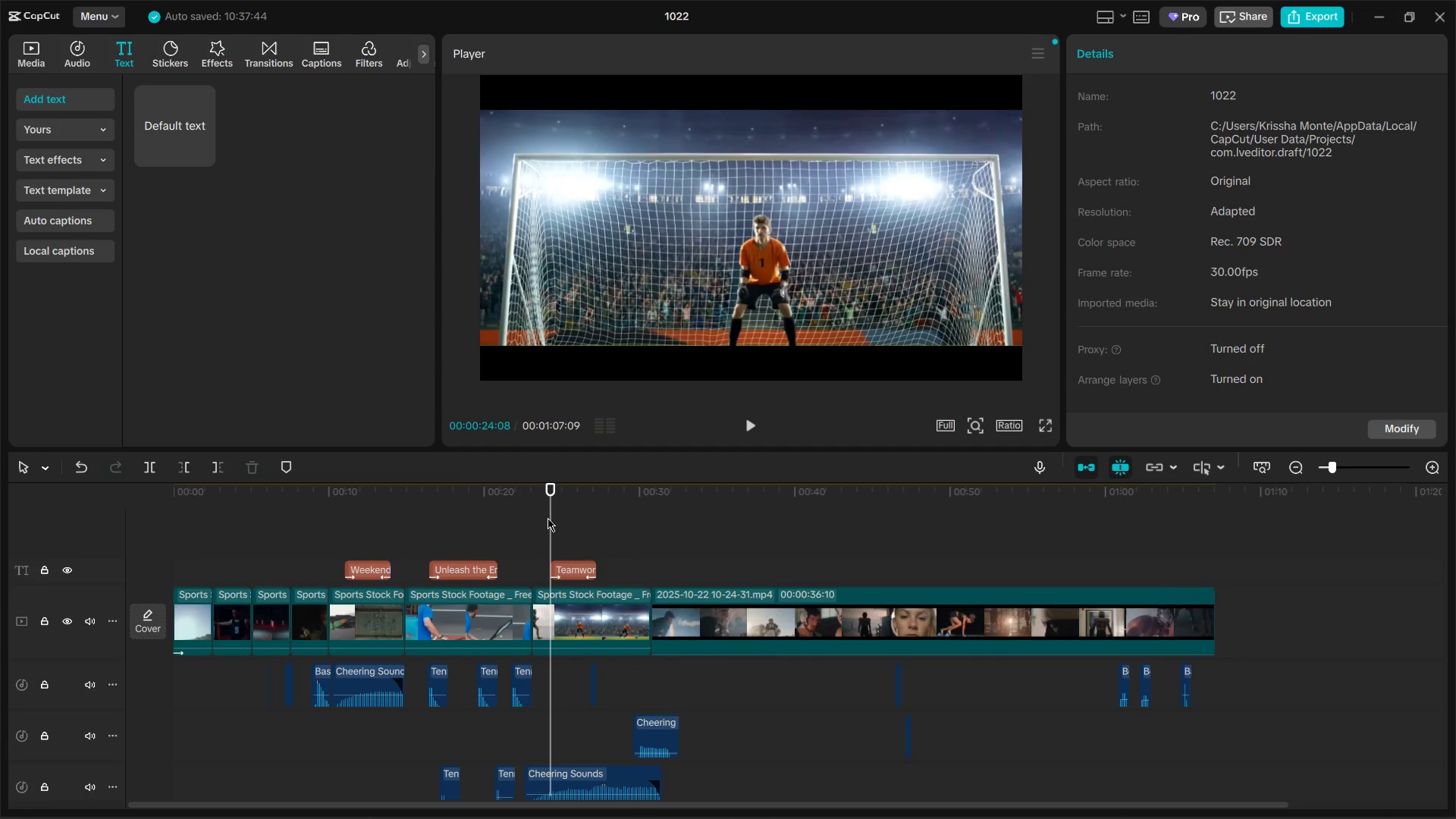 
key(Space)
 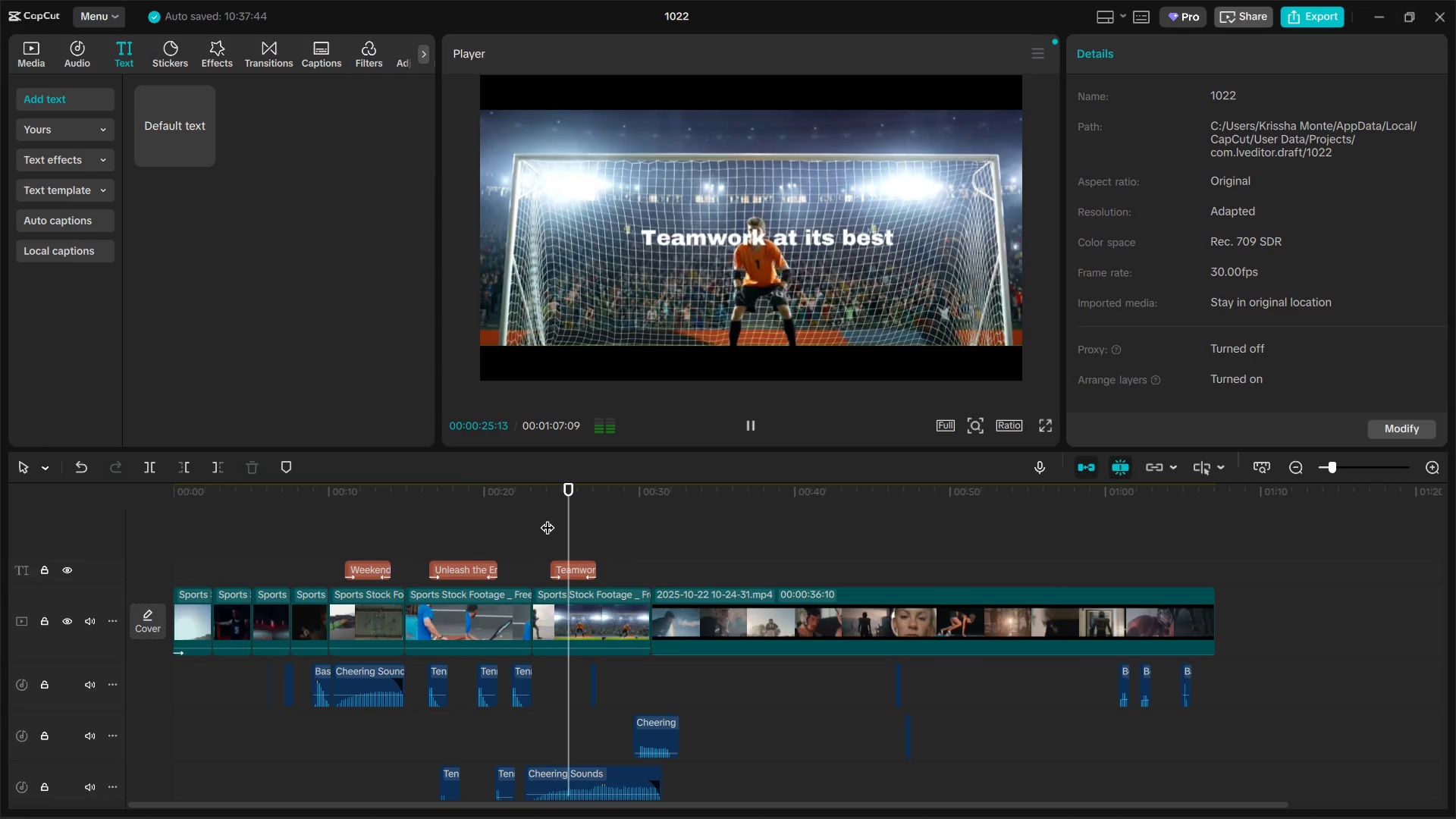 
key(Space)
 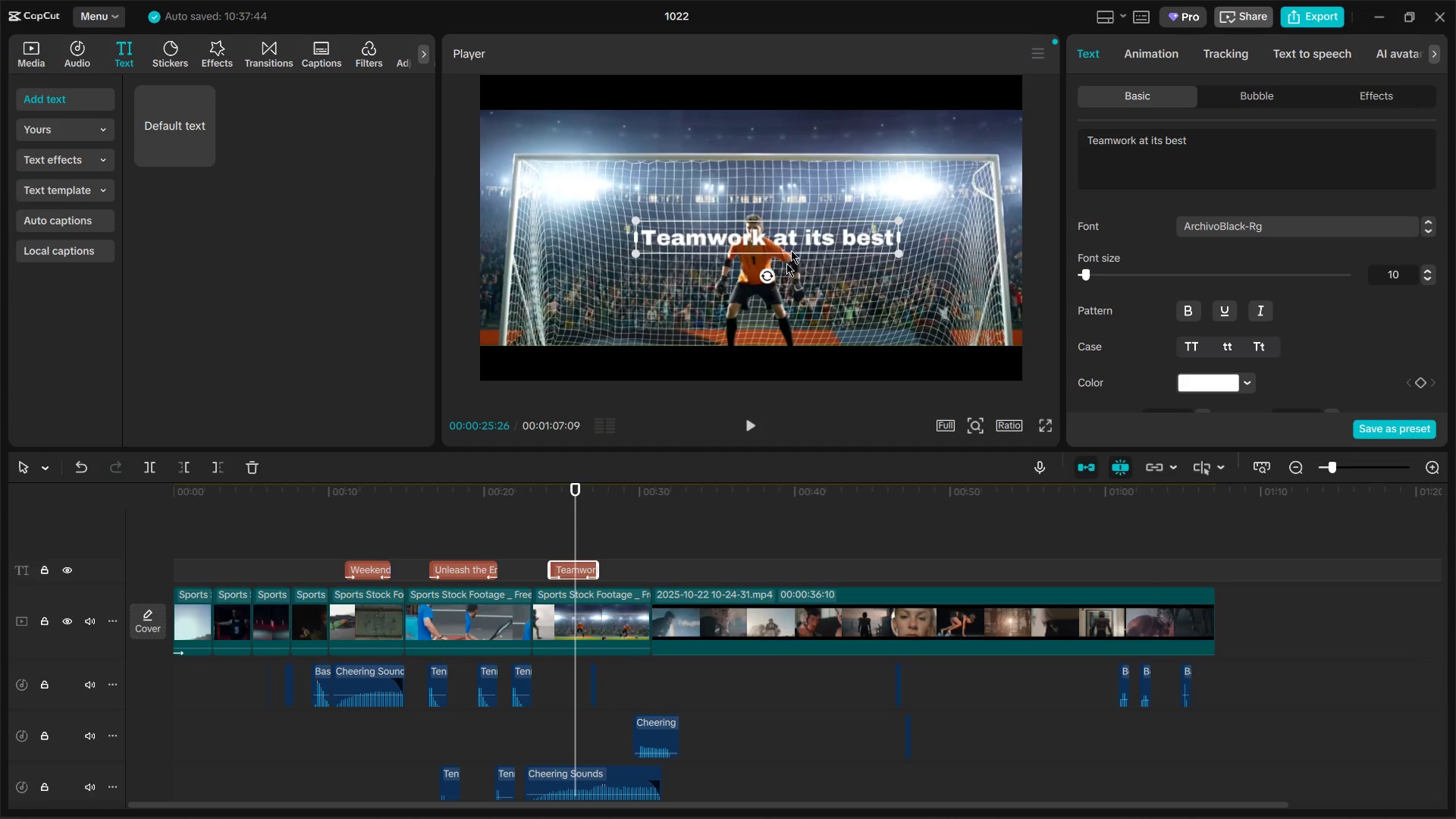 
left_click_drag(start_coordinate=[813, 240], to_coordinate=[812, 259])
 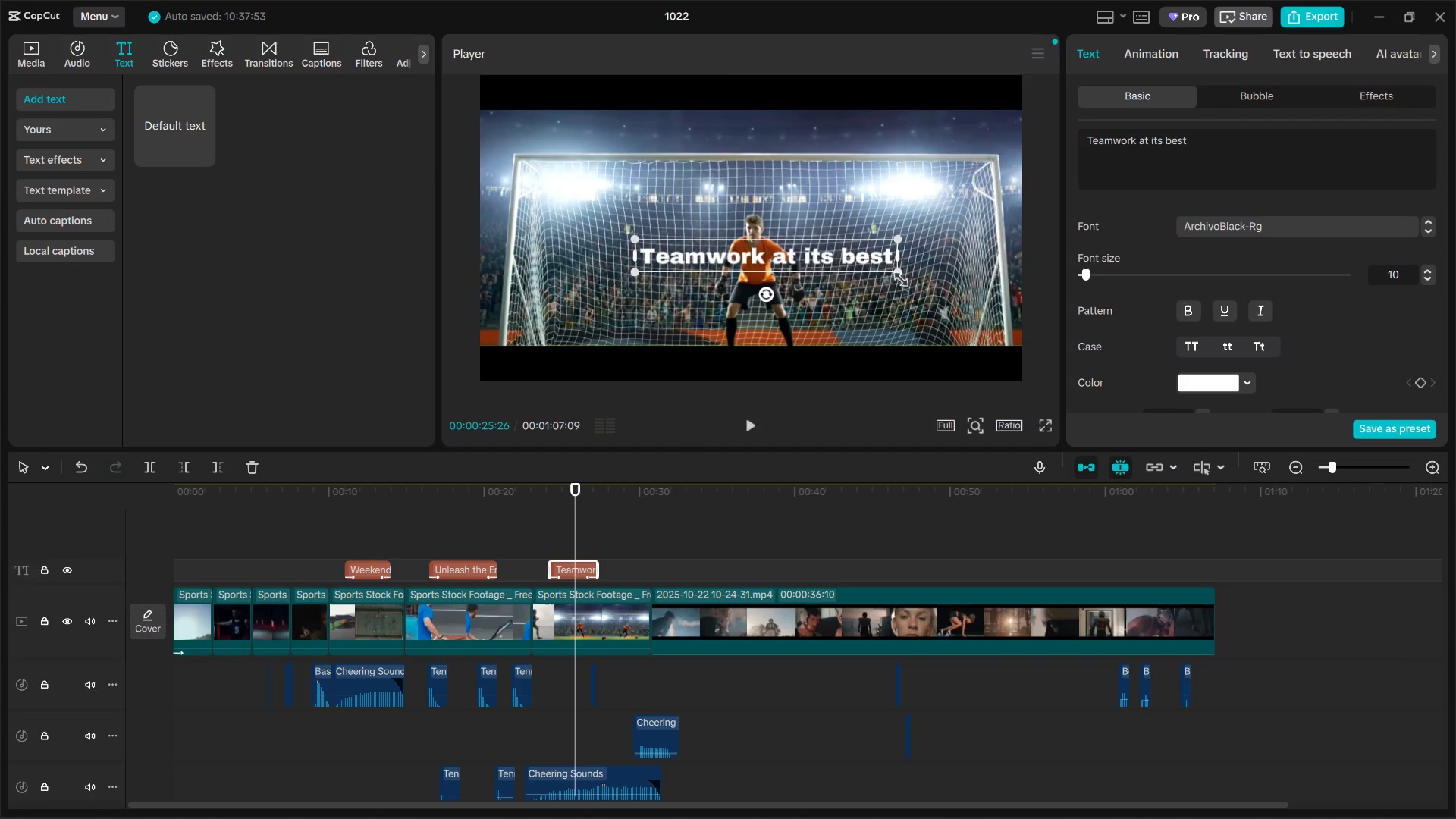 
left_click_drag(start_coordinate=[896, 276], to_coordinate=[859, 256])
 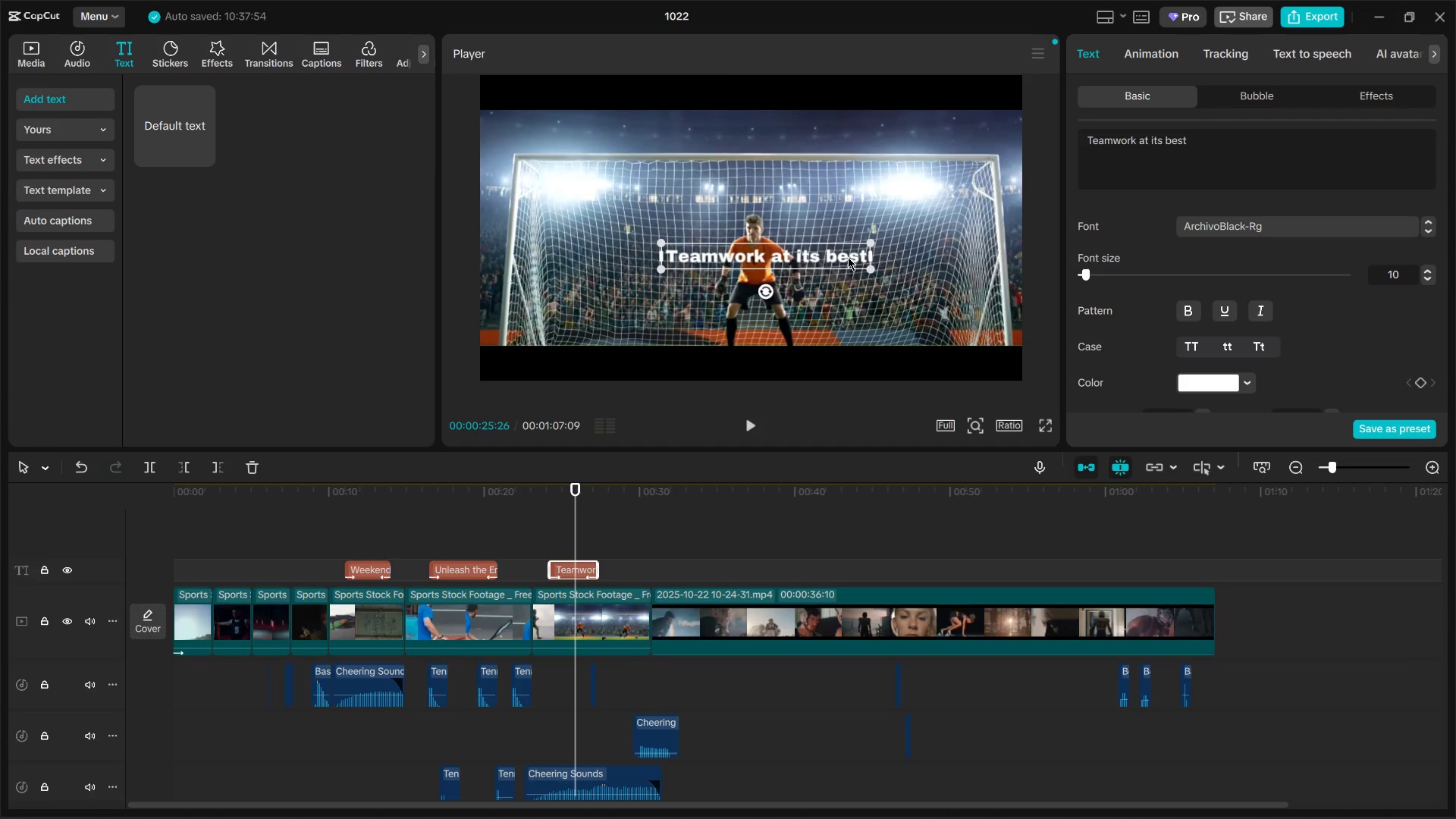 
left_click_drag(start_coordinate=[848, 257], to_coordinate=[833, 260])
 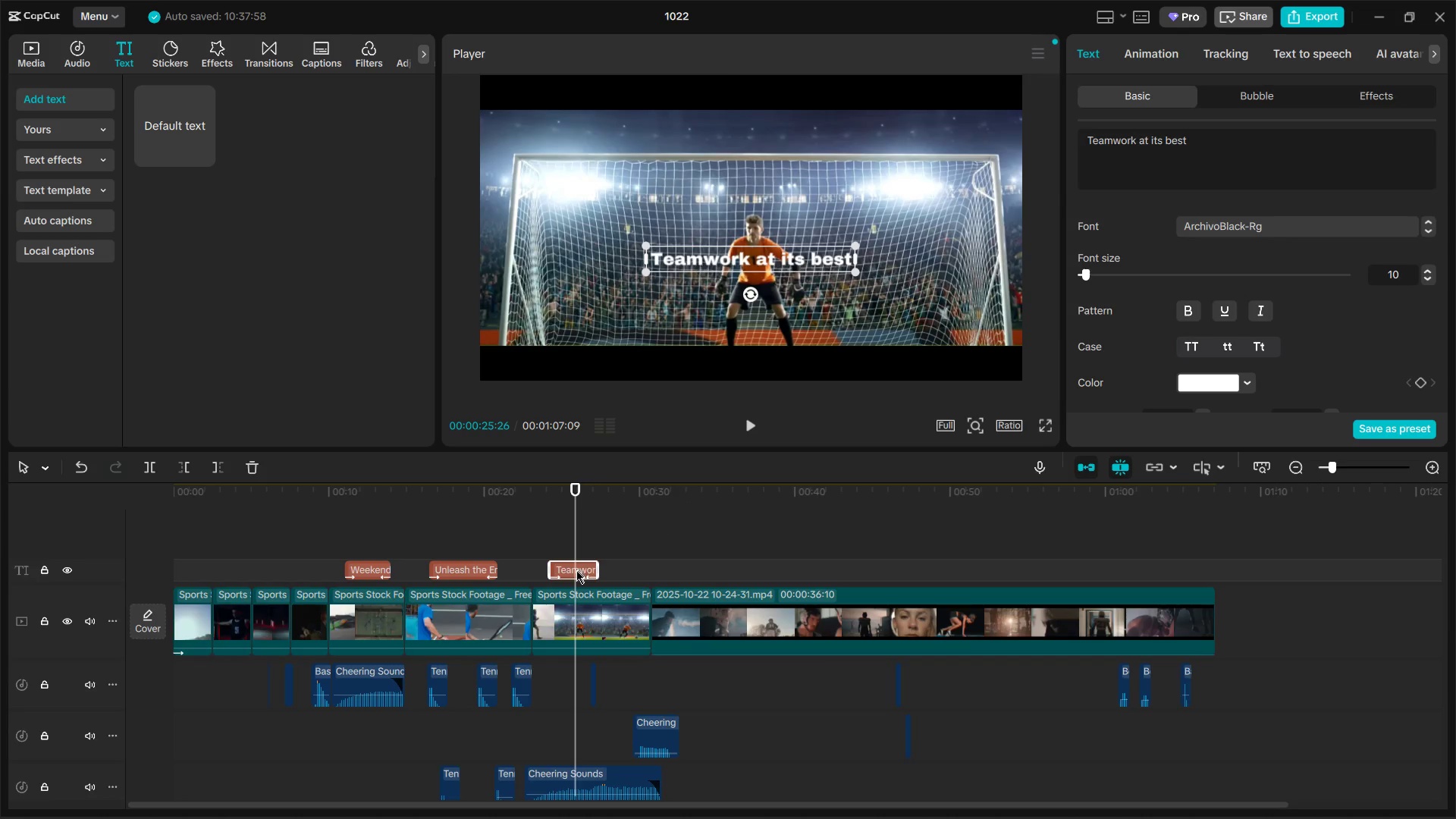 
left_click_drag(start_coordinate=[576, 570], to_coordinate=[632, 566])
 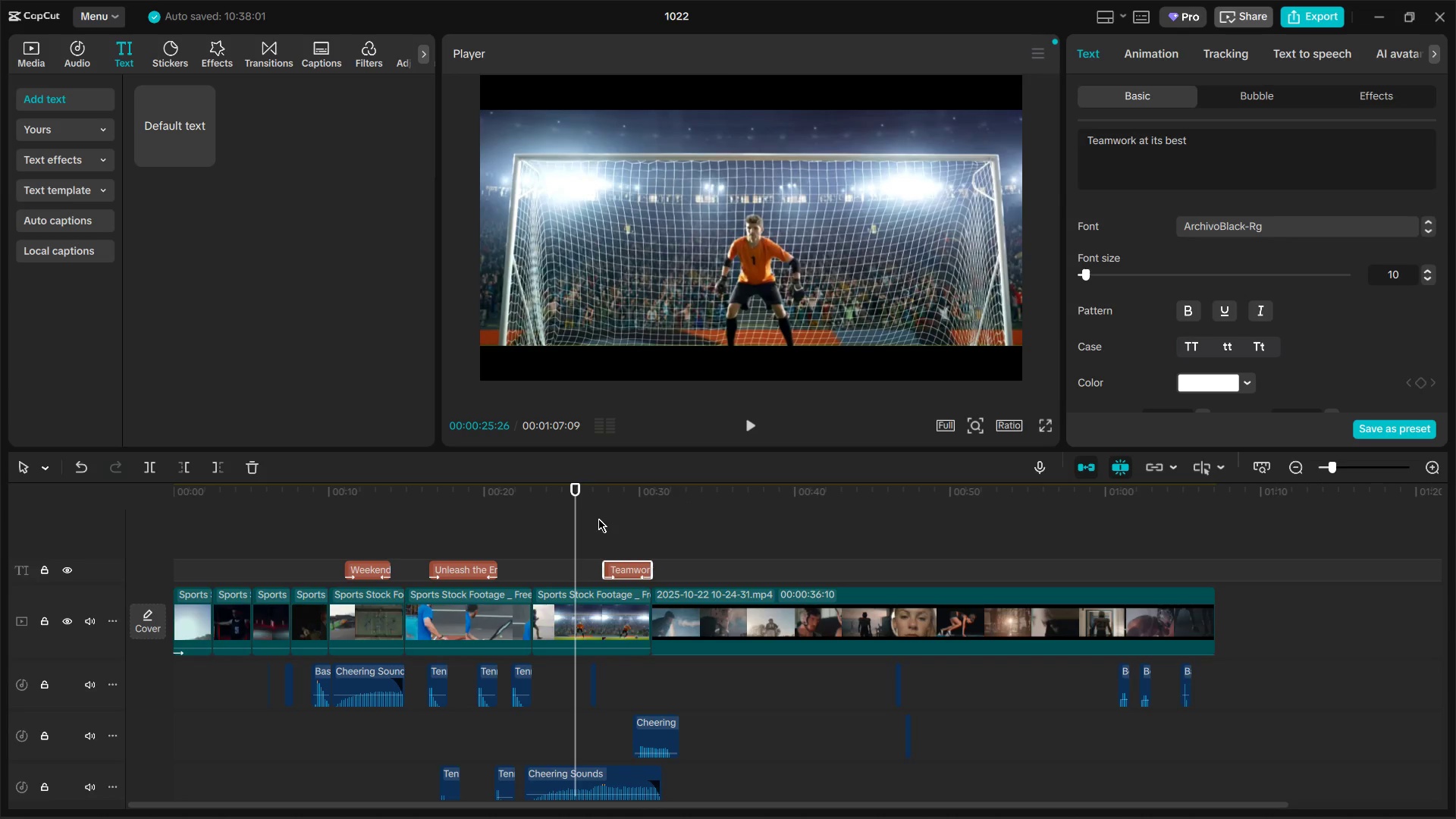 
left_click([598, 518])
 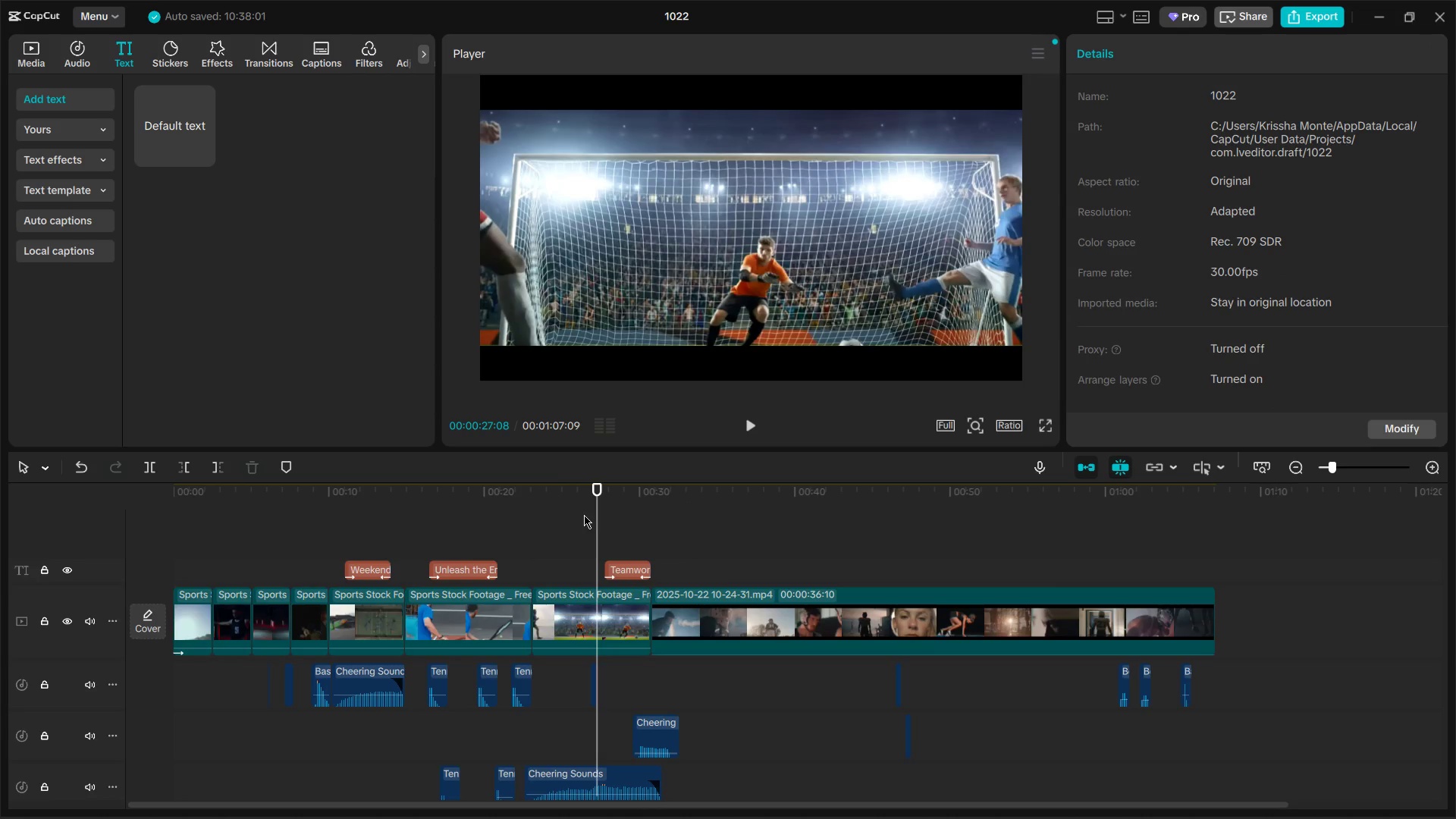 
key(Space)
 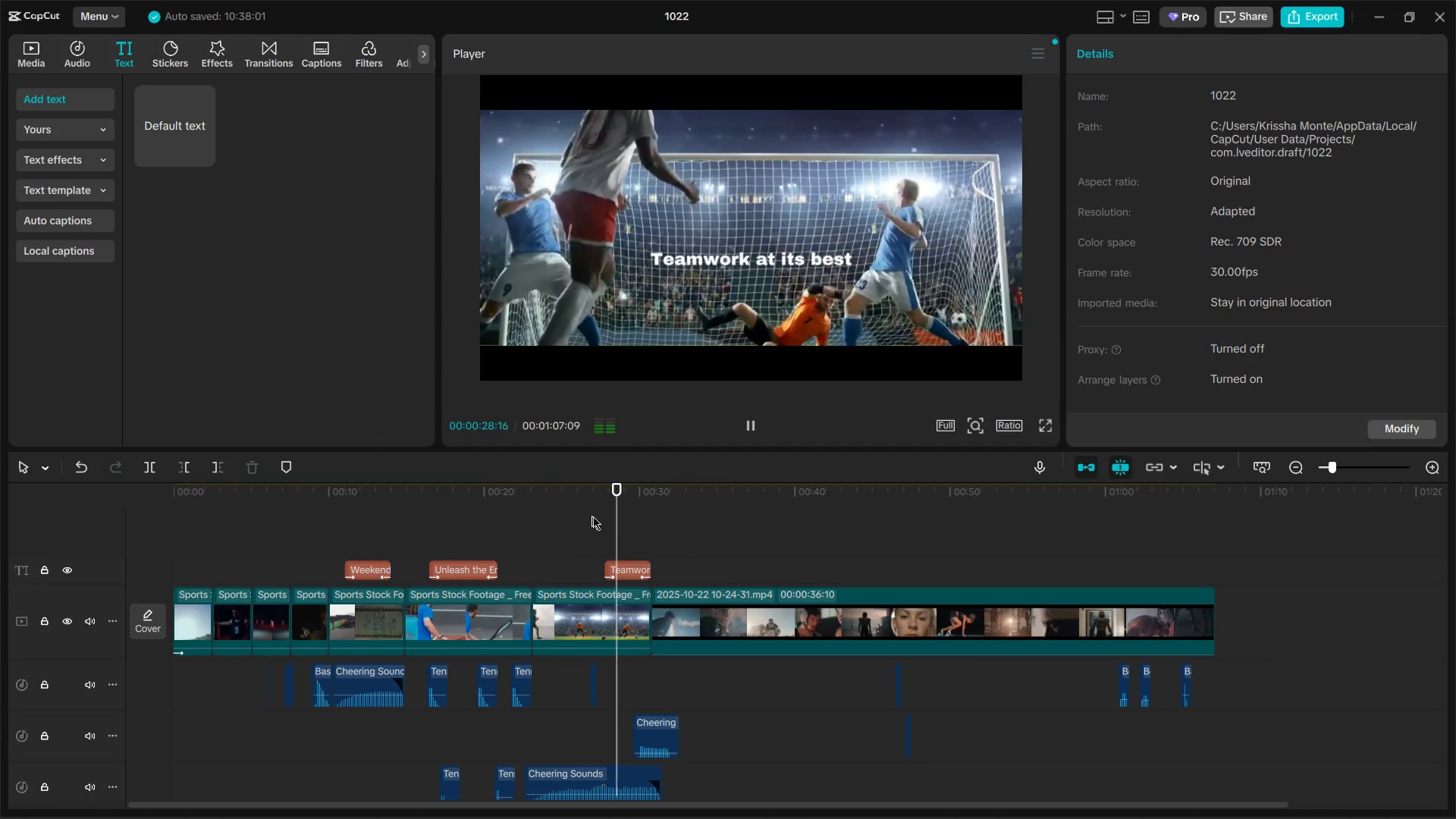 
key(Space)
 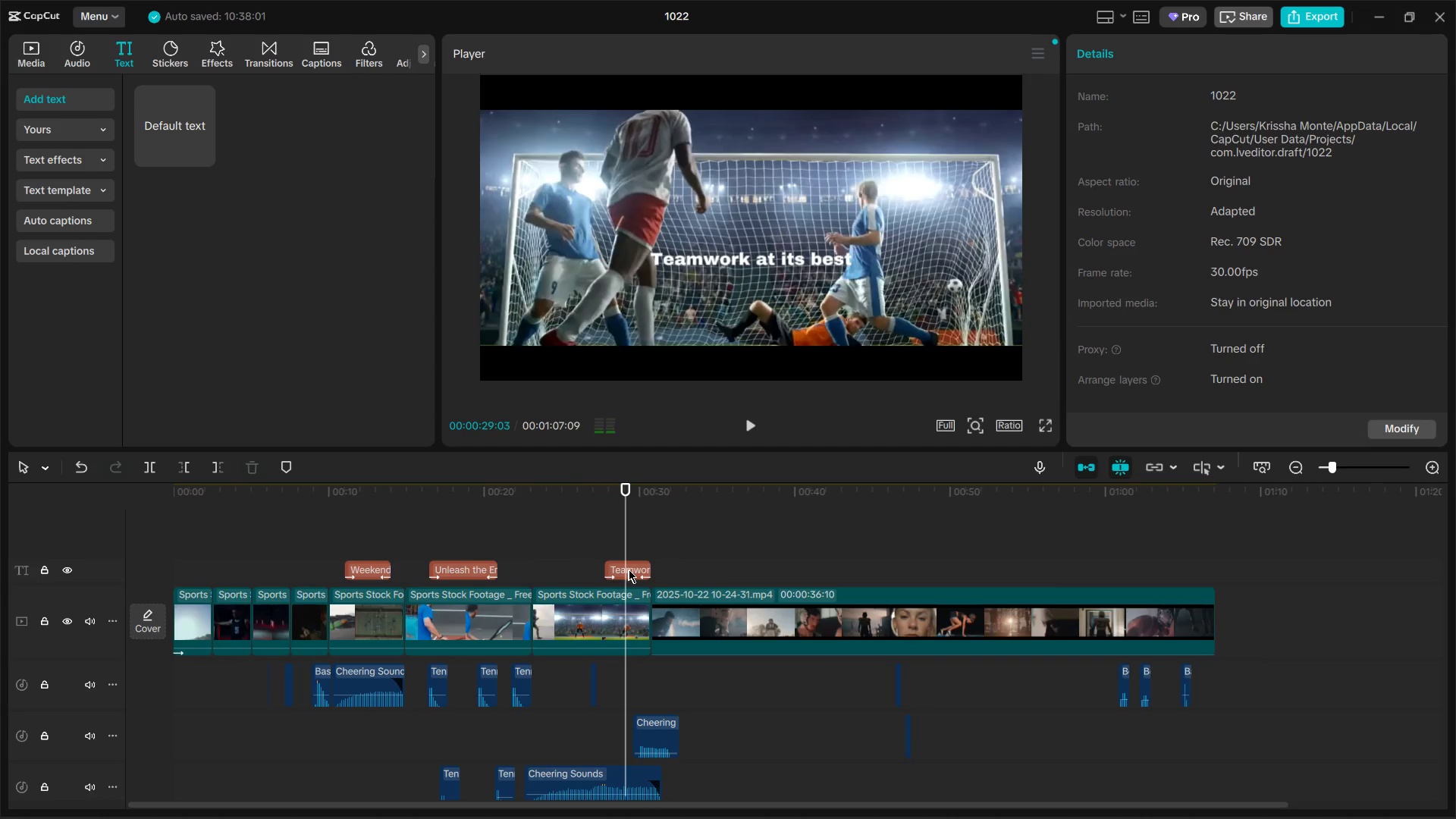 
left_click([629, 570])
 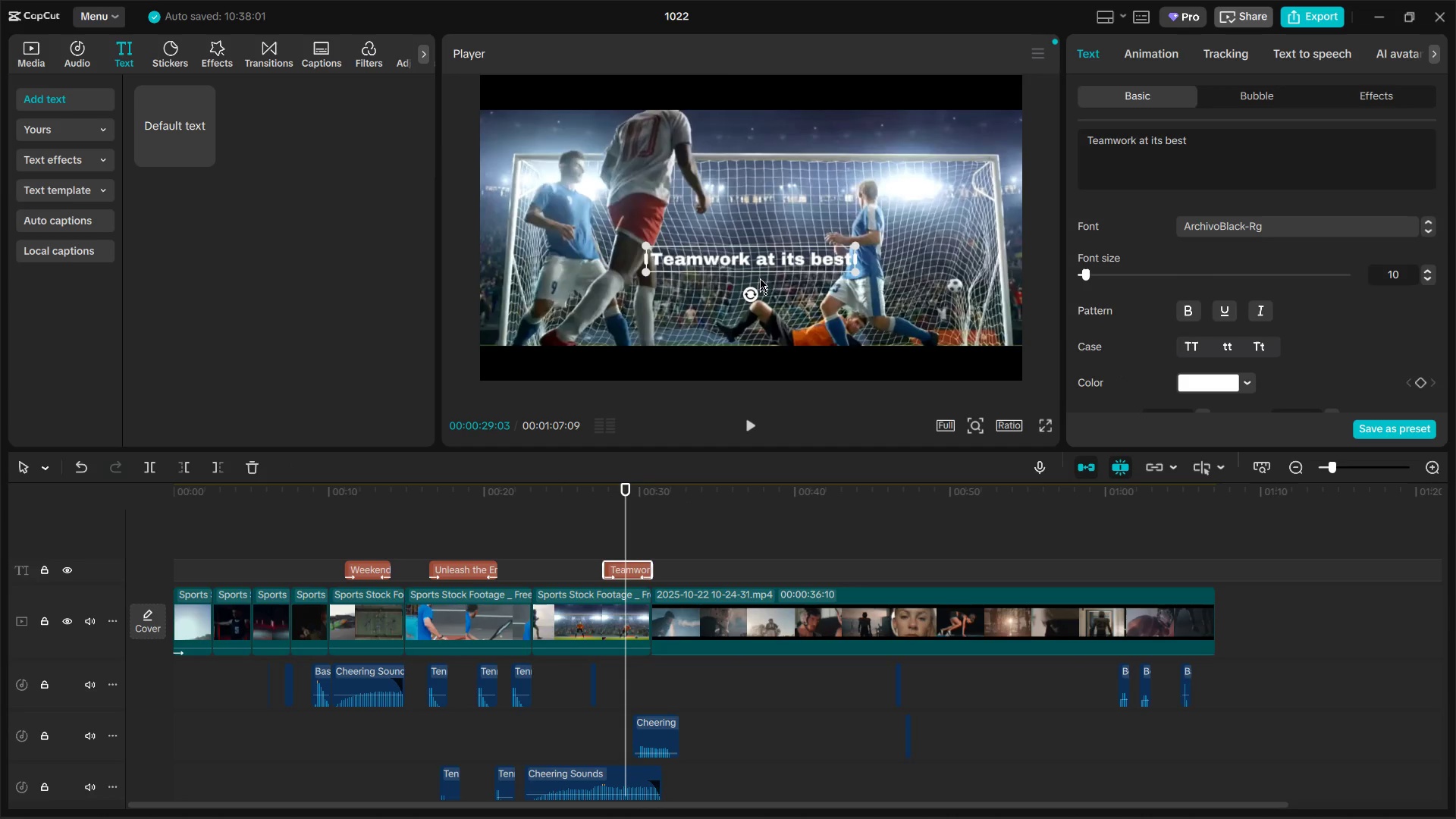 
left_click_drag(start_coordinate=[760, 263], to_coordinate=[763, 248])
 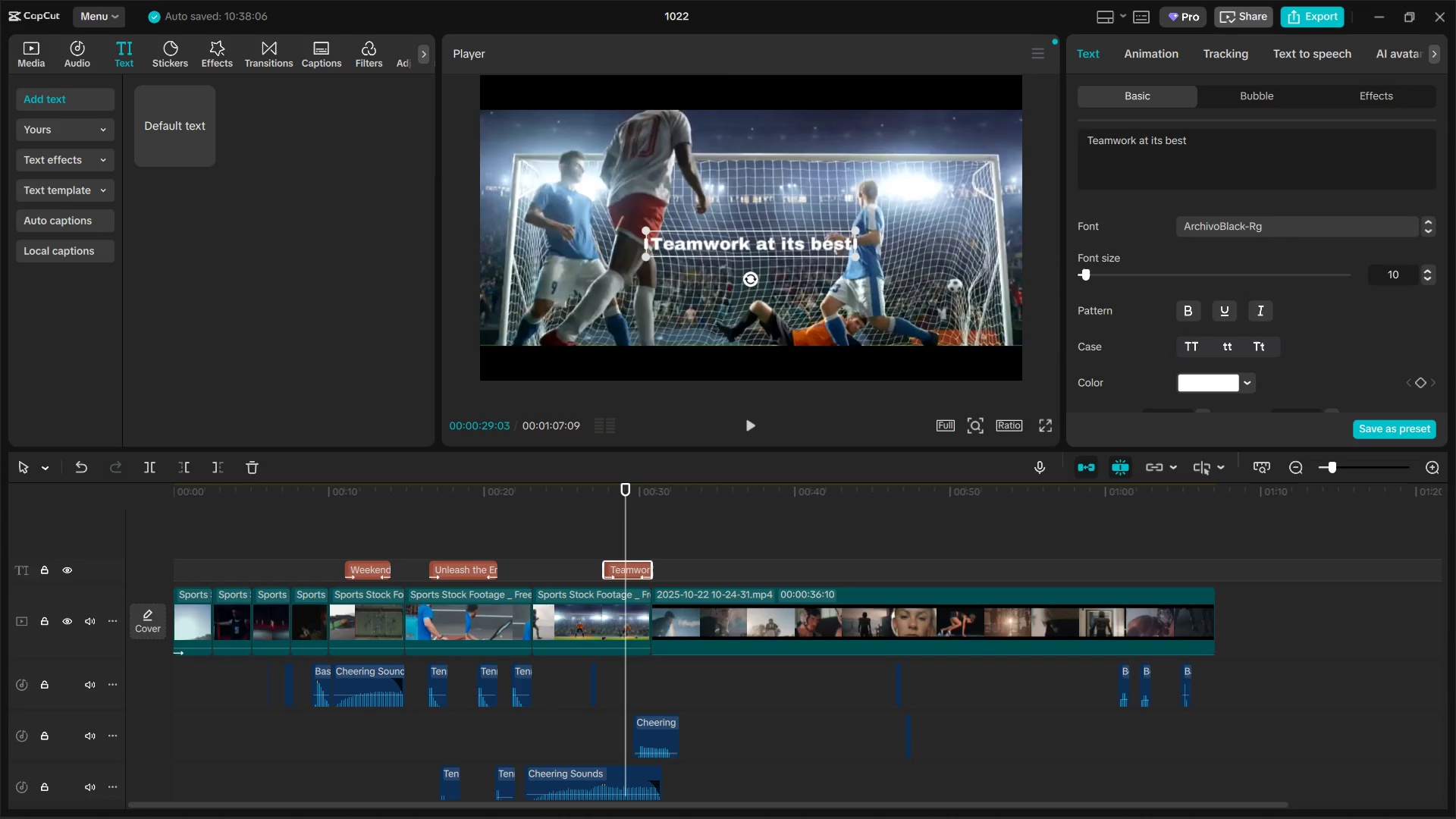 
left_click_drag(start_coordinate=[859, 259], to_coordinate=[912, 290])
 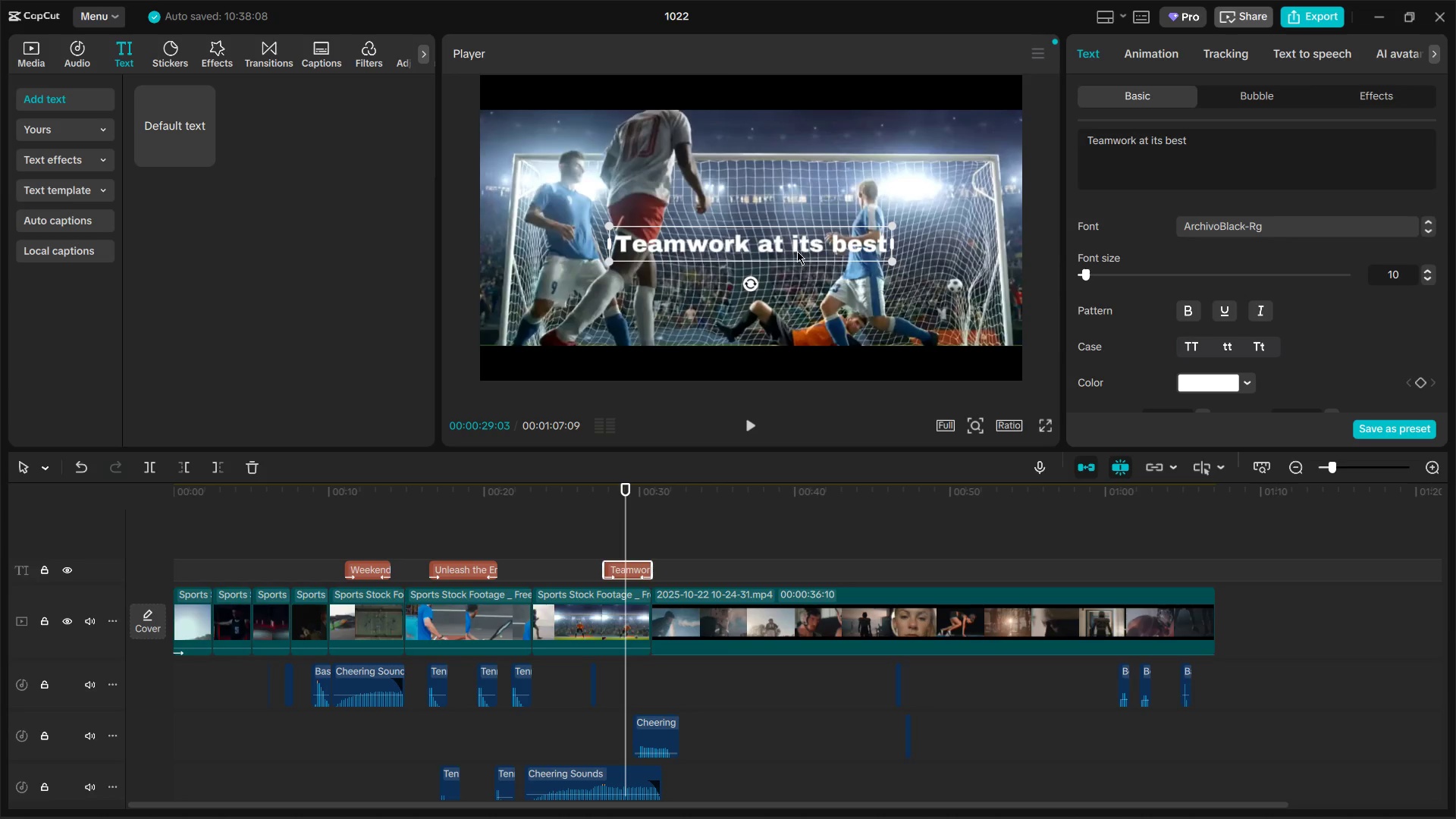 
left_click_drag(start_coordinate=[797, 248], to_coordinate=[799, 230])
 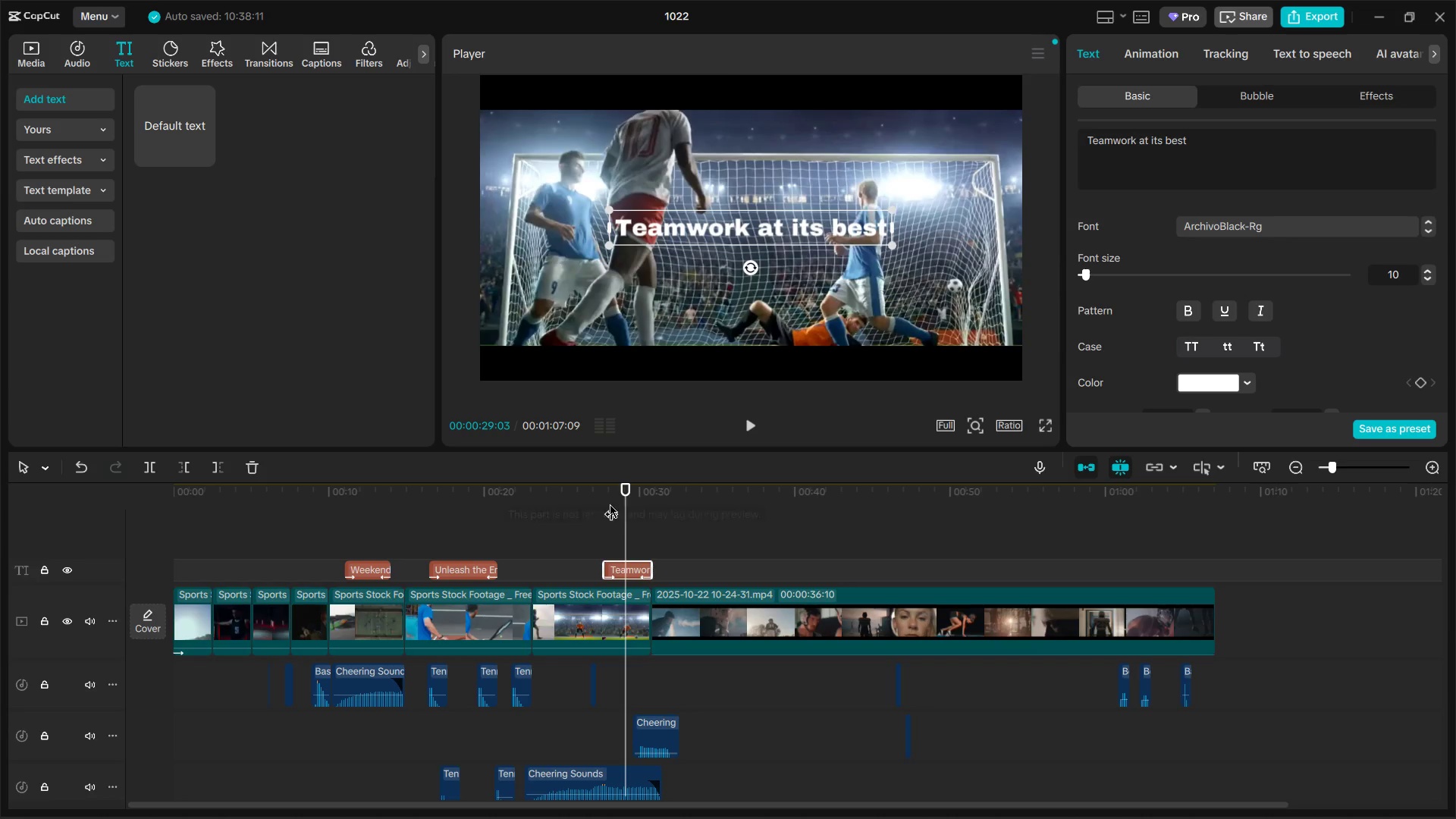 
left_click([601, 506])
 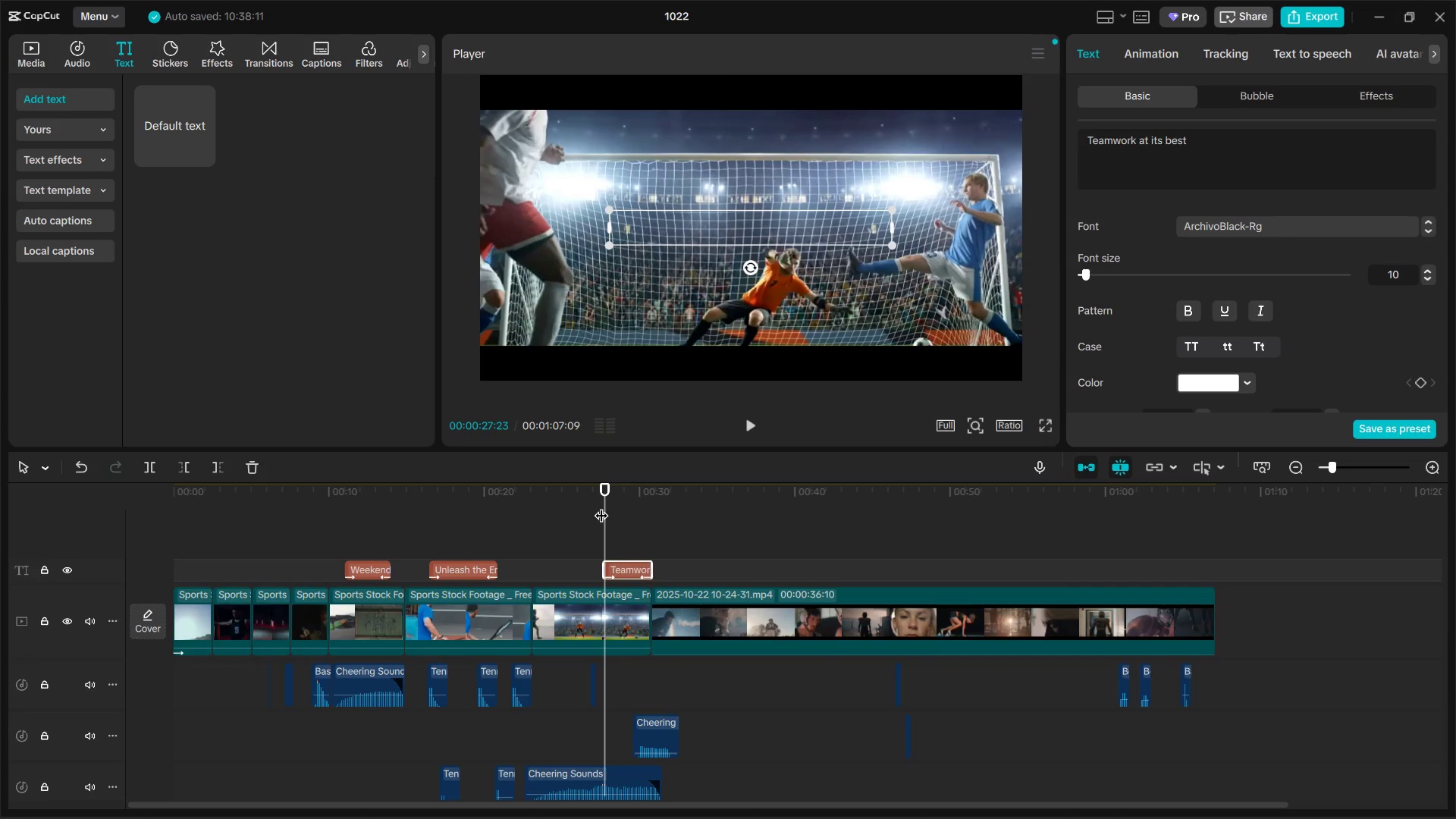 
key(Space)
 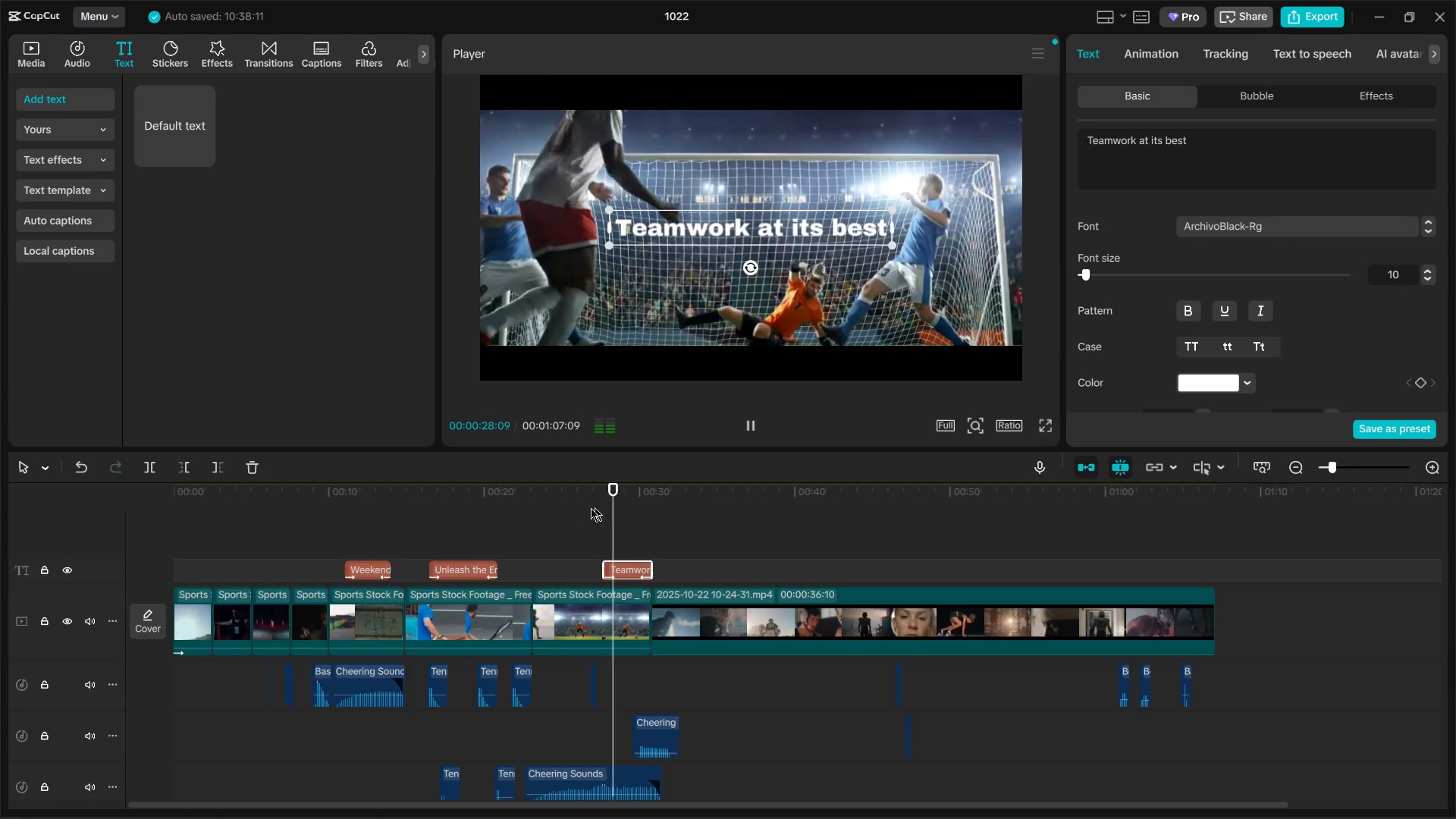 
left_click([586, 509])
 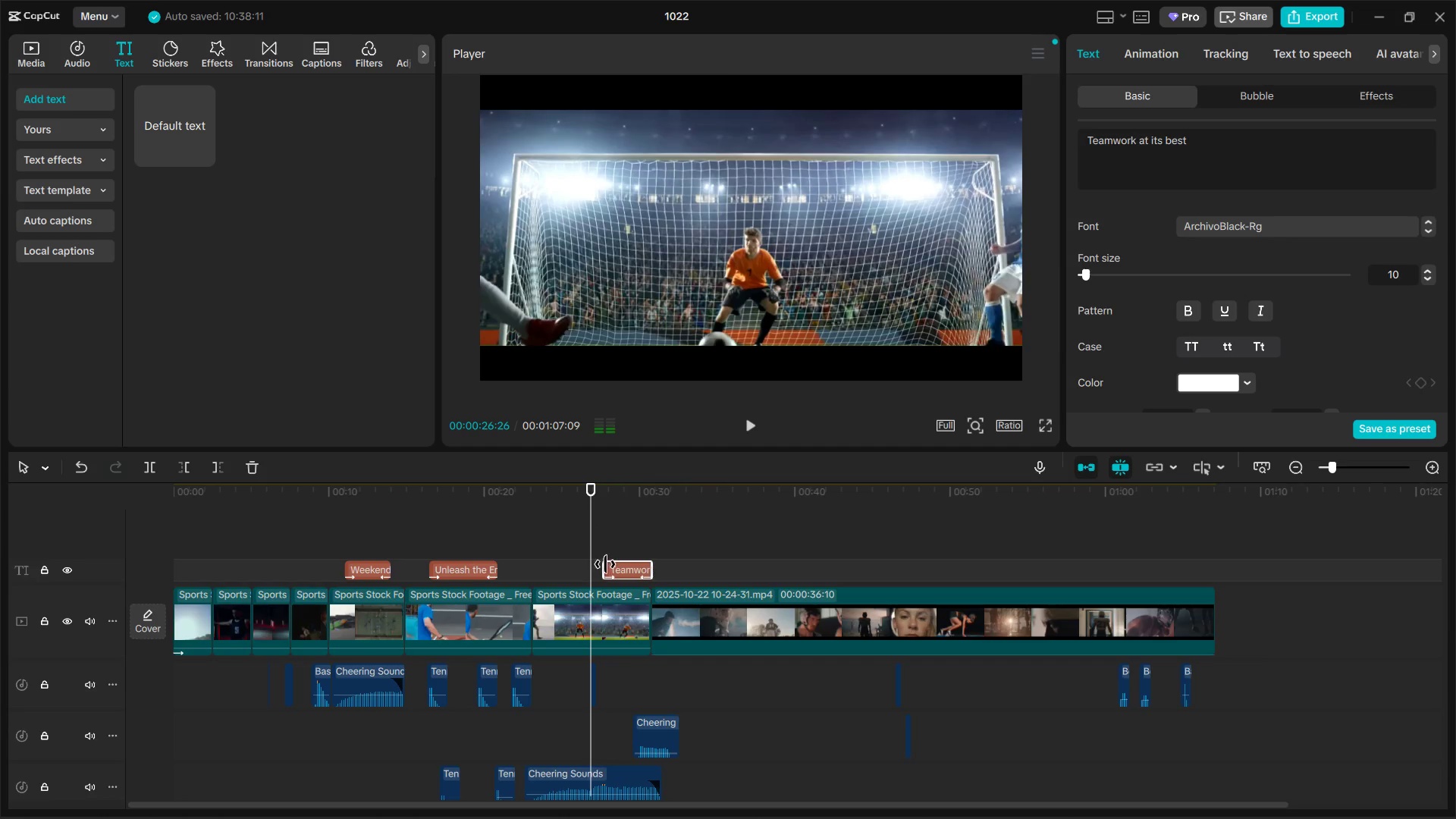 
left_click_drag(start_coordinate=[605, 564], to_coordinate=[582, 565])
 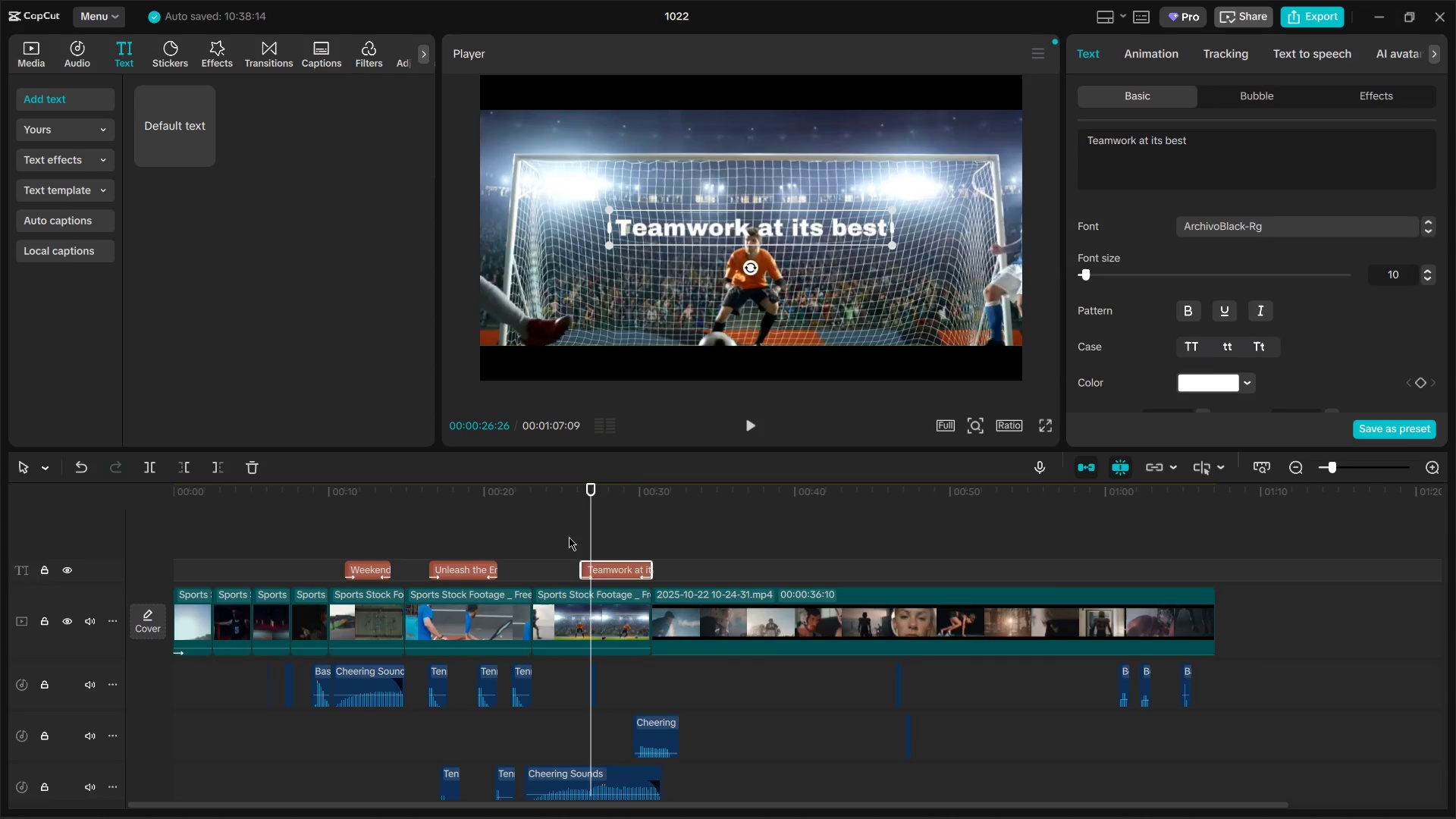 
left_click([569, 537])
 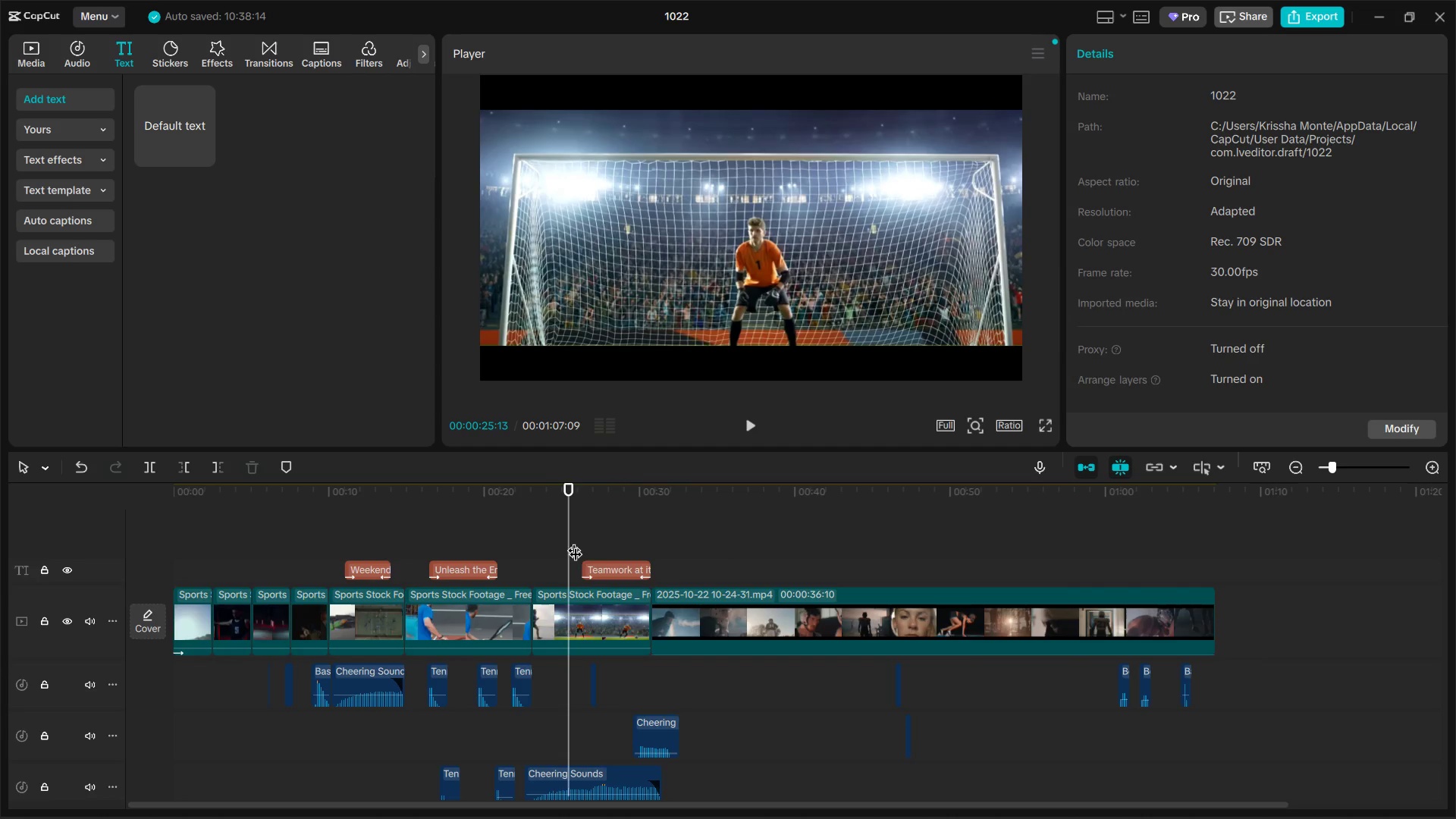 
key(Space)
 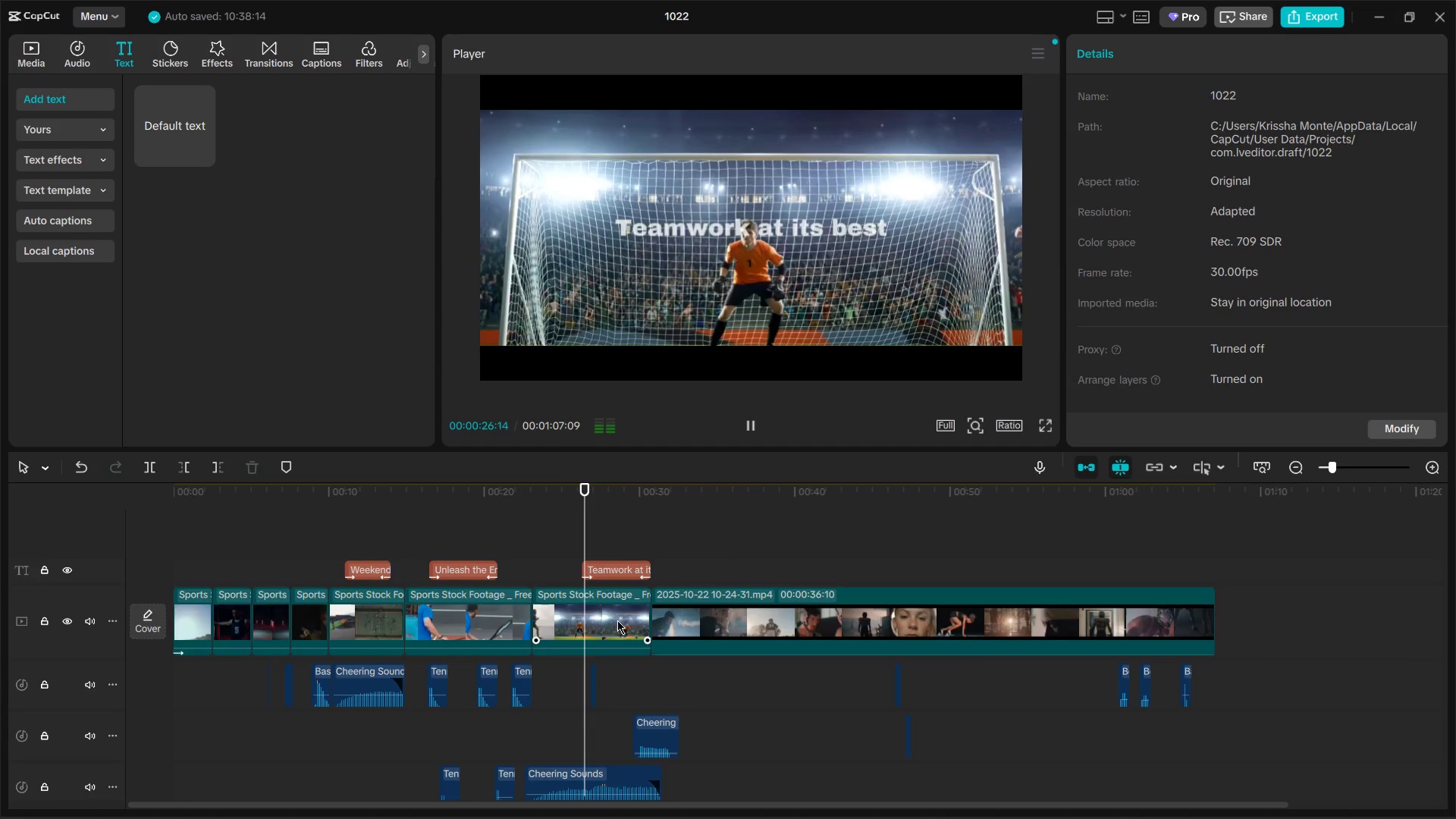 
scroll: coordinate [620, 633], scroll_direction: down, amount: 2.0
 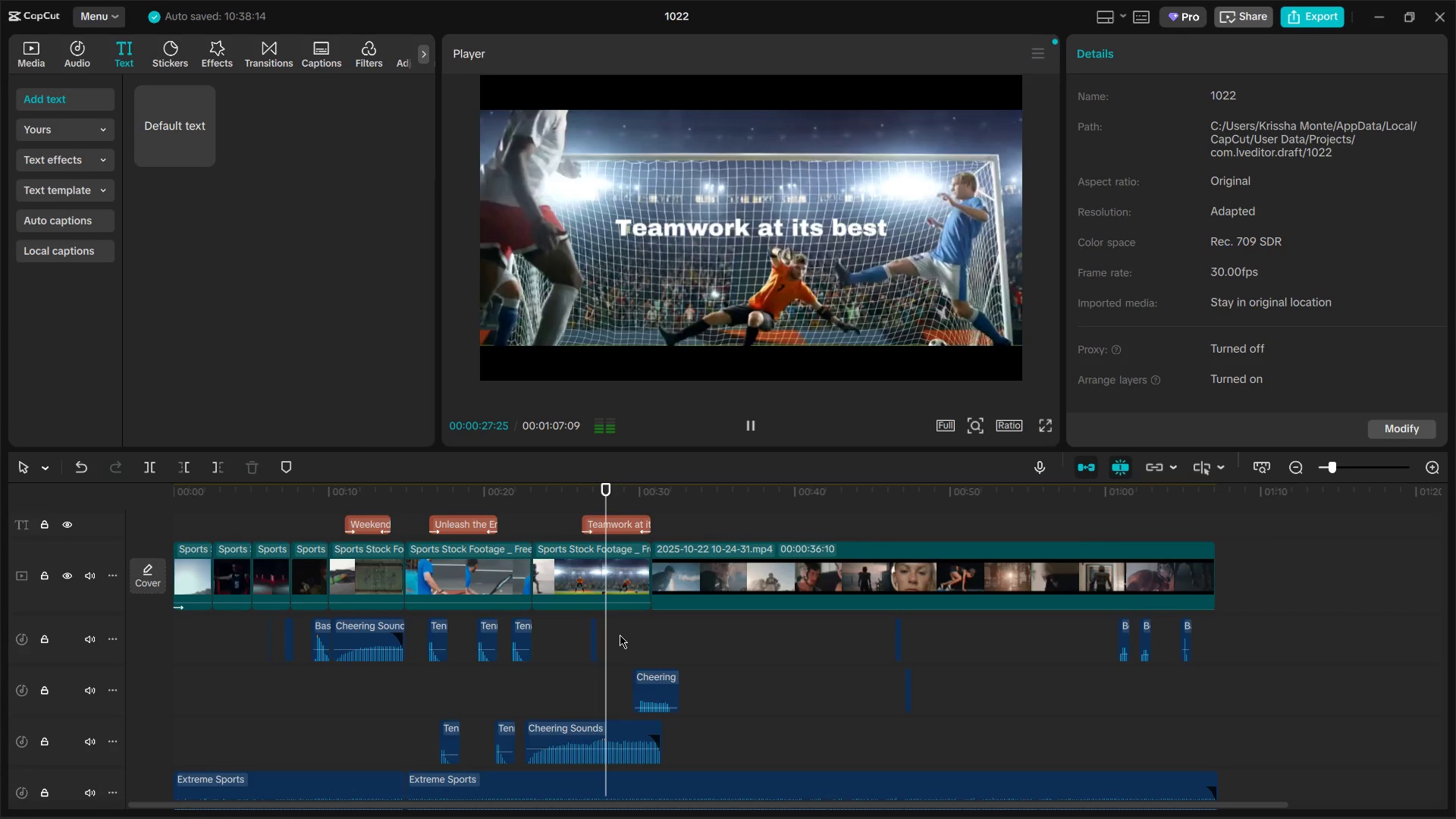 
key(Space)
 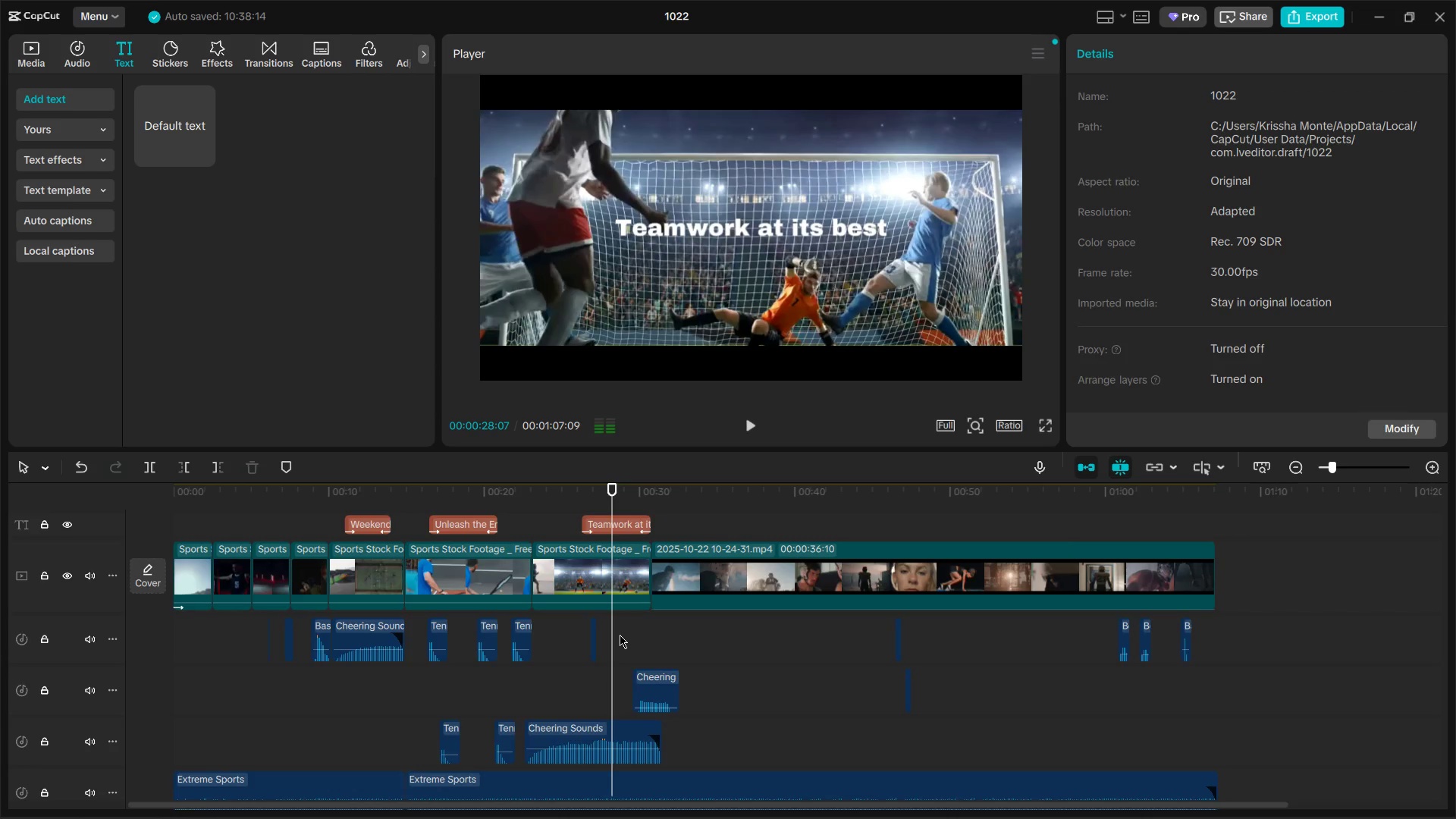 
scroll: coordinate [620, 635], scroll_direction: down, amount: 3.0
 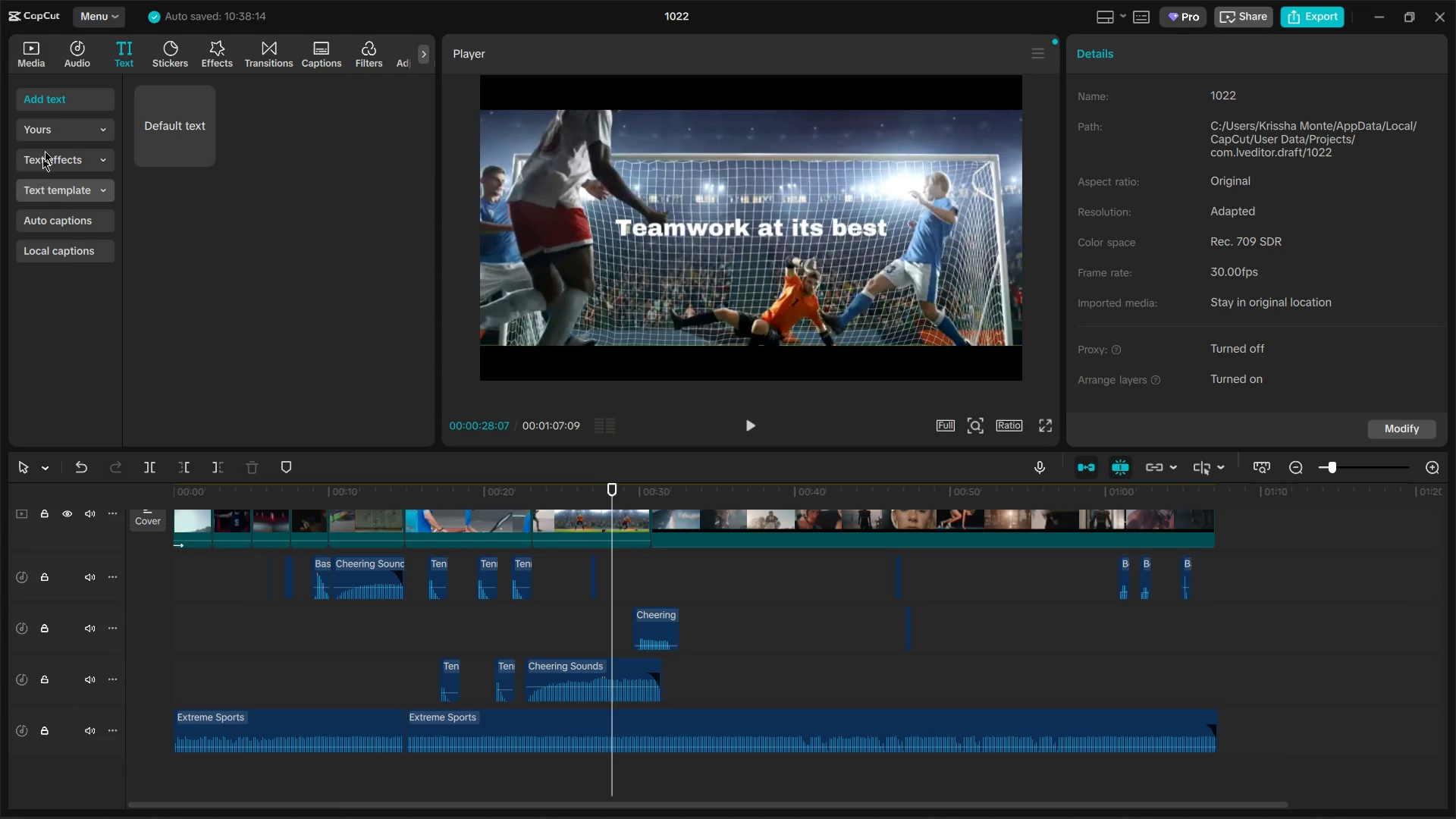 
left_click([74, 48])
 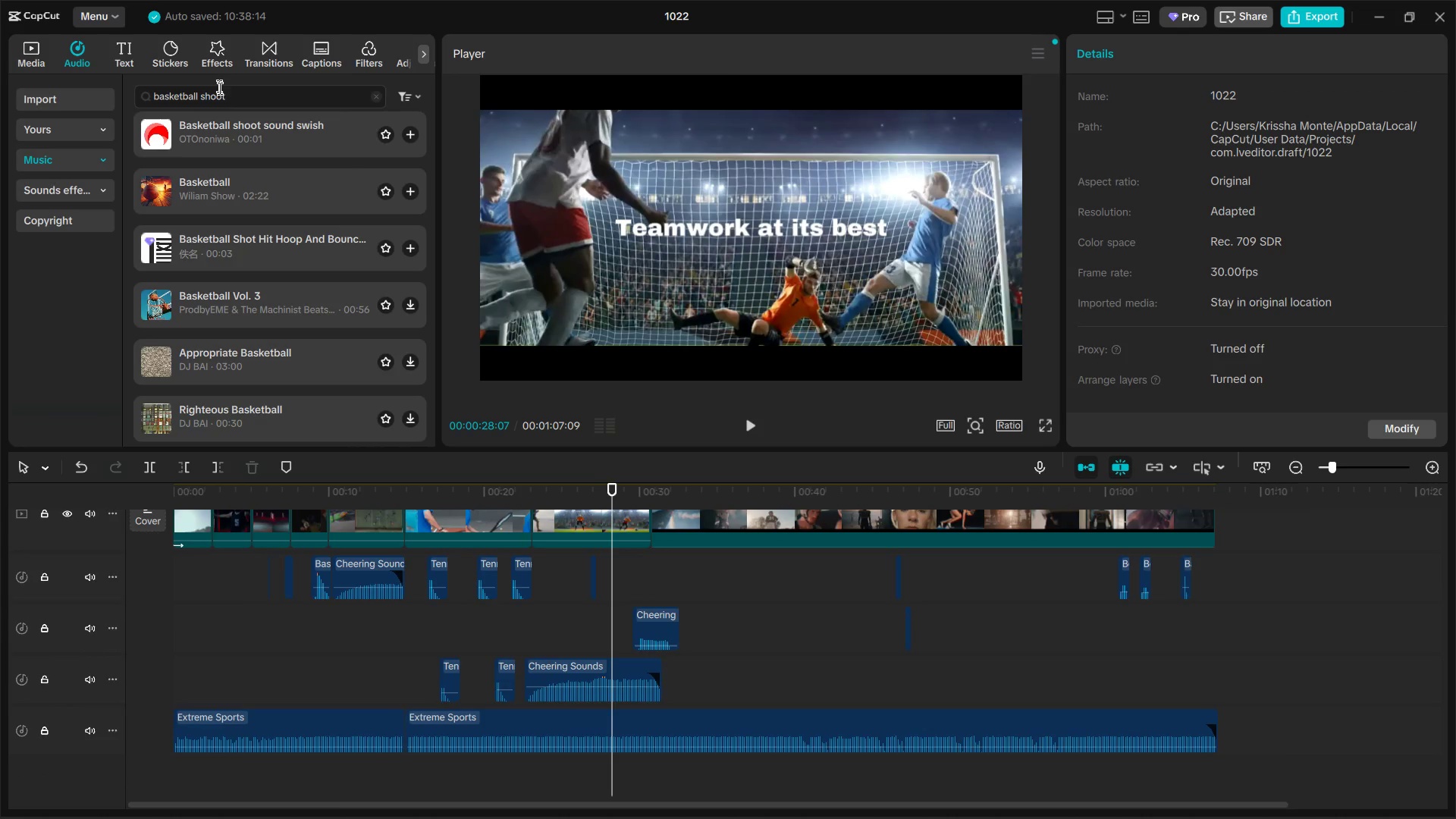 
left_click([225, 101])
 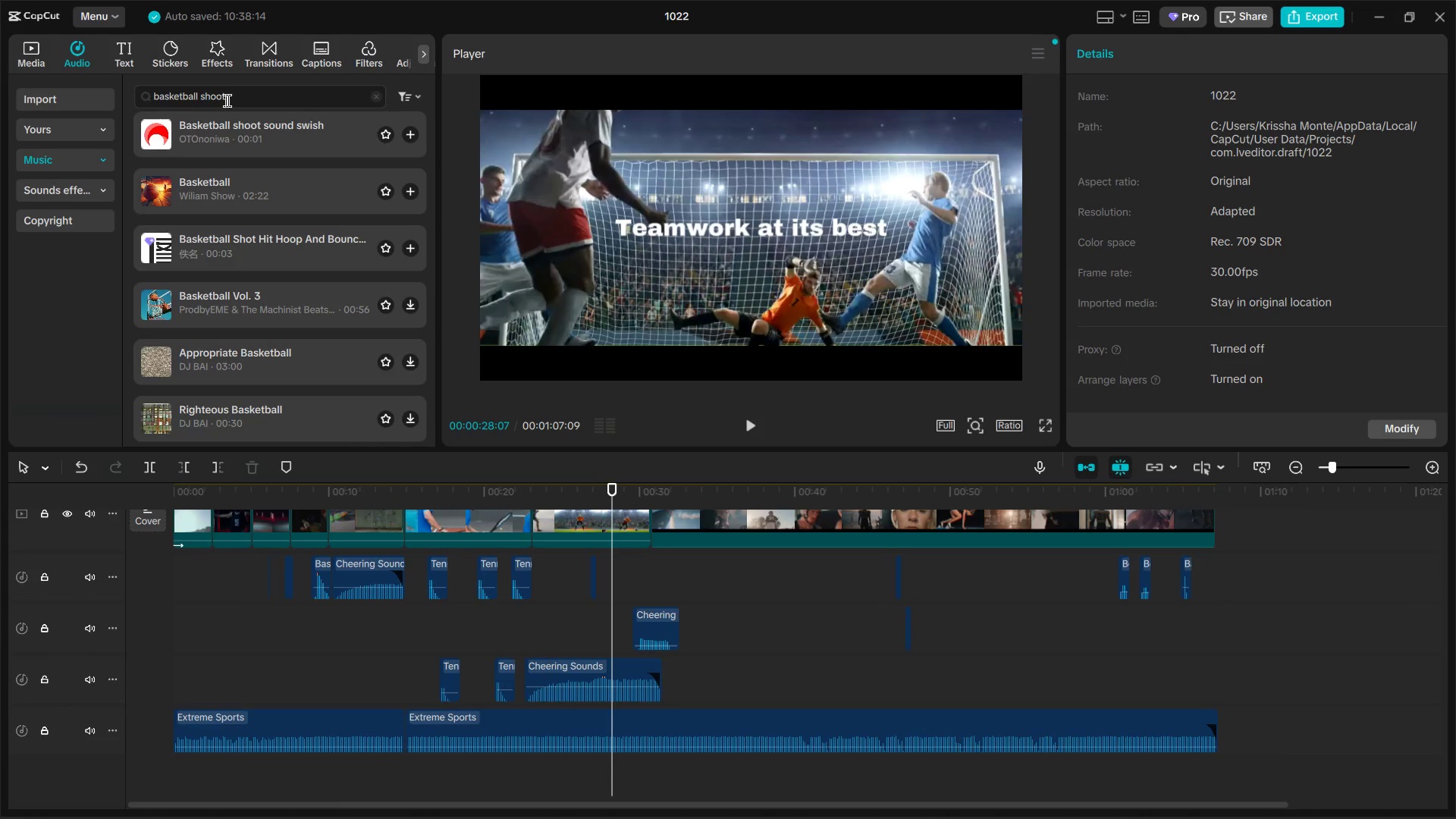 
key(Control+ControlLeft)
 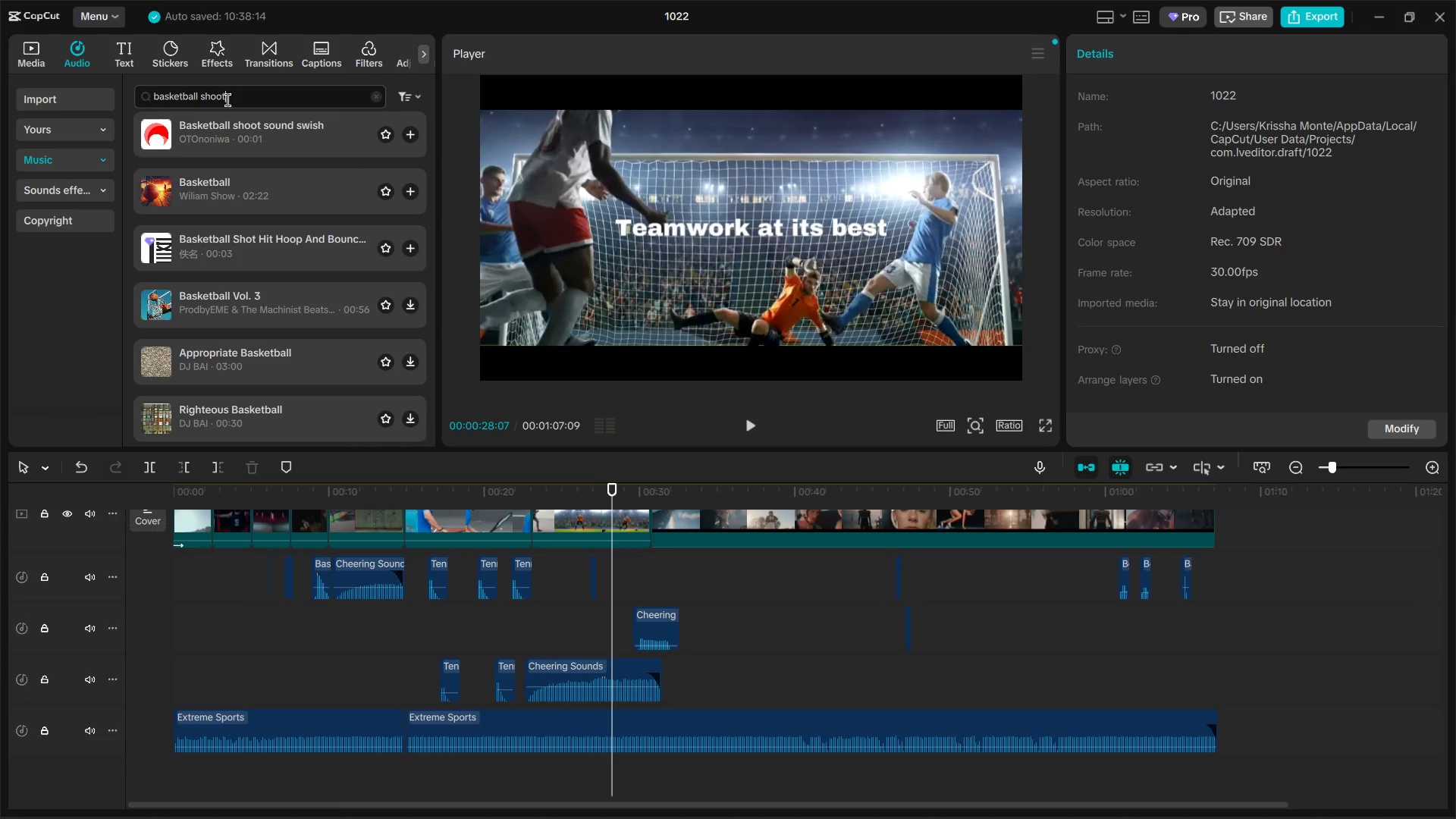 
key(Control+A)
 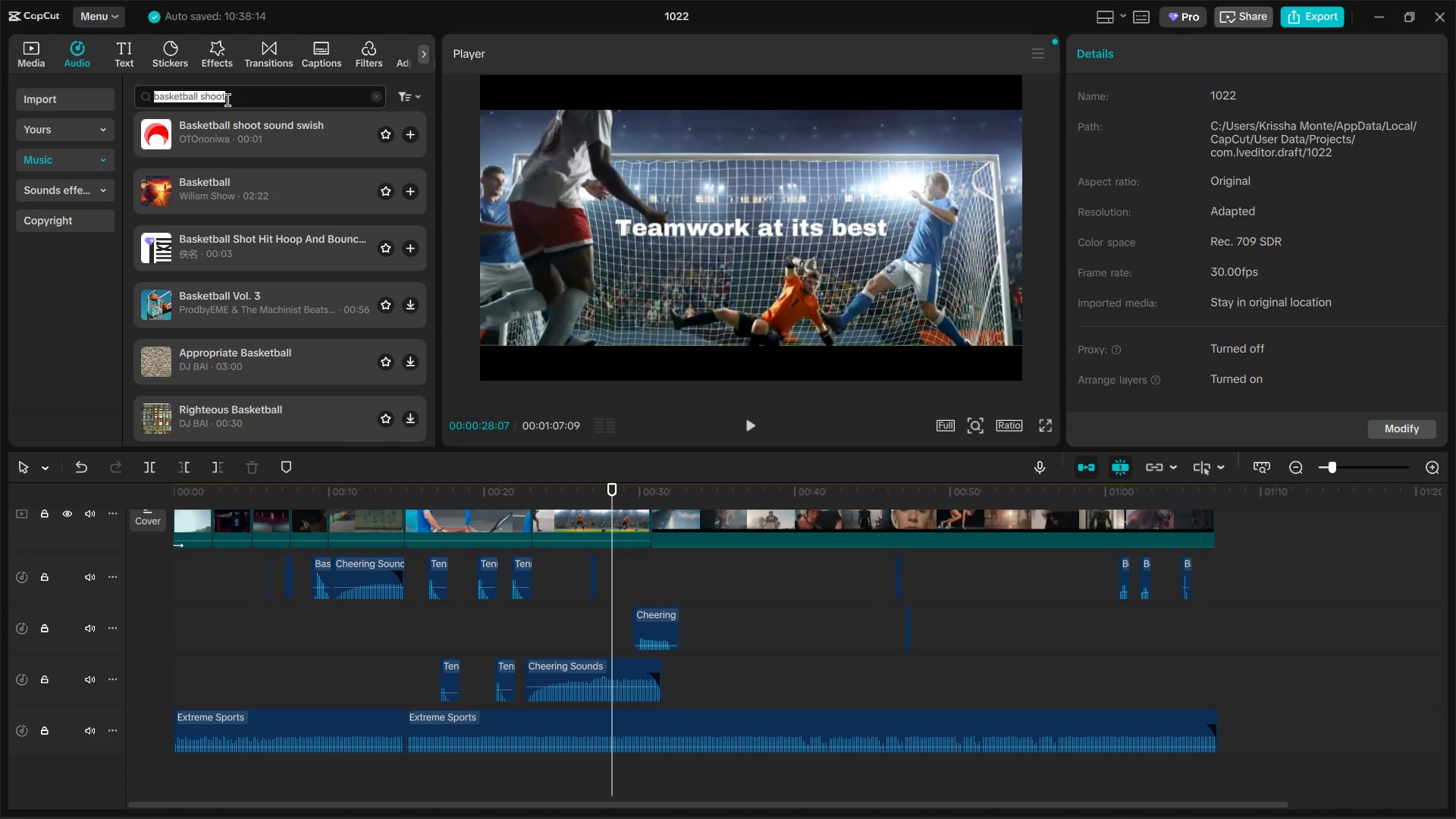 
type(goal)
 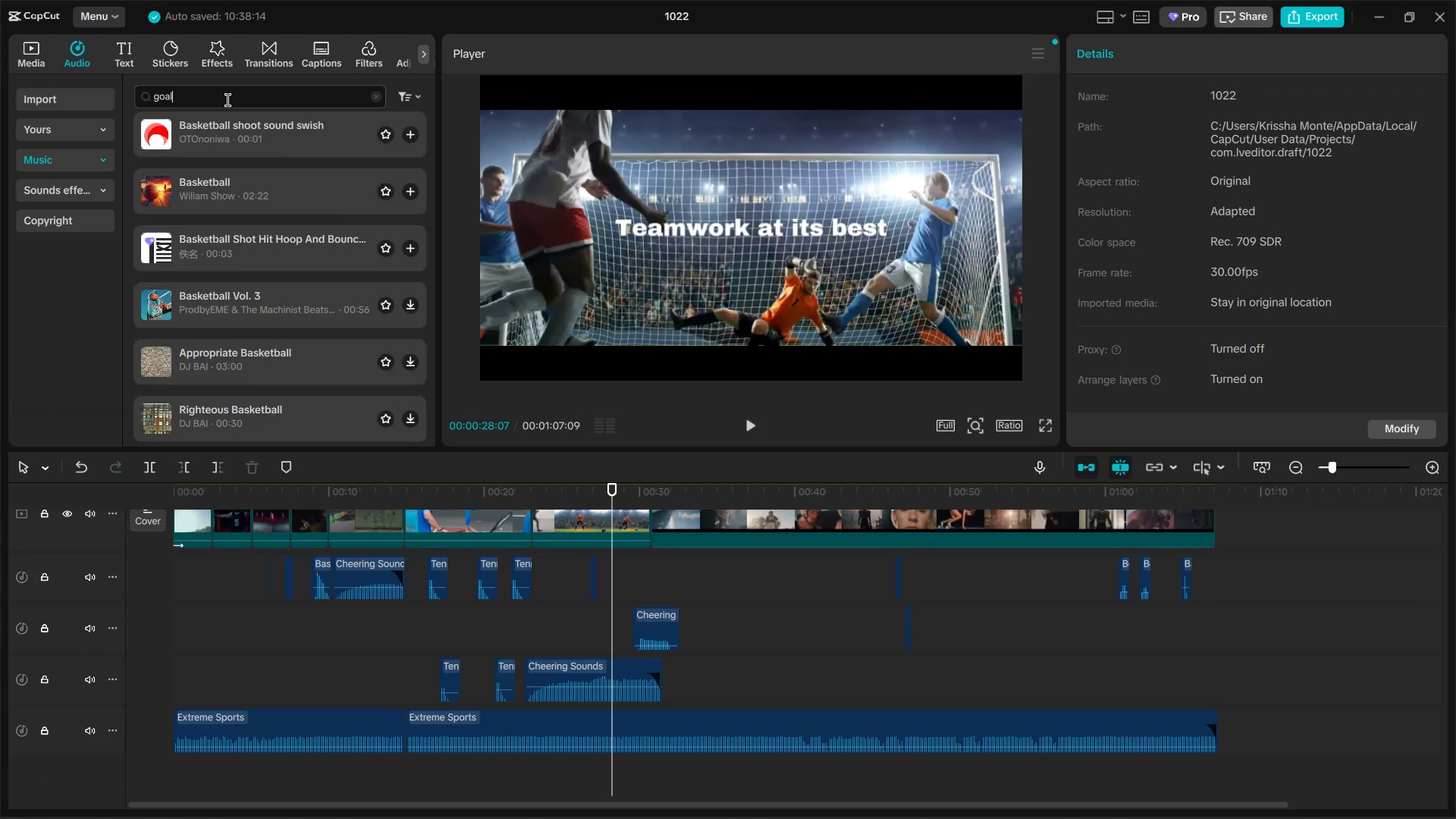 
key(Enter)
 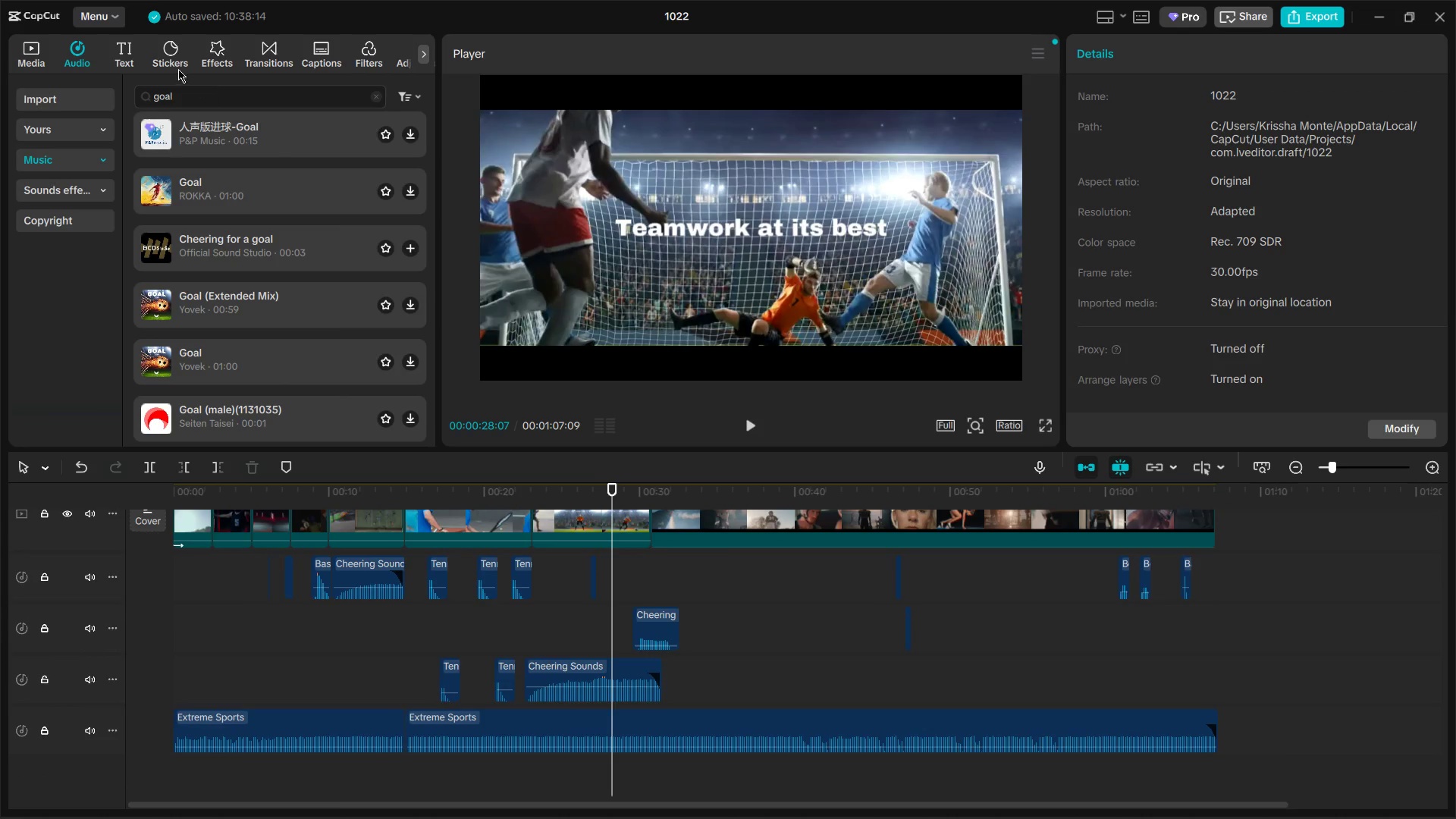 
left_click([309, 229])
 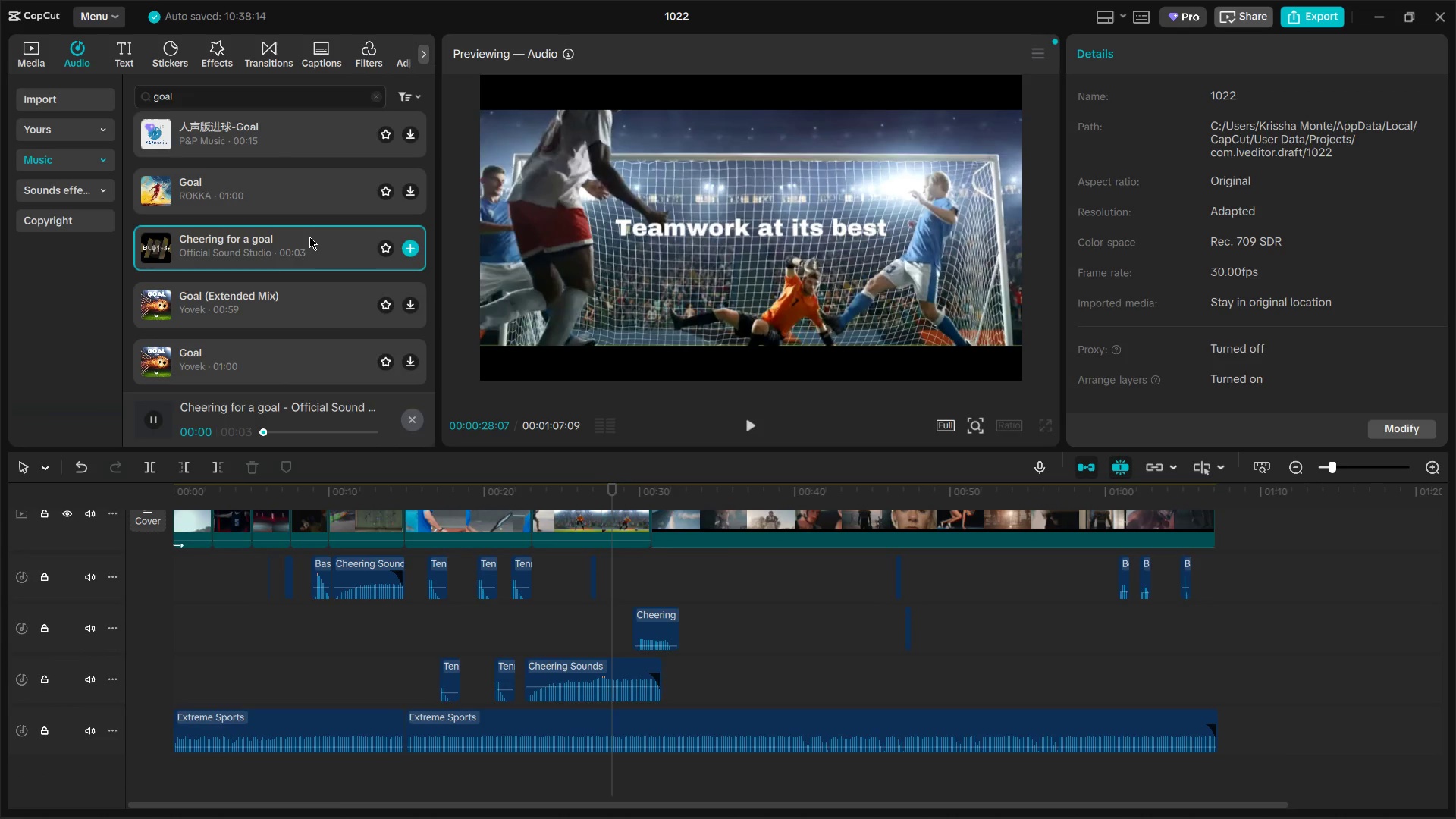 
left_click_drag(start_coordinate=[309, 237], to_coordinate=[589, 622])
 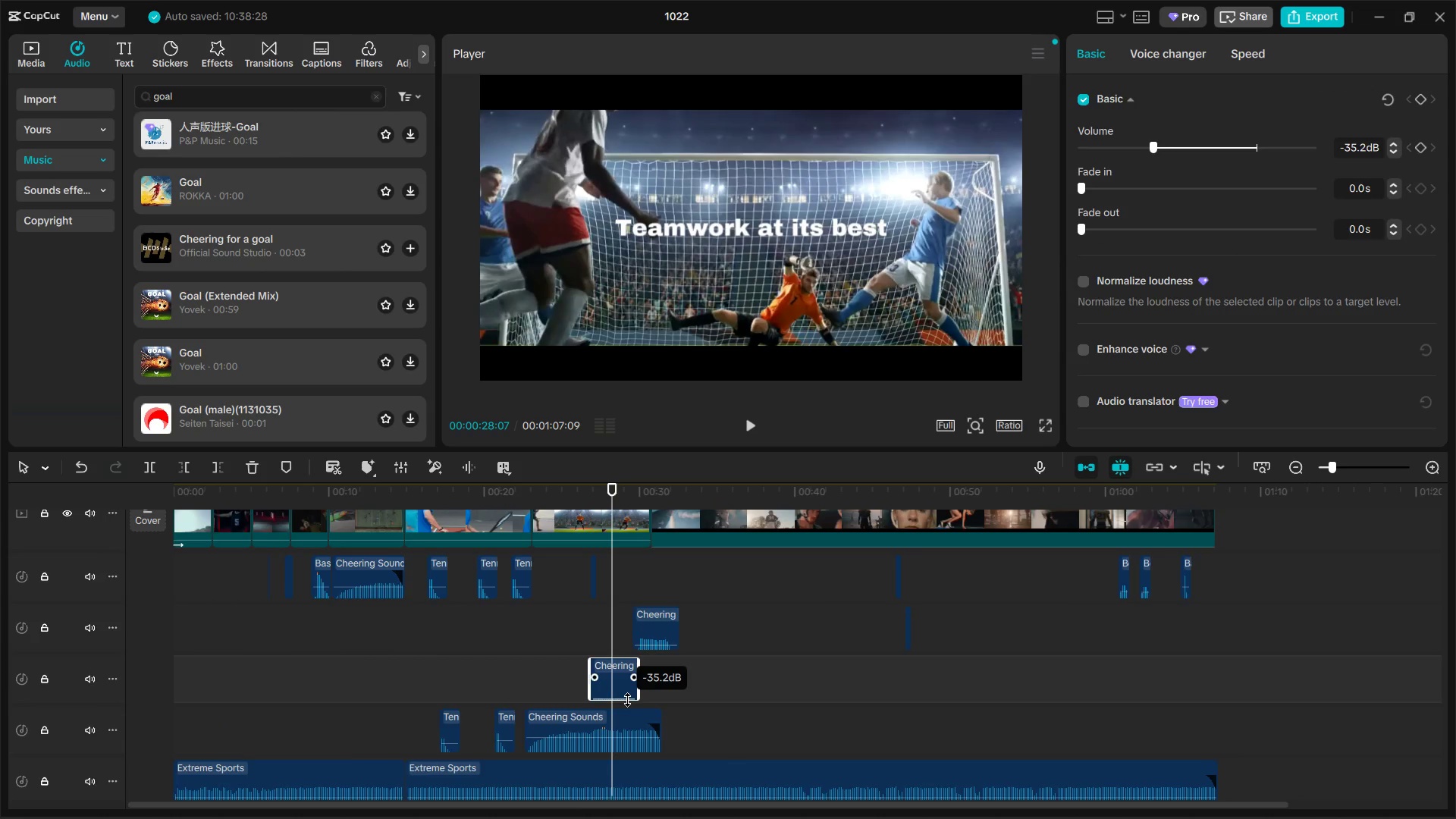 
key(Space)
 